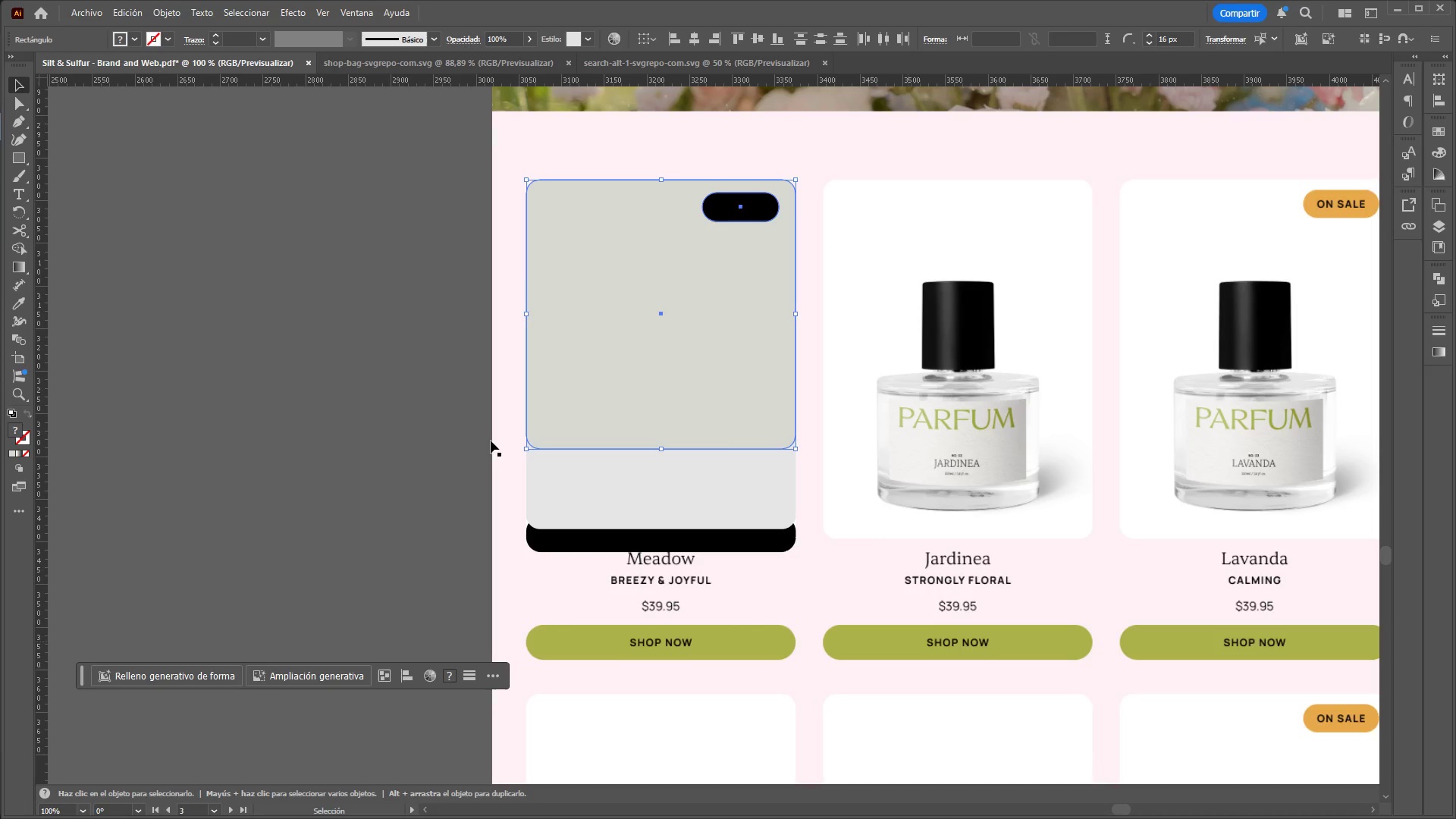 
left_click([433, 415])
 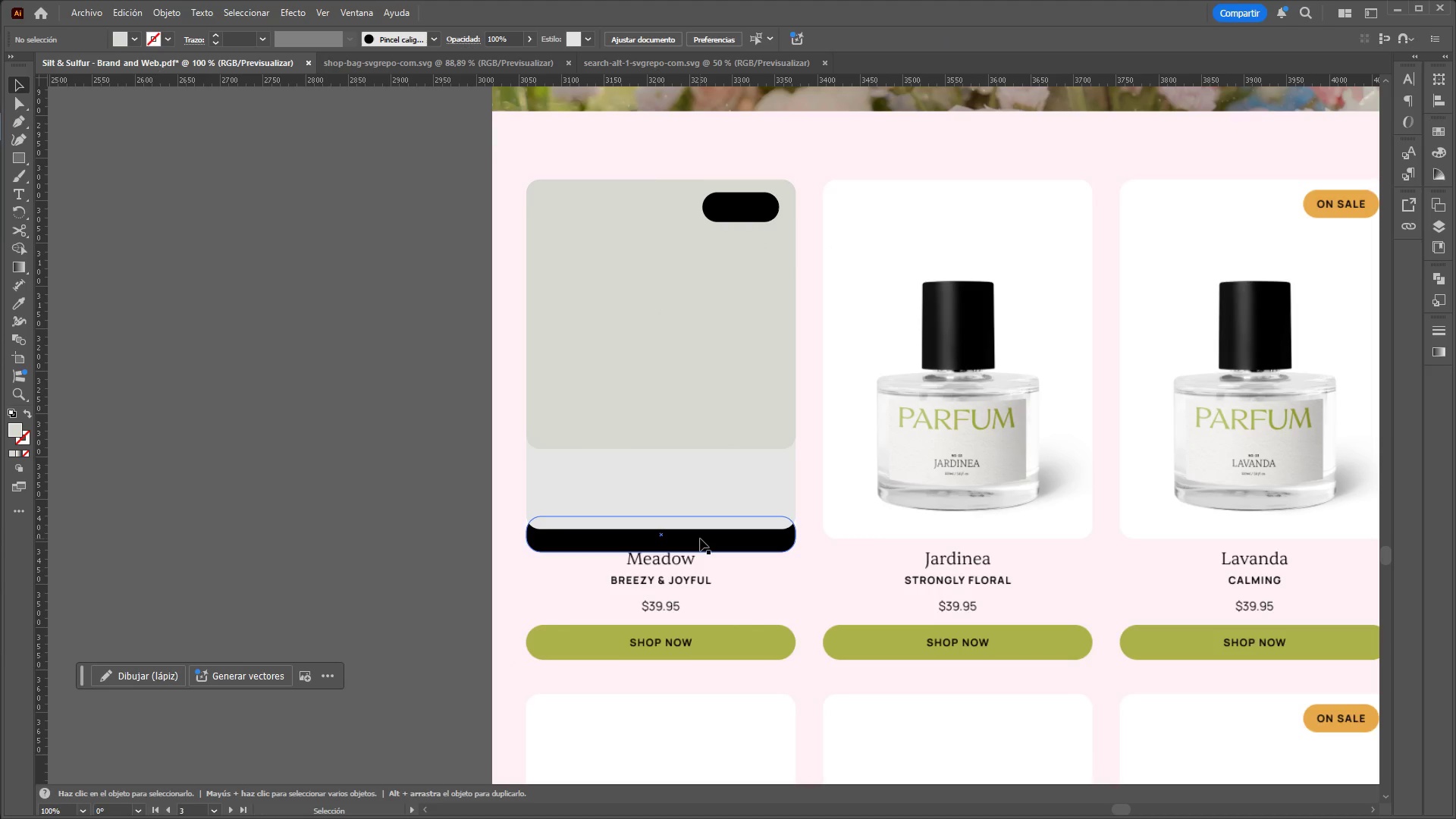 
left_click([700, 538])
 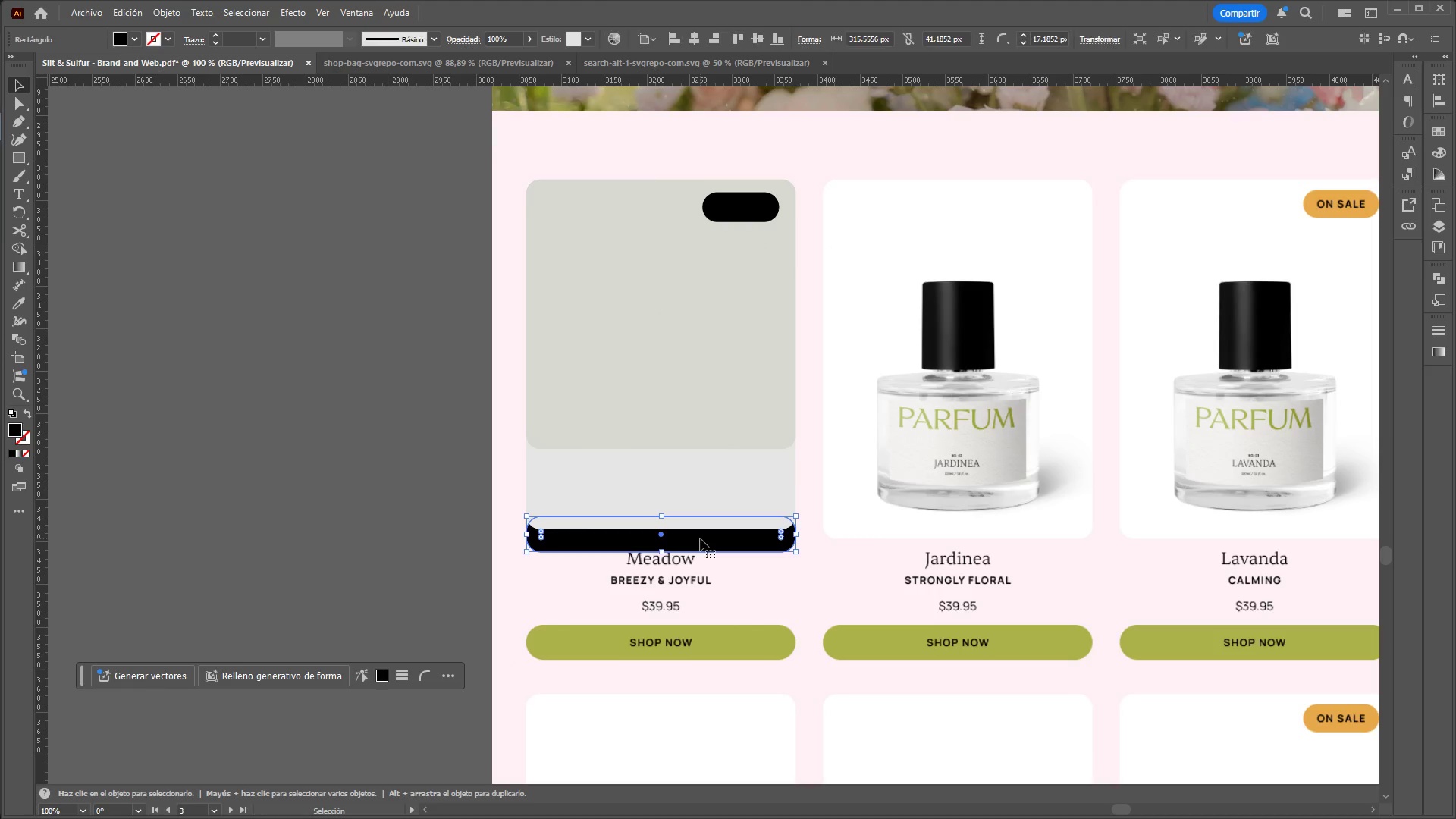 
right_click([700, 538])
 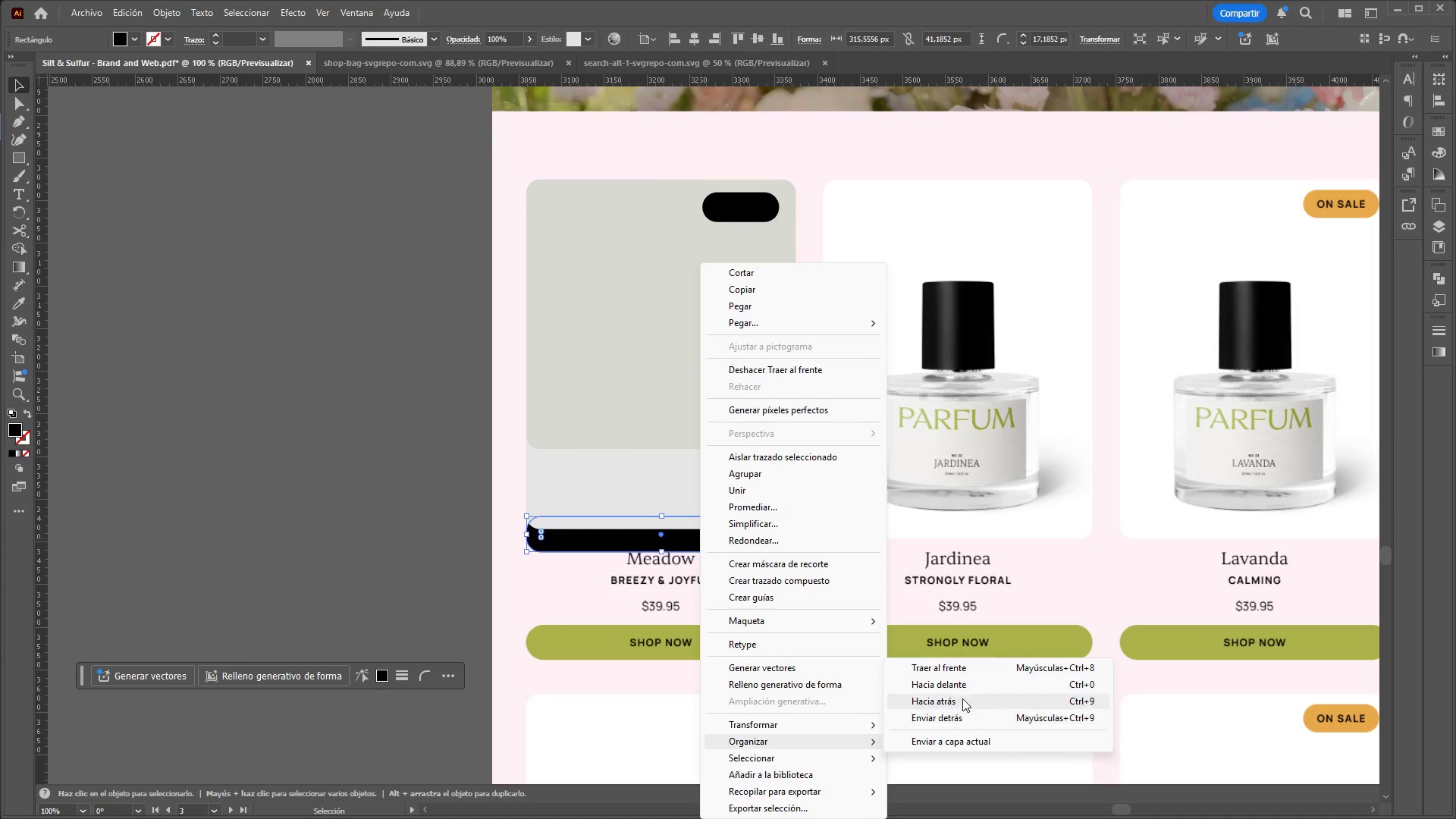 
left_click([946, 666])
 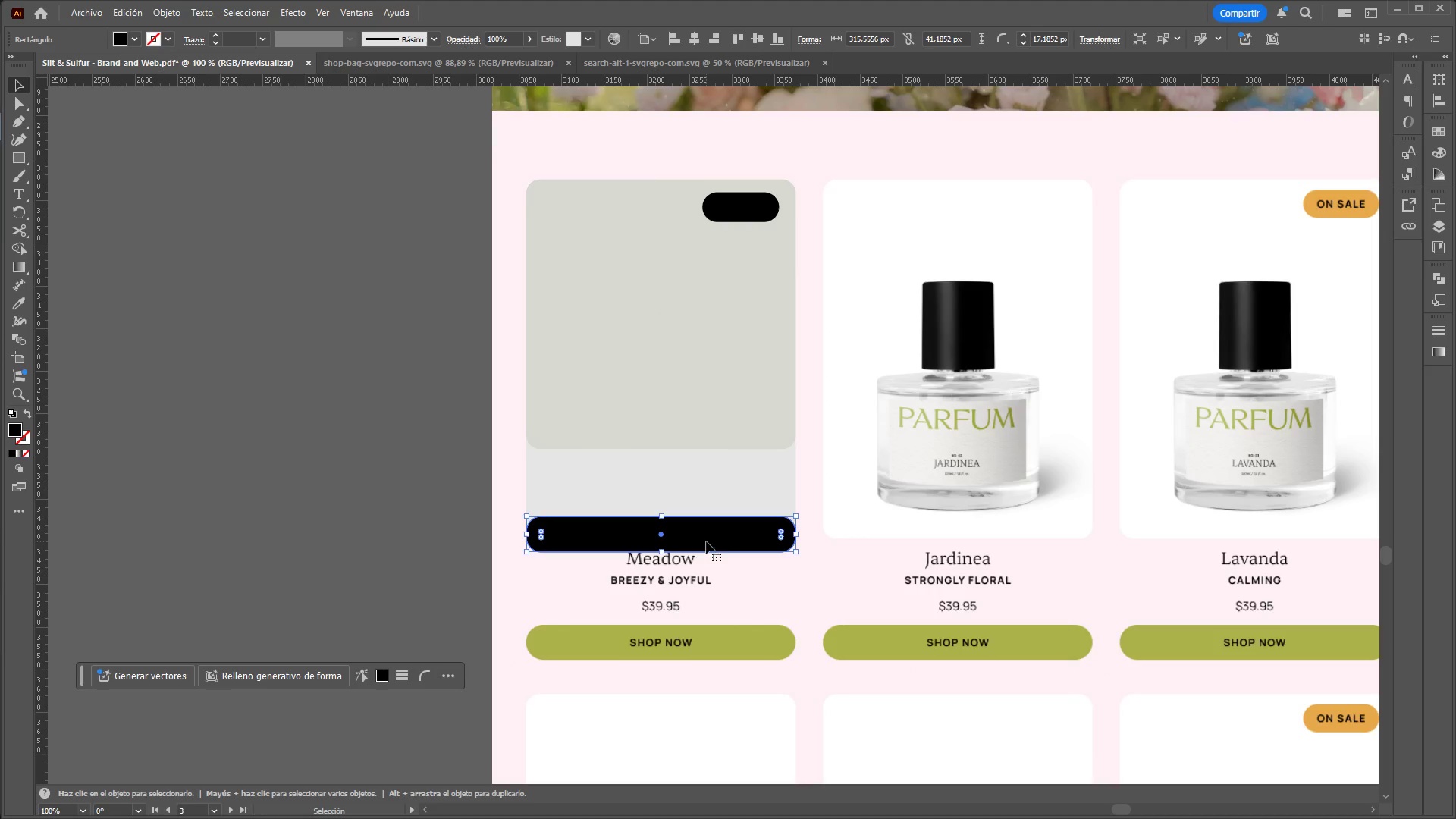 
left_click_drag(start_coordinate=[706, 541], to_coordinate=[705, 523])
 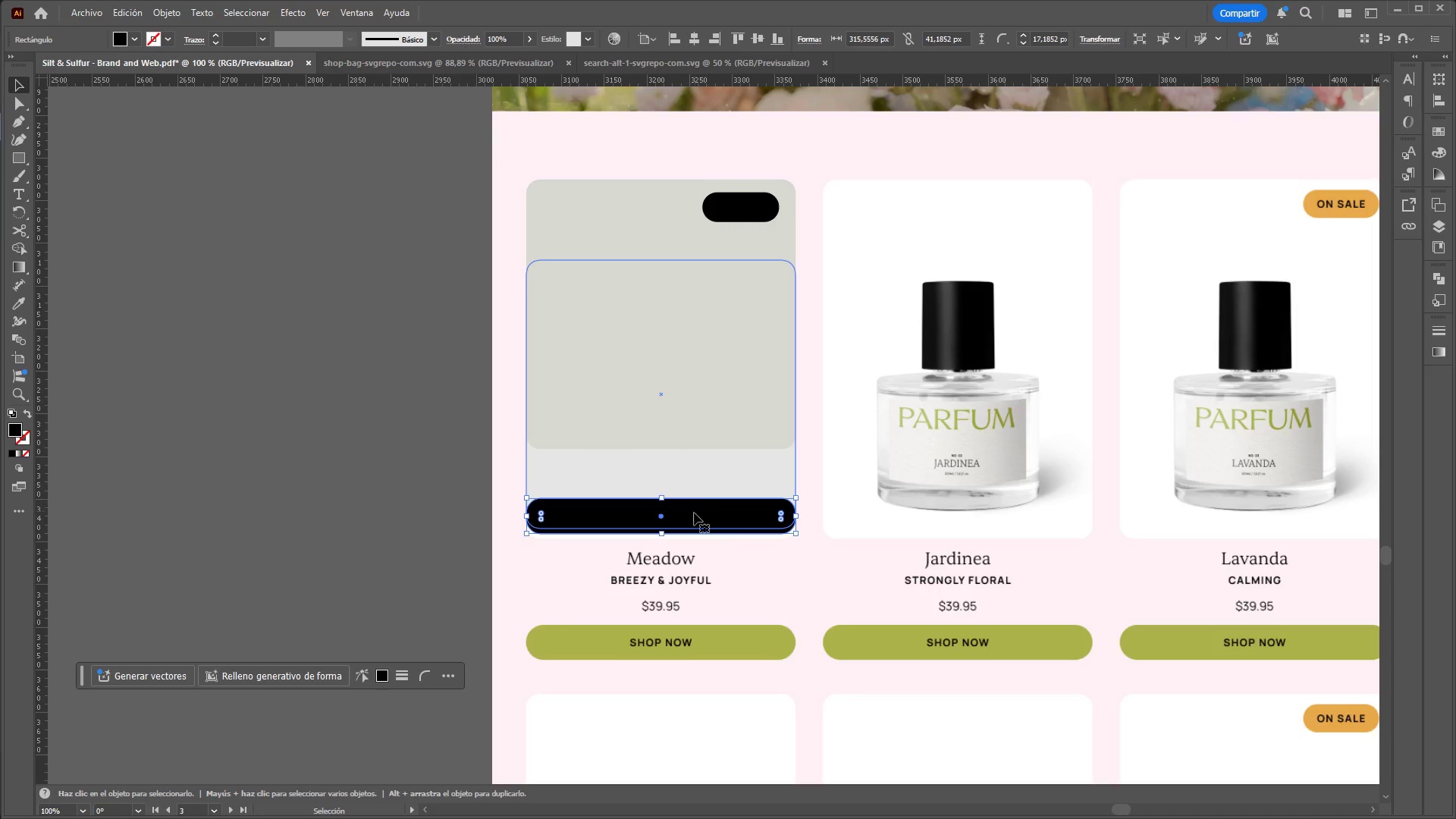 
left_click_drag(start_coordinate=[691, 518], to_coordinate=[690, 557])
 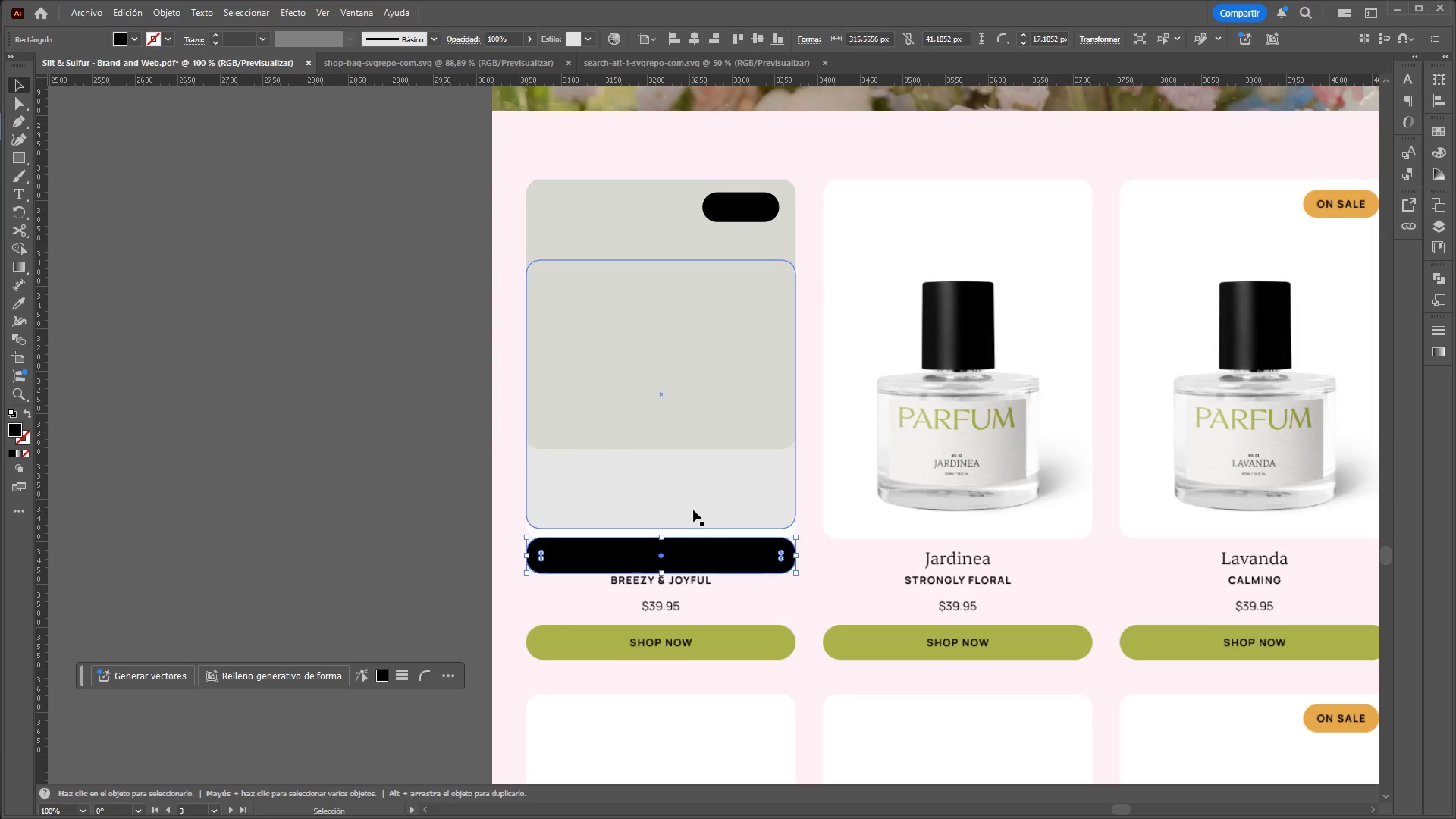 
left_click([693, 510])
 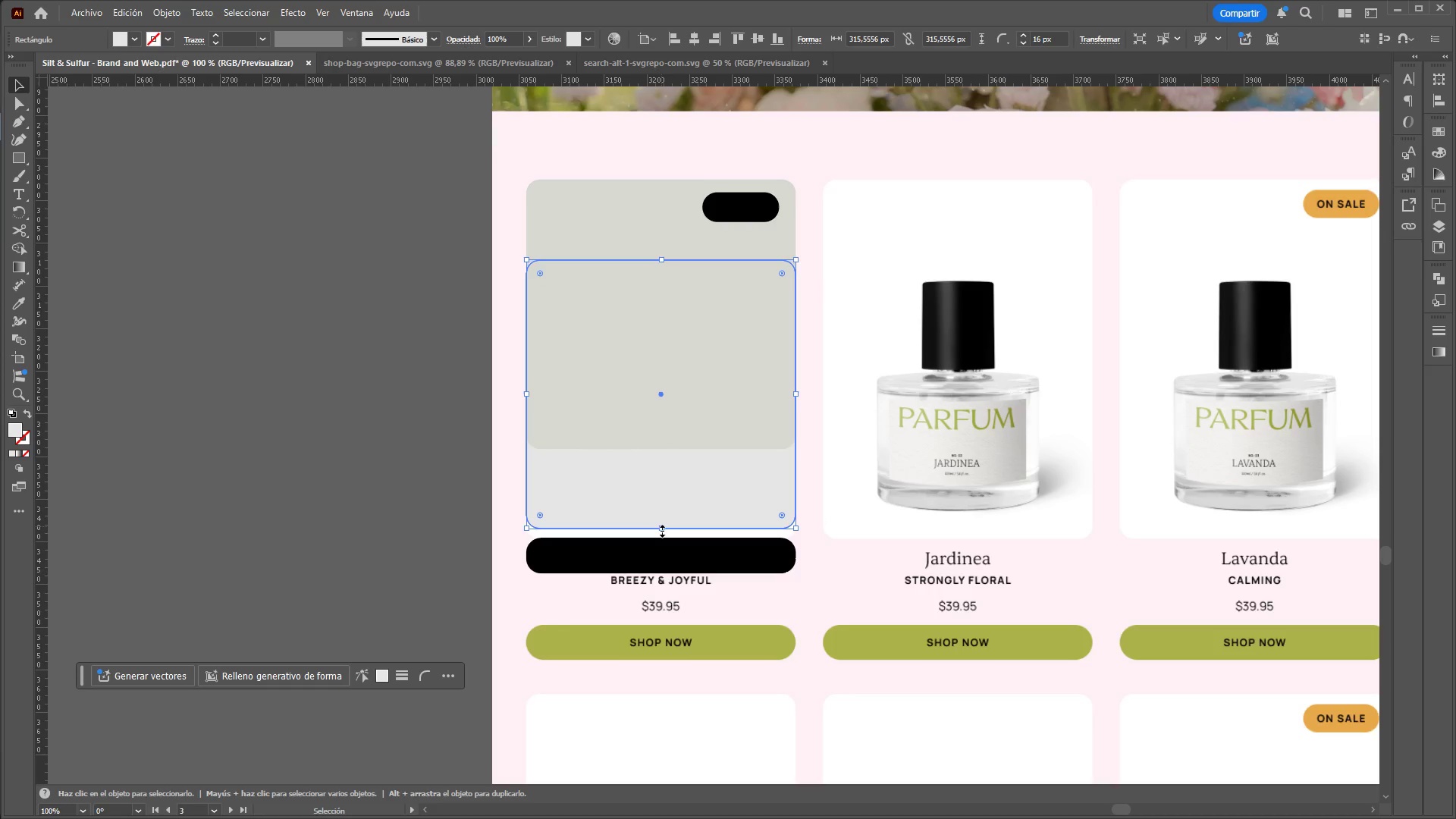 
left_click_drag(start_coordinate=[661, 530], to_coordinate=[665, 573])
 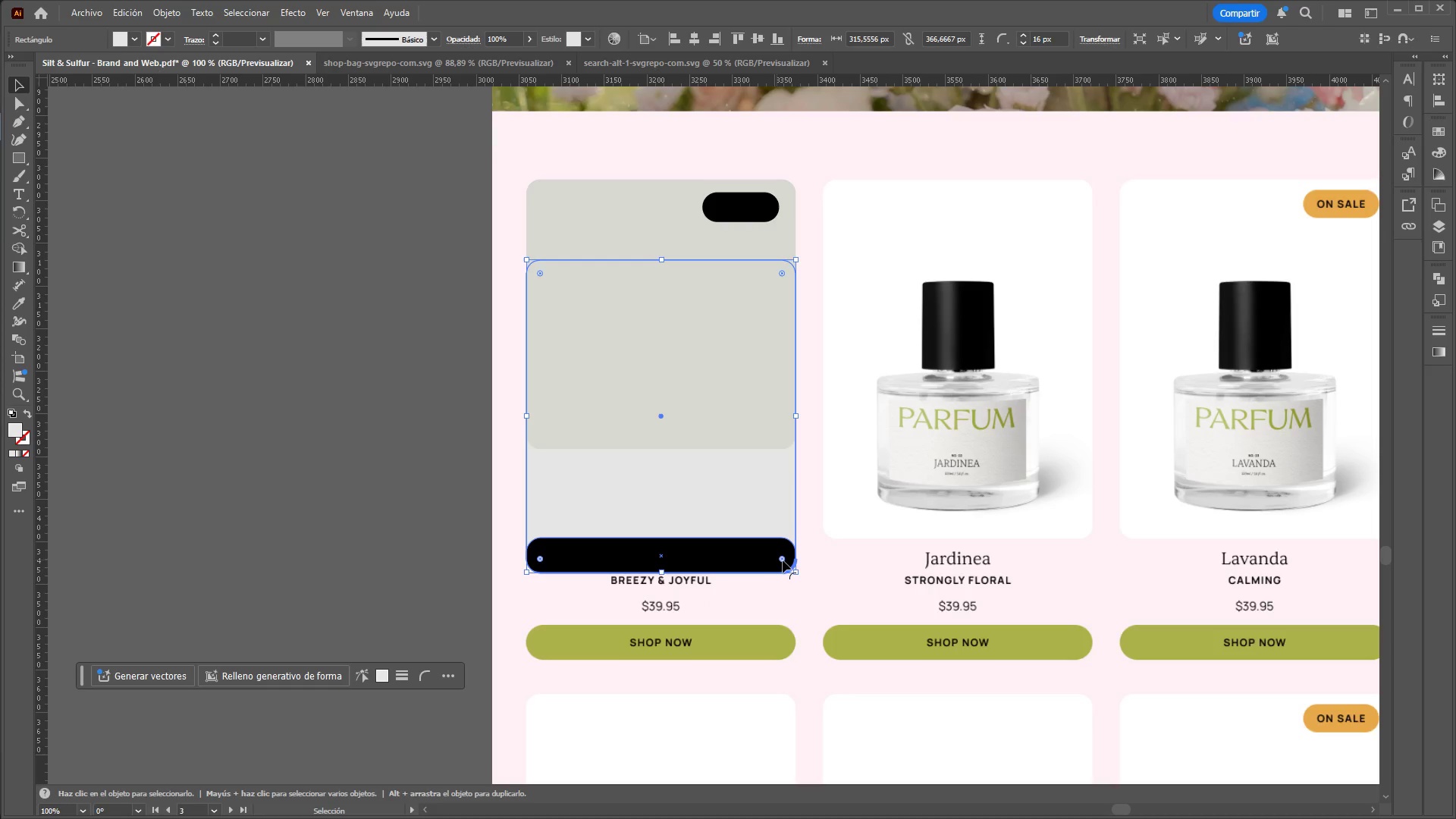 
double_click([783, 560])
 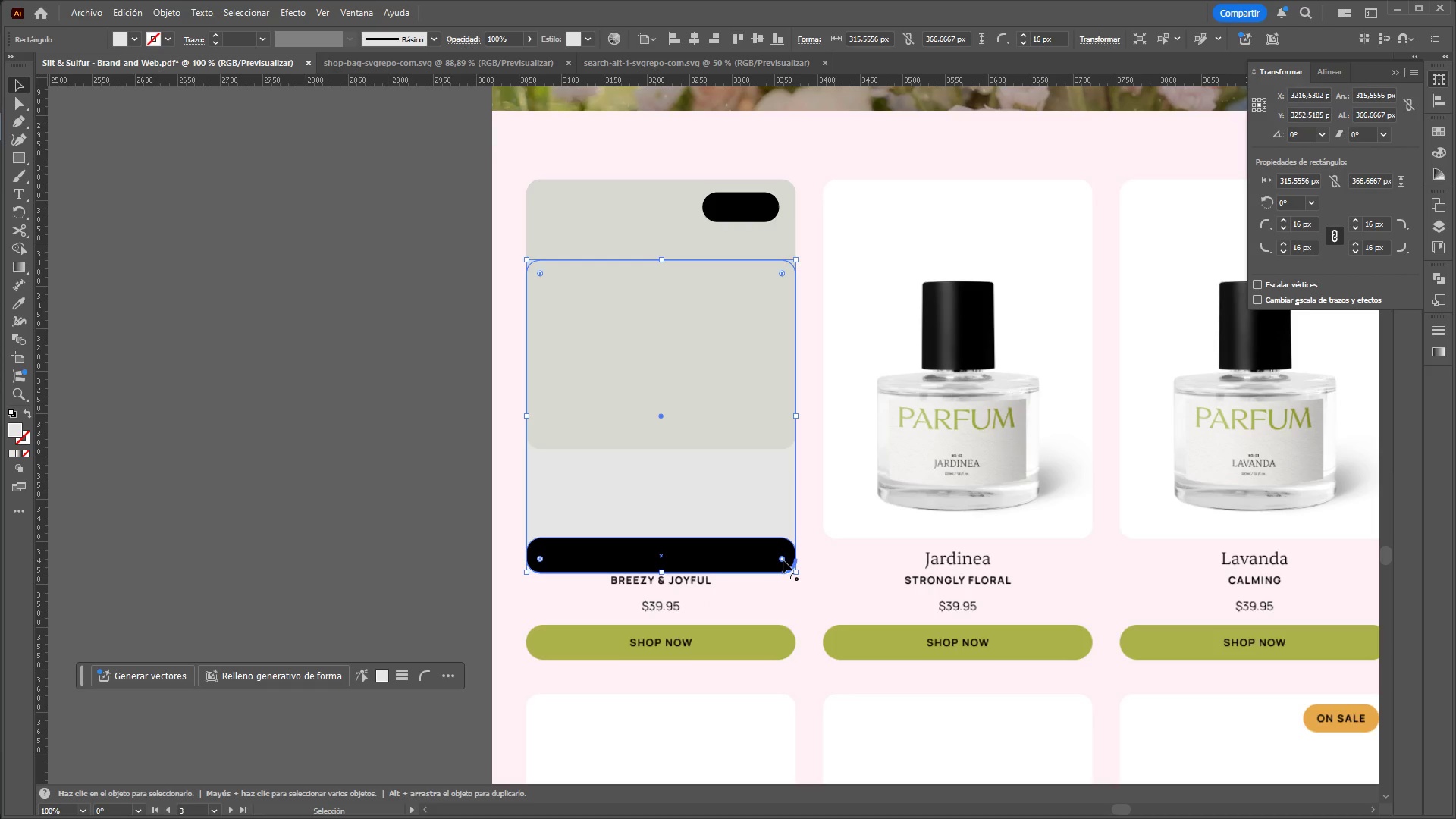 
left_click_drag(start_coordinate=[783, 560], to_coordinate=[808, 595])
 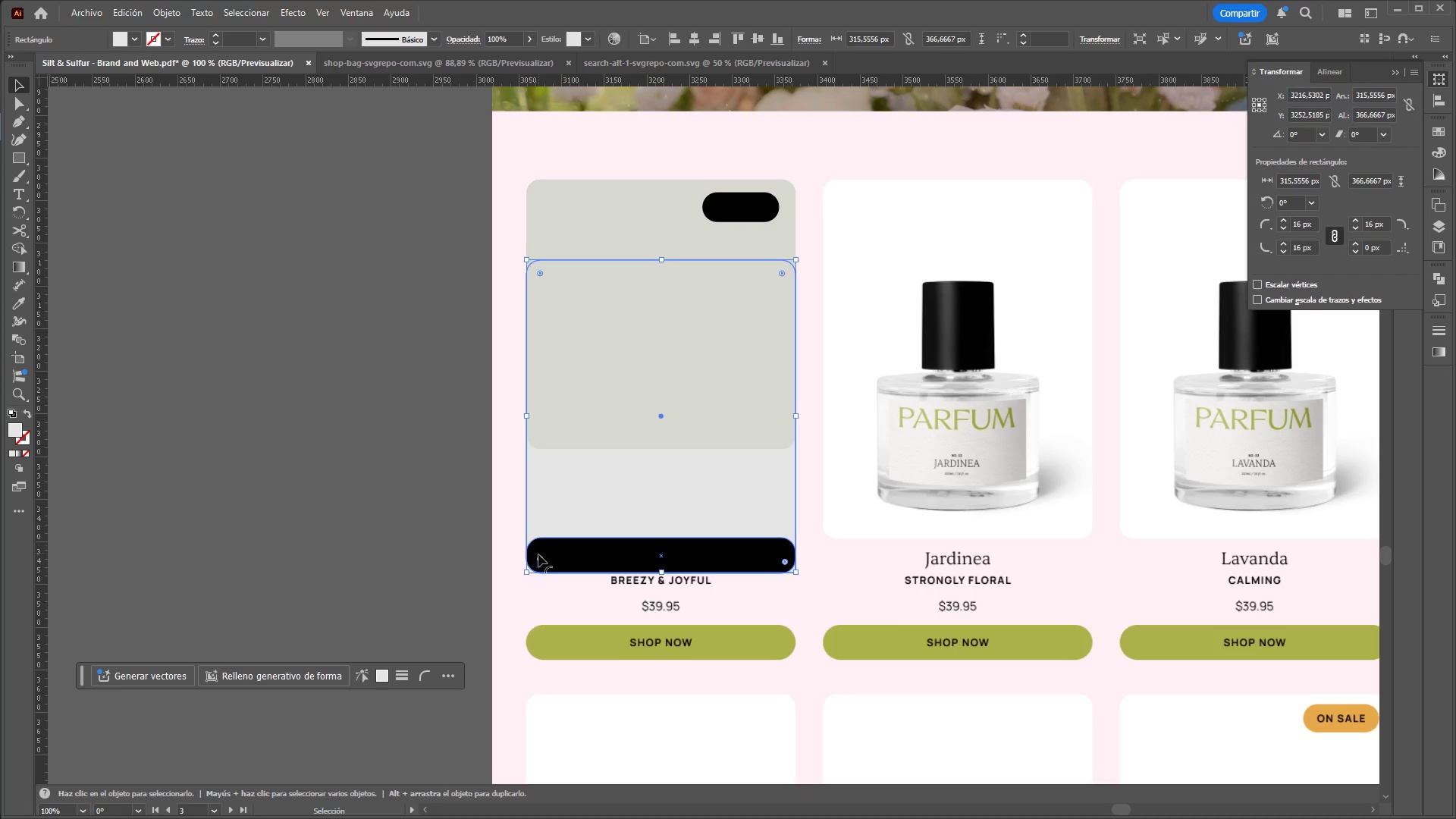 
left_click([540, 557])
 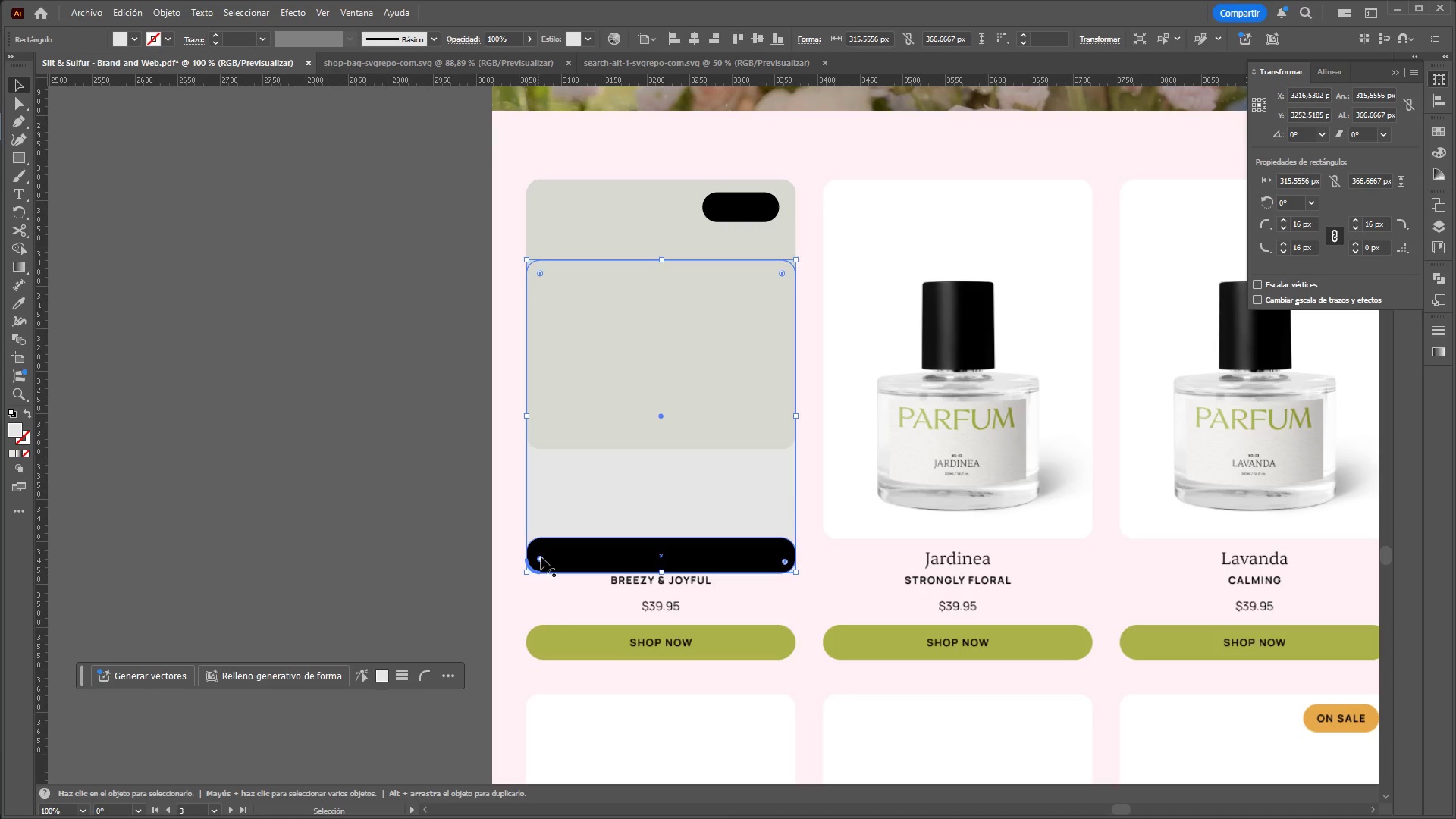 
left_click_drag(start_coordinate=[541, 557], to_coordinate=[488, 599])
 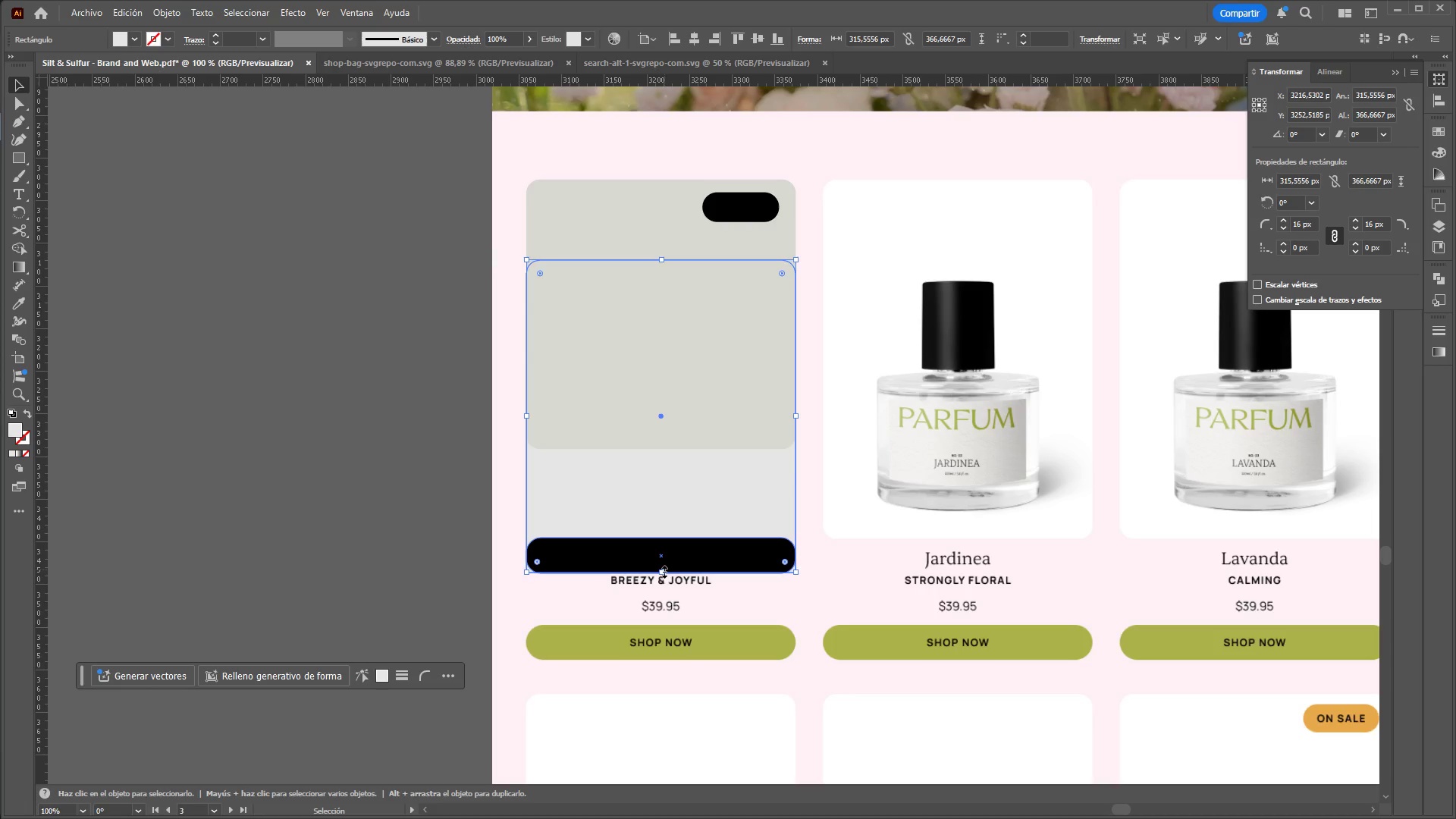 
left_click_drag(start_coordinate=[661, 570], to_coordinate=[656, 558])
 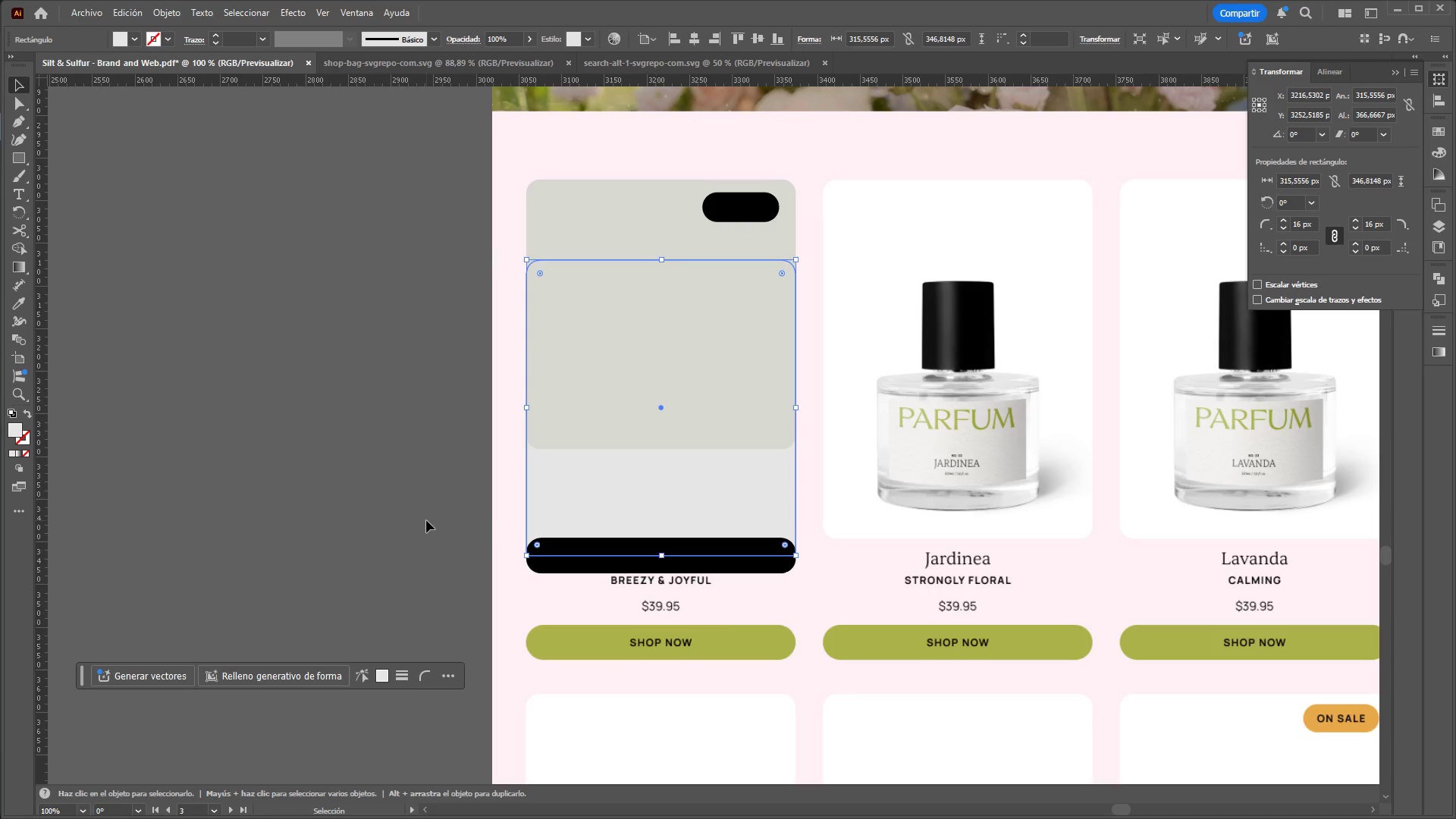 
left_click([426, 520])
 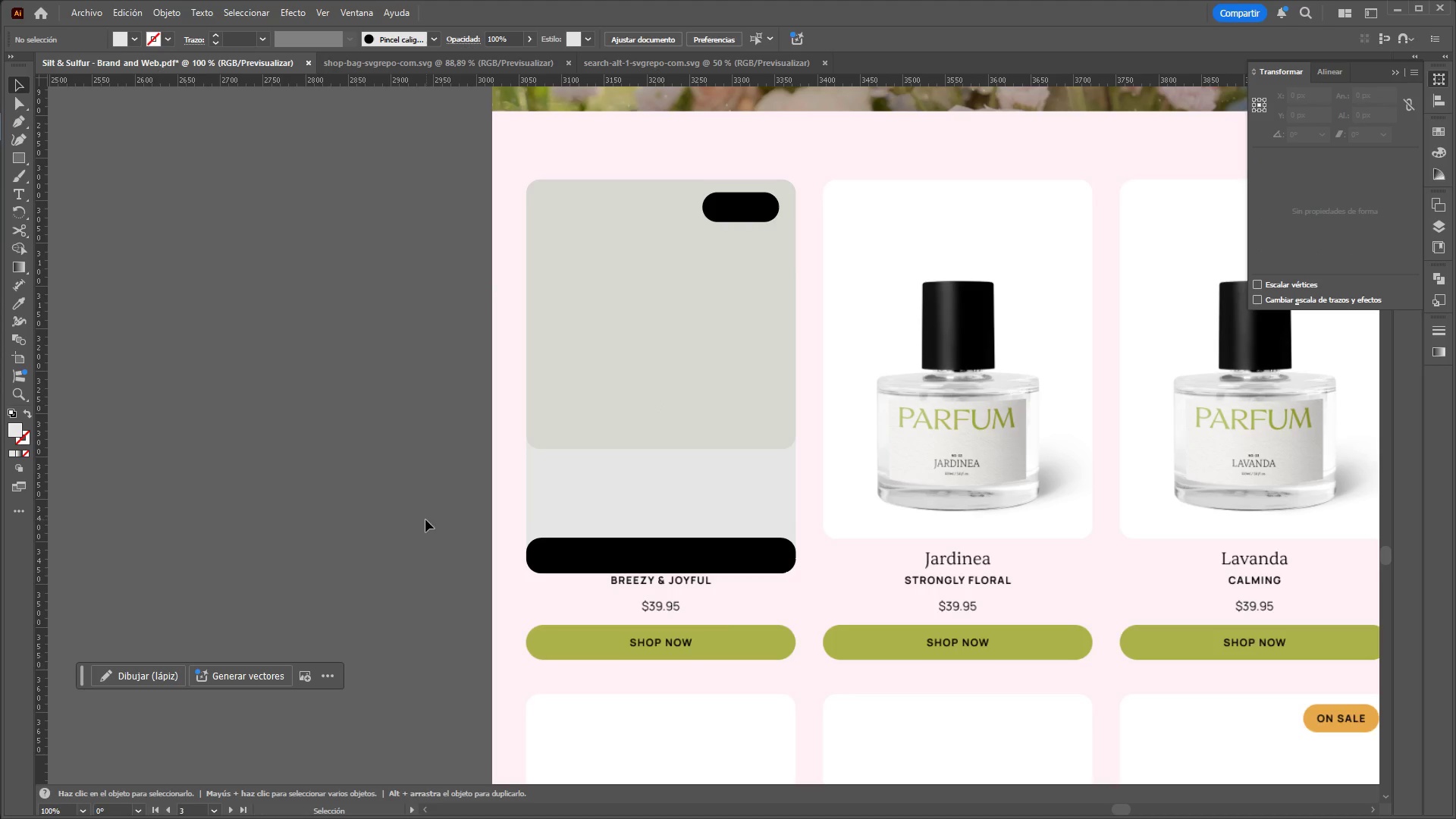 
hold_key(key=ControlLeft, duration=3.27)
hold_key(key=AltLeft, duration=1.51)
scroll: coordinate [425, 510], scroll_direction: down, amount: 4.0
 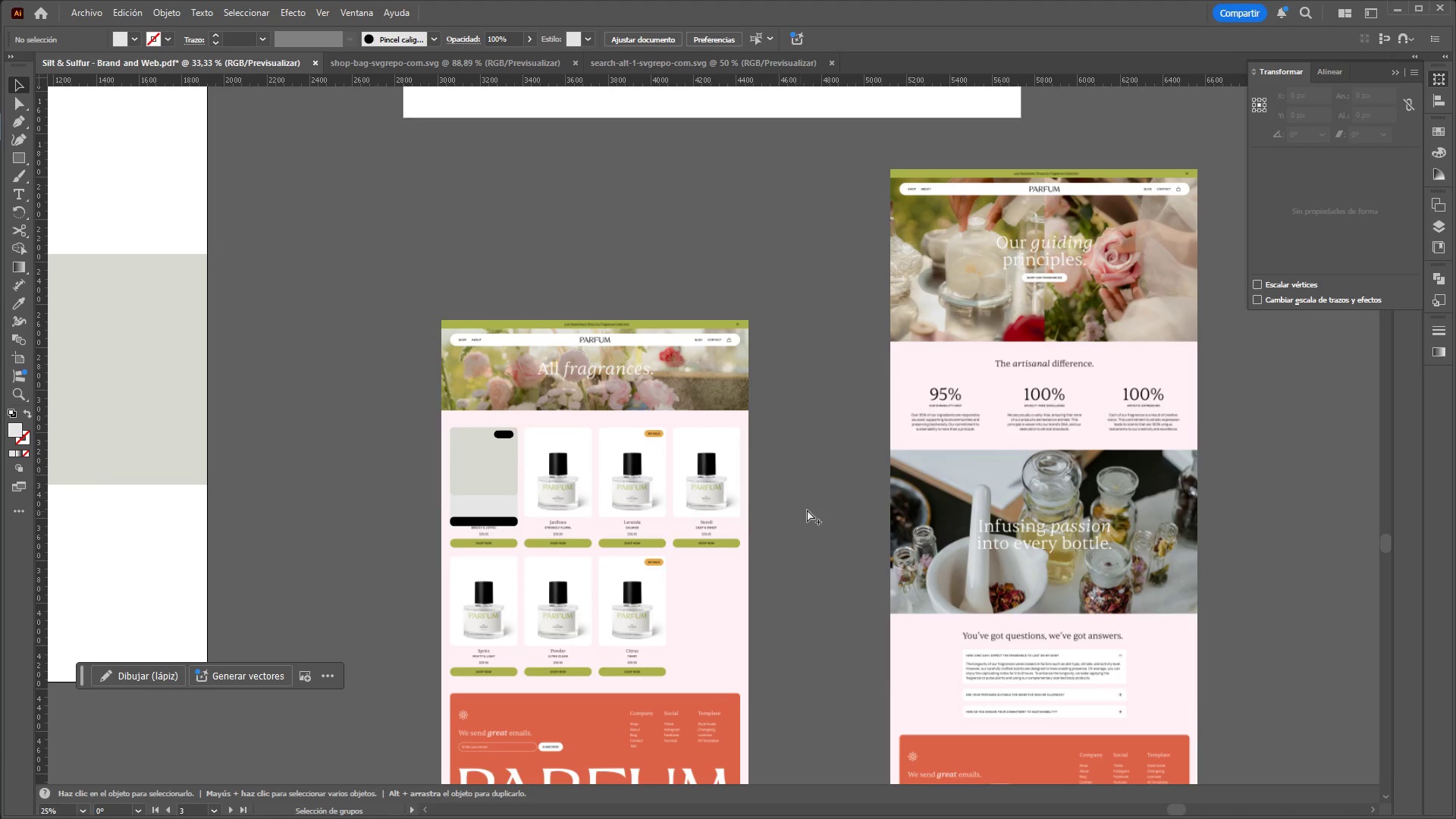 
hold_key(key=AltLeft, duration=1.5)
scroll: coordinate [826, 483], scroll_direction: down, amount: 2.0
 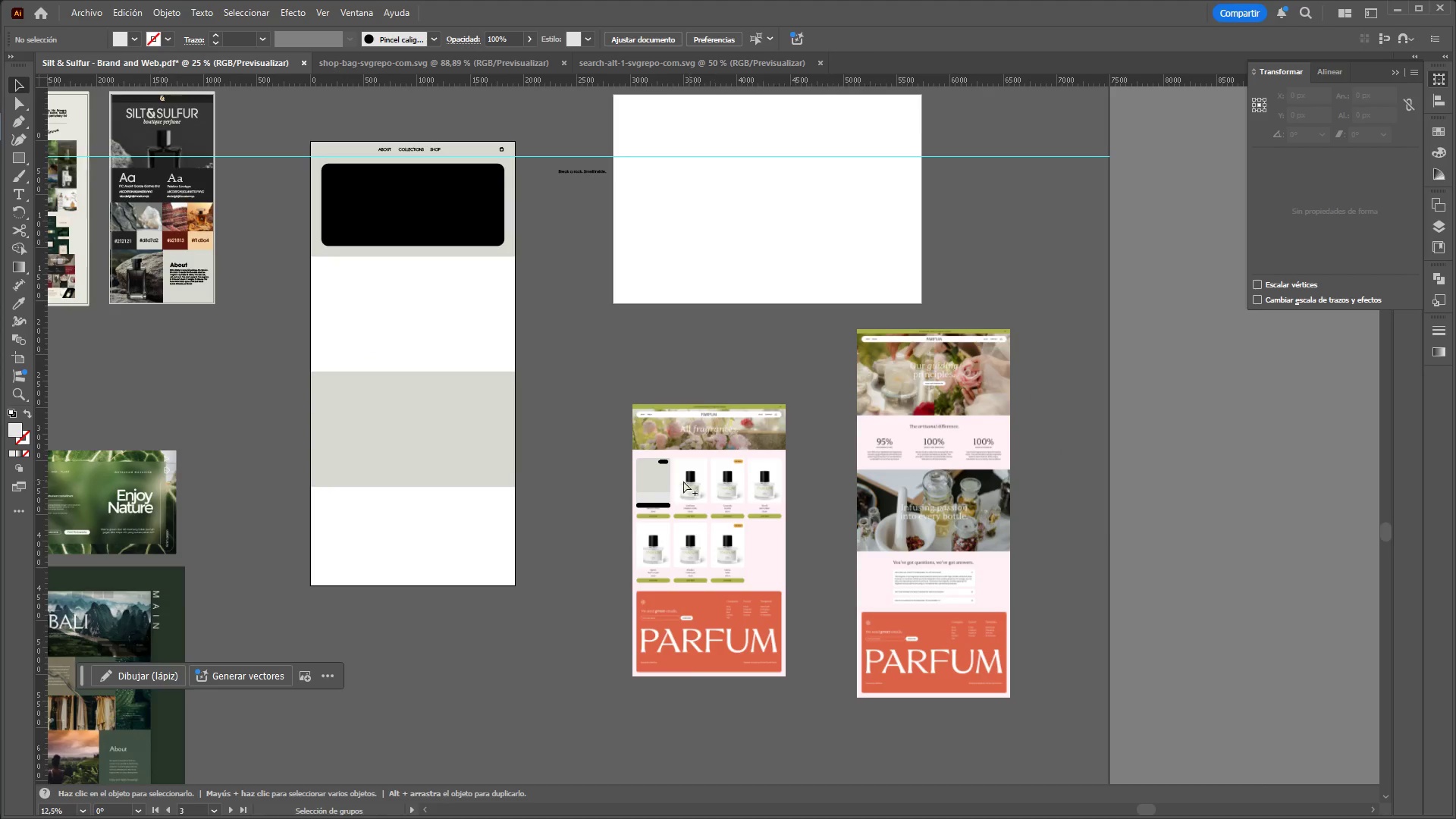 
key(Alt+Control+AltLeft)
 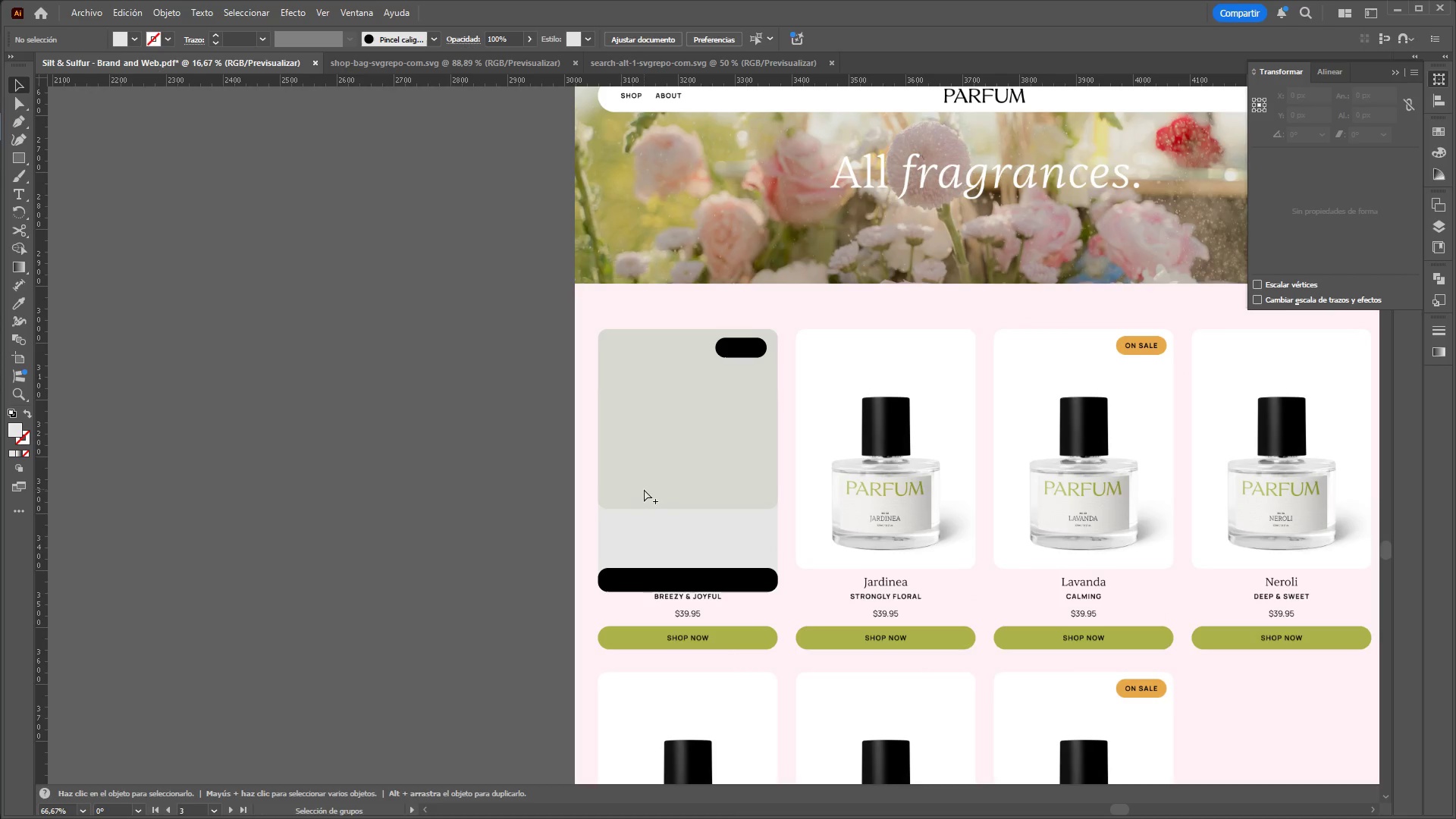 
key(Alt+Control+AltLeft)
 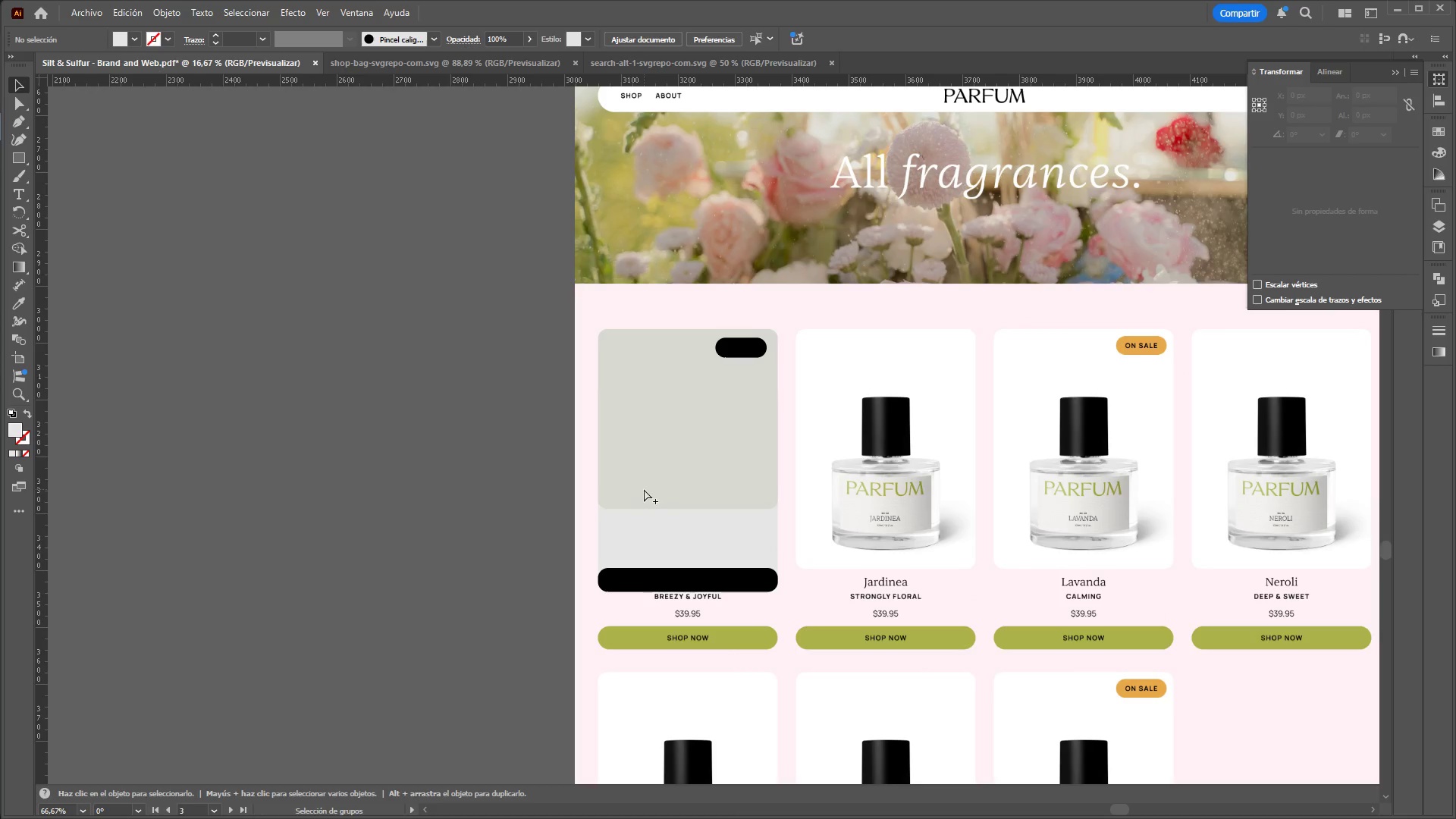 
key(Alt+Control+AltLeft)
 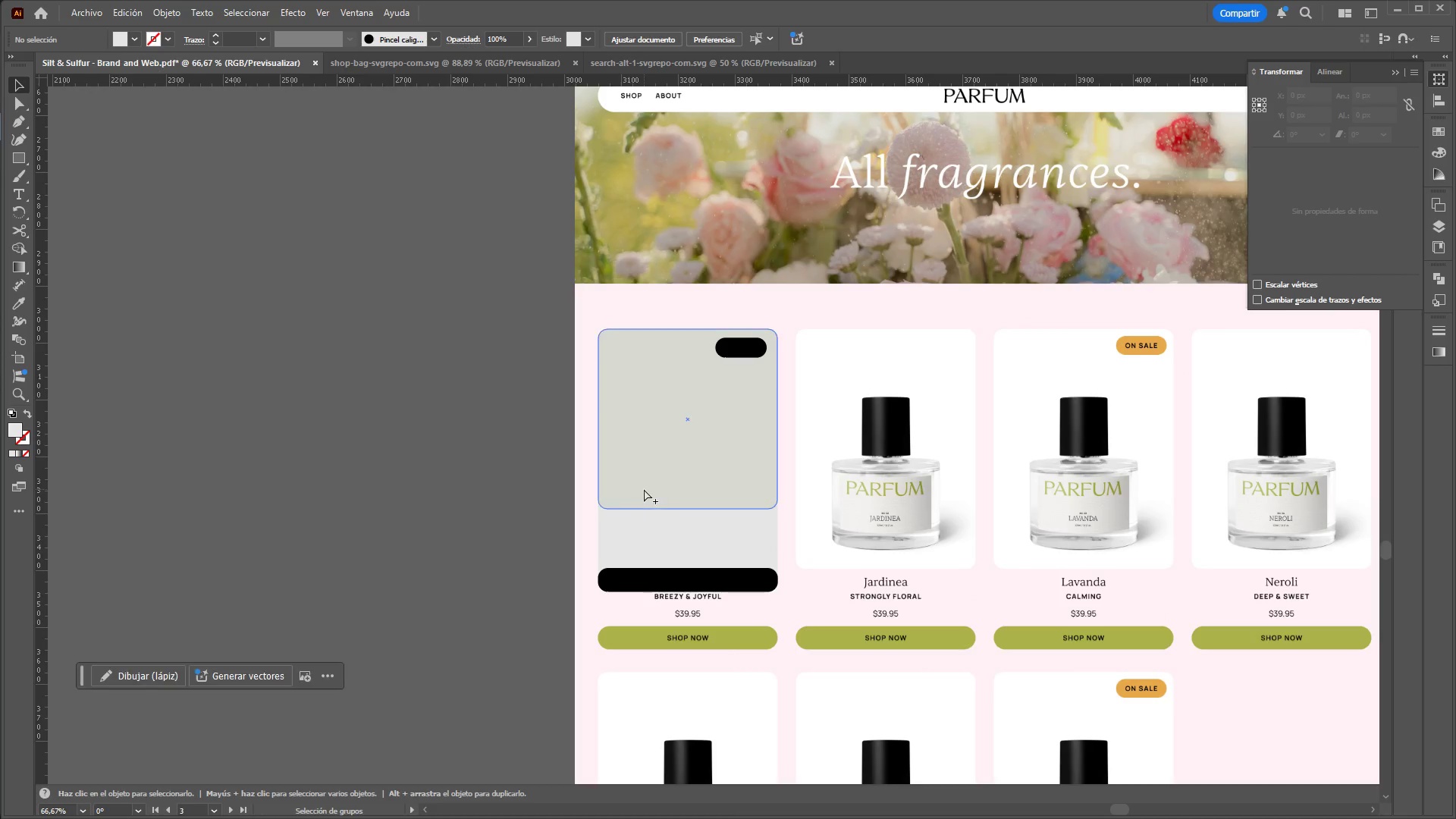 
key(Alt+Control+AltLeft)
 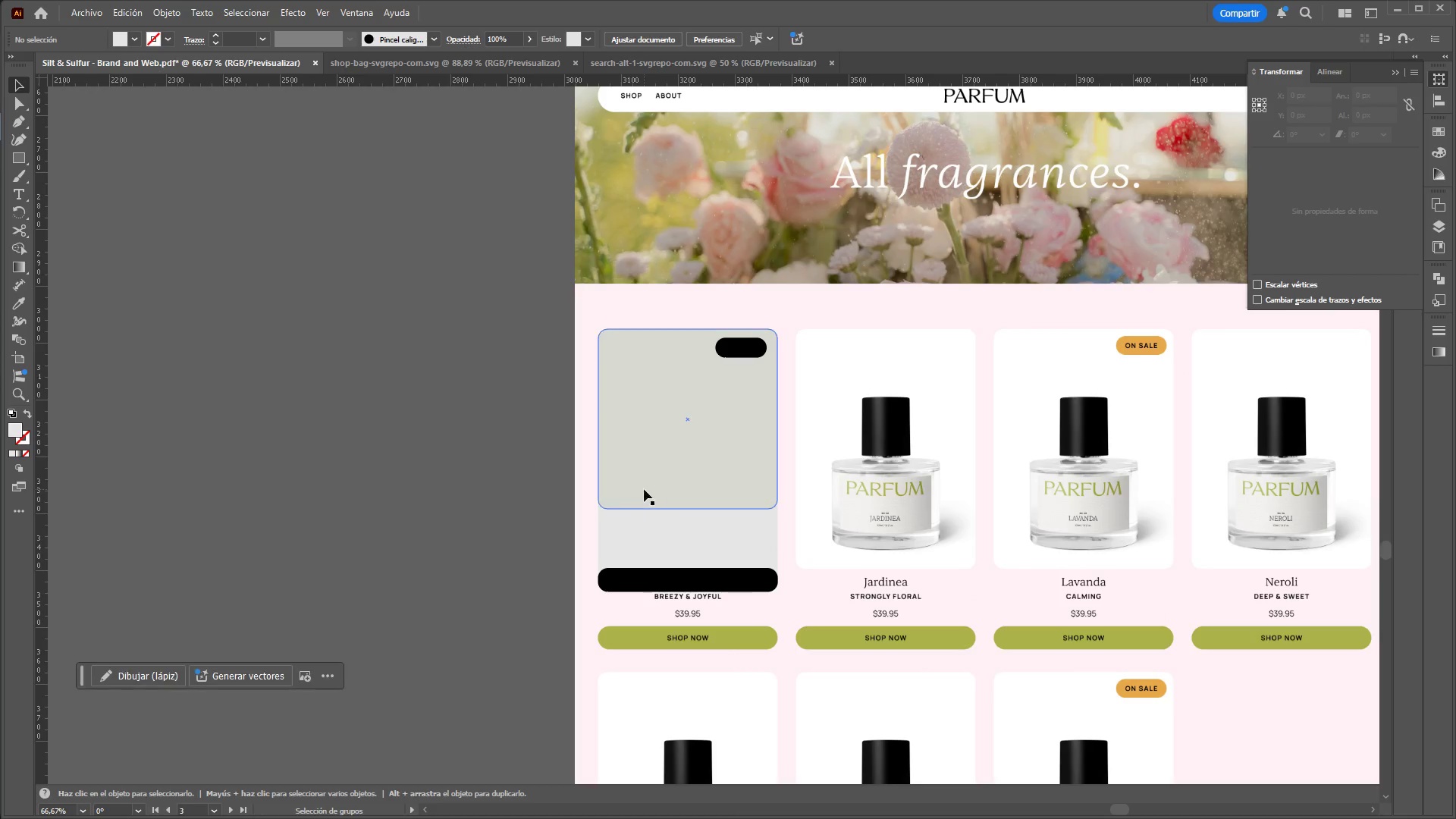 
key(Alt+Control+AltLeft)
 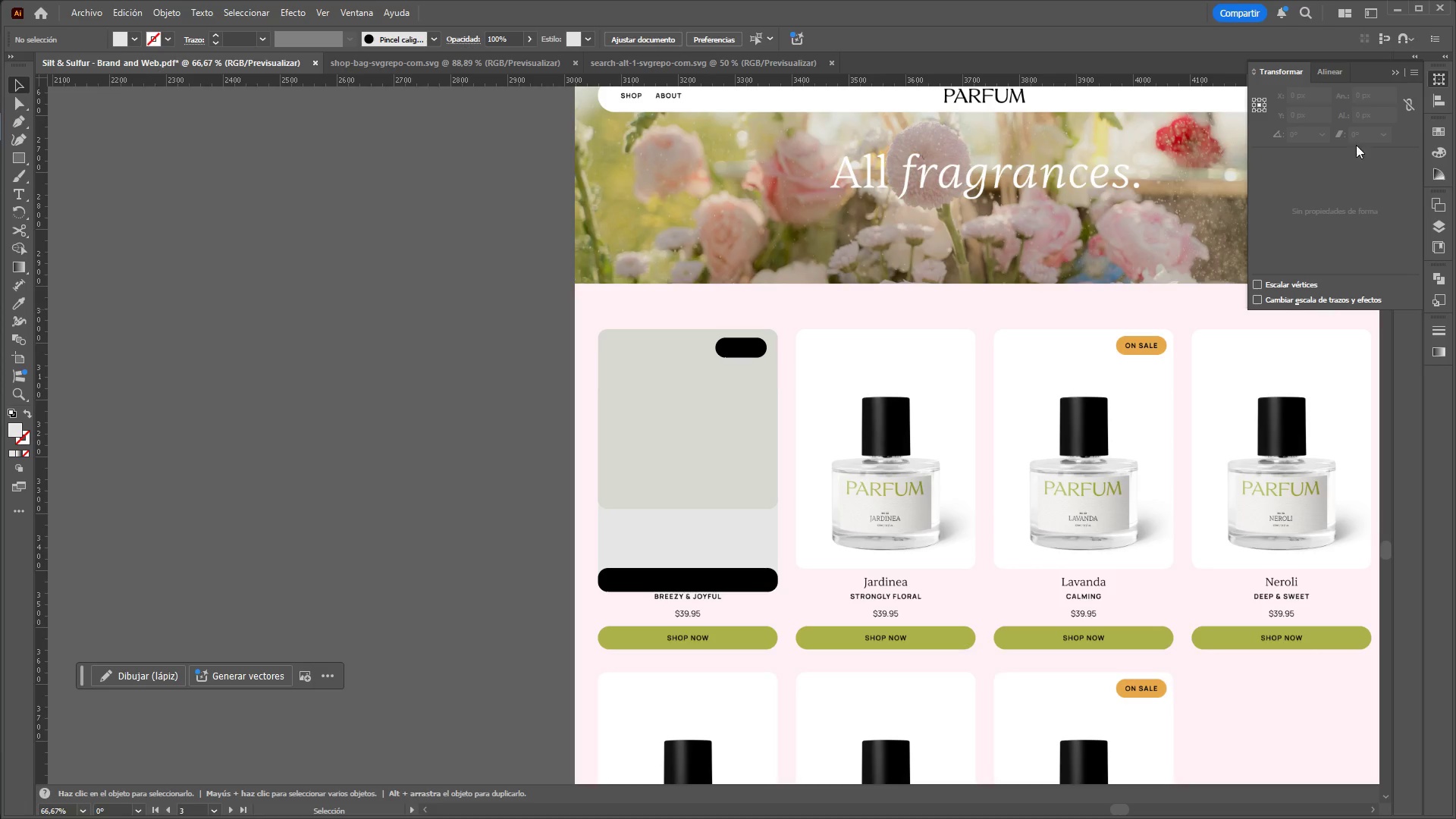 
scroll: coordinate [644, 489], scroll_direction: up, amount: 4.0
 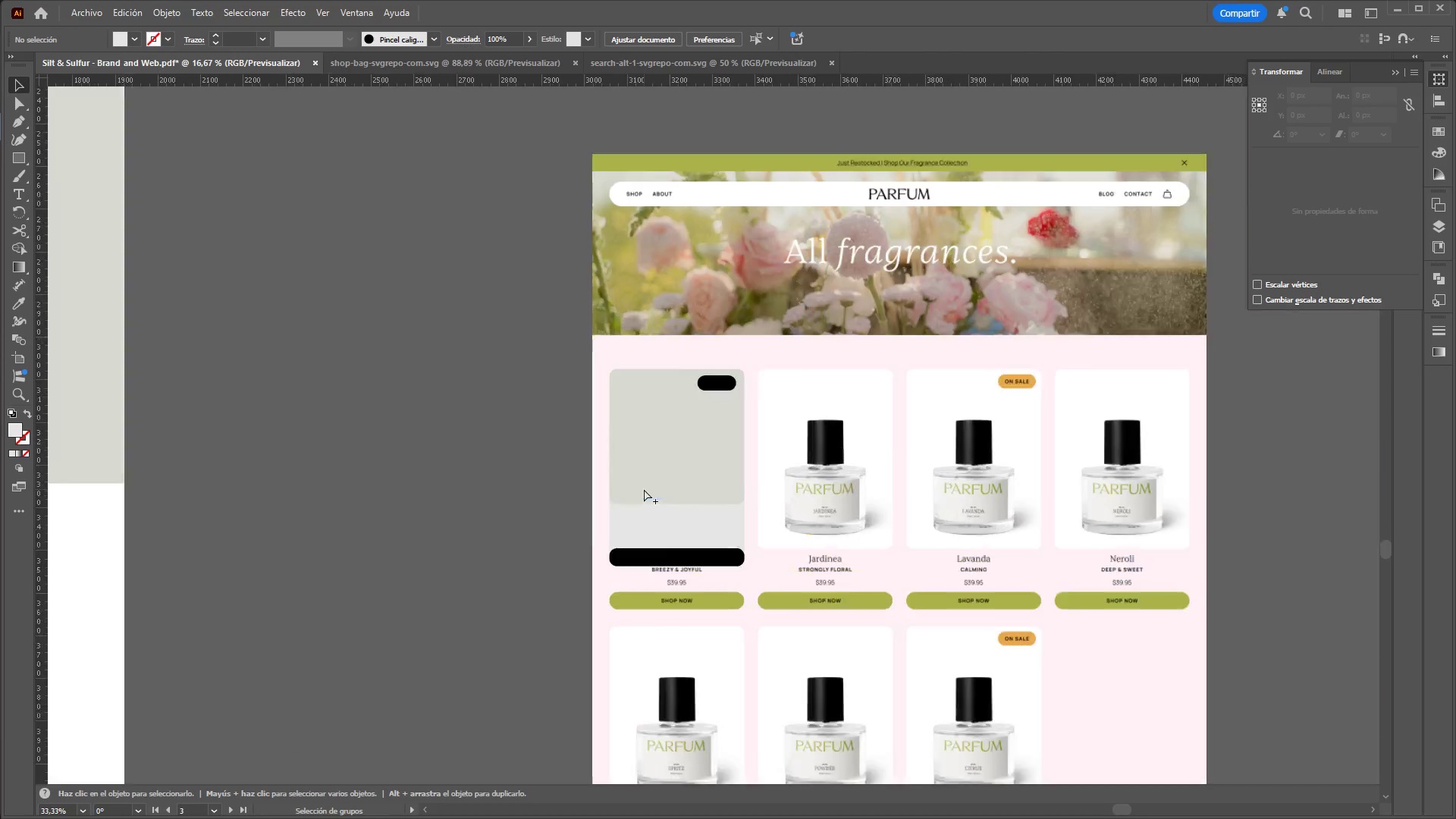 
left_click([1399, 71])
 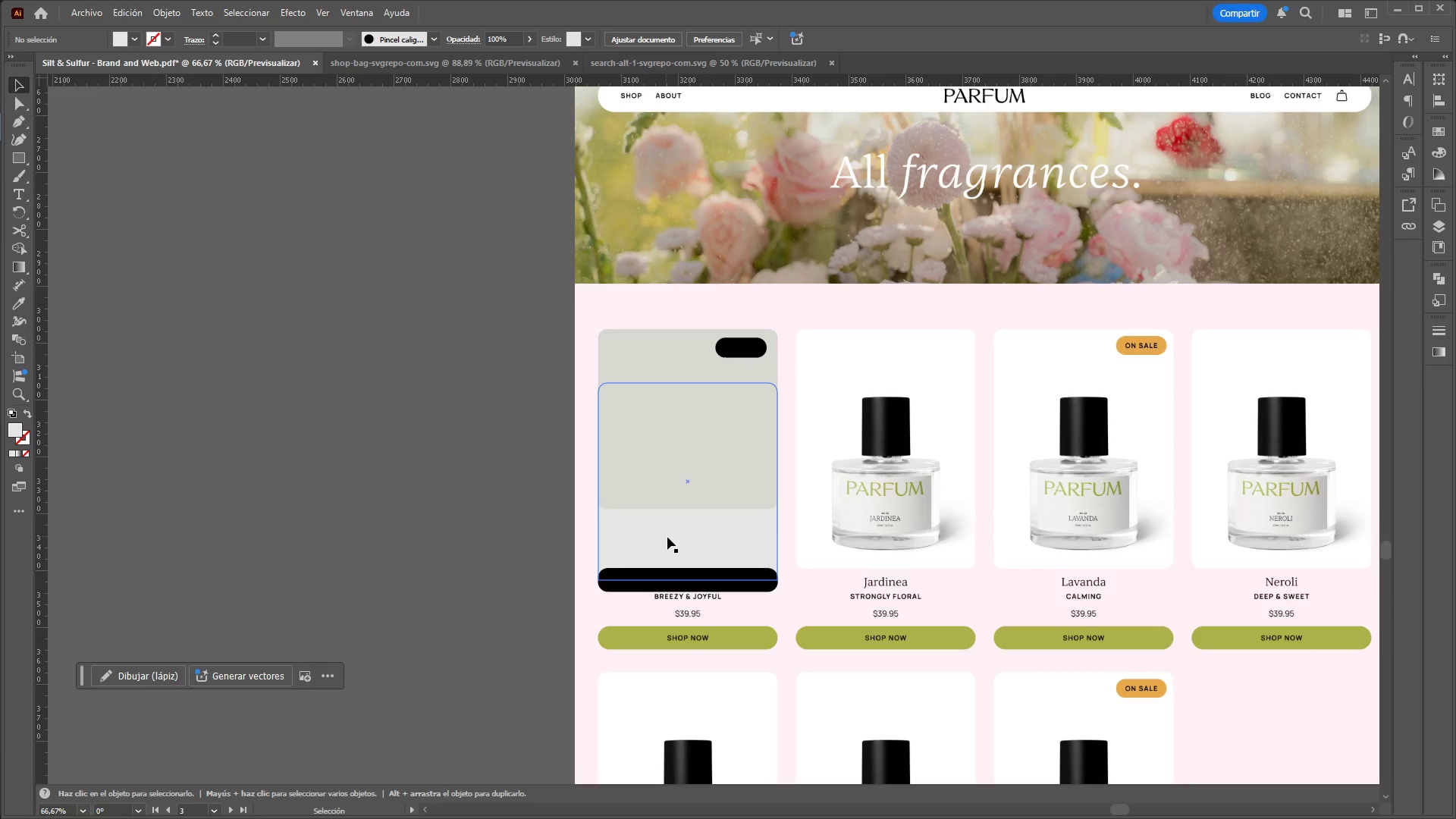 
left_click_drag(start_coordinate=[677, 582], to_coordinate=[681, 640])
 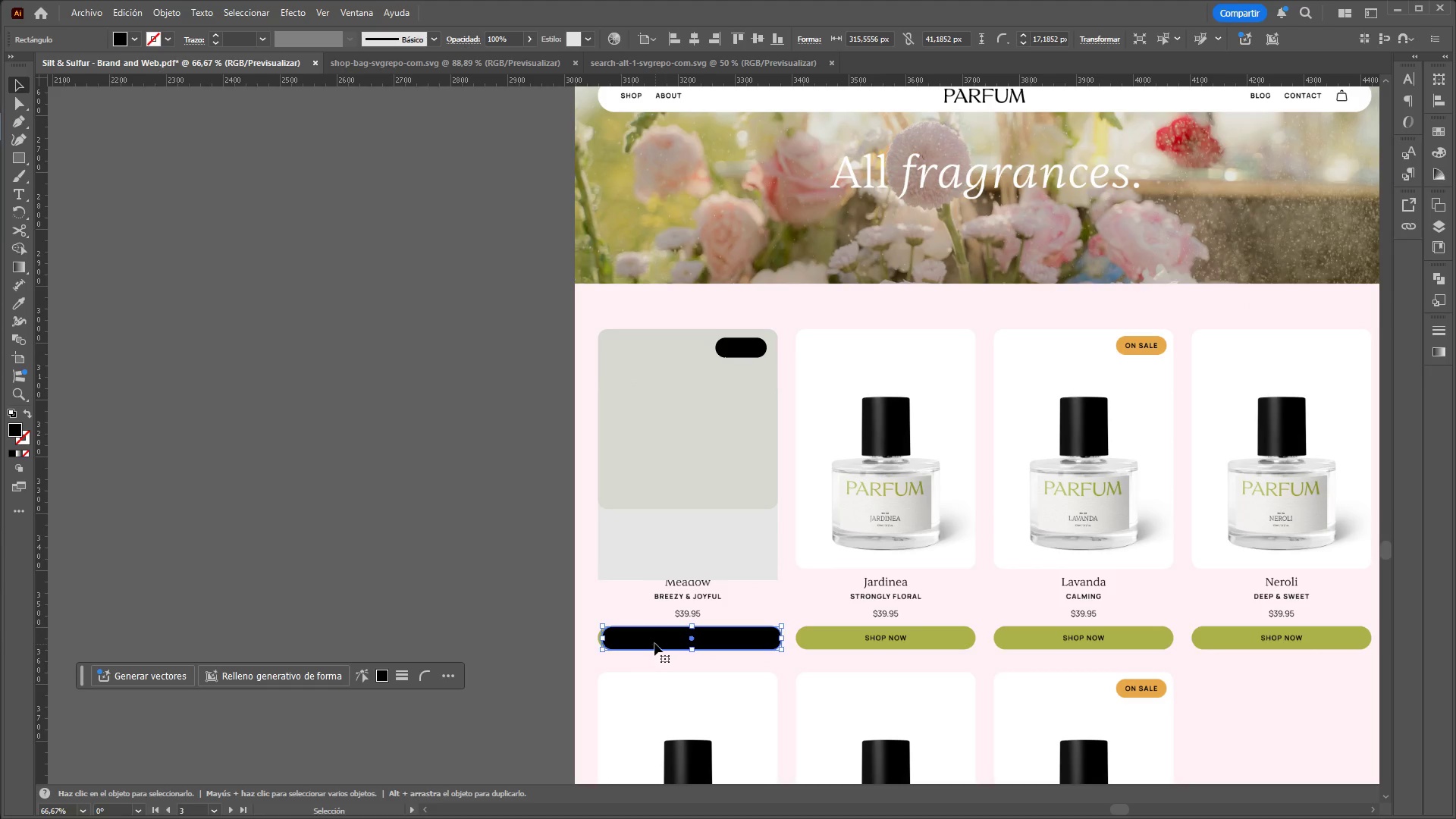 
left_click_drag(start_coordinate=[653, 641], to_coordinate=[648, 639])
 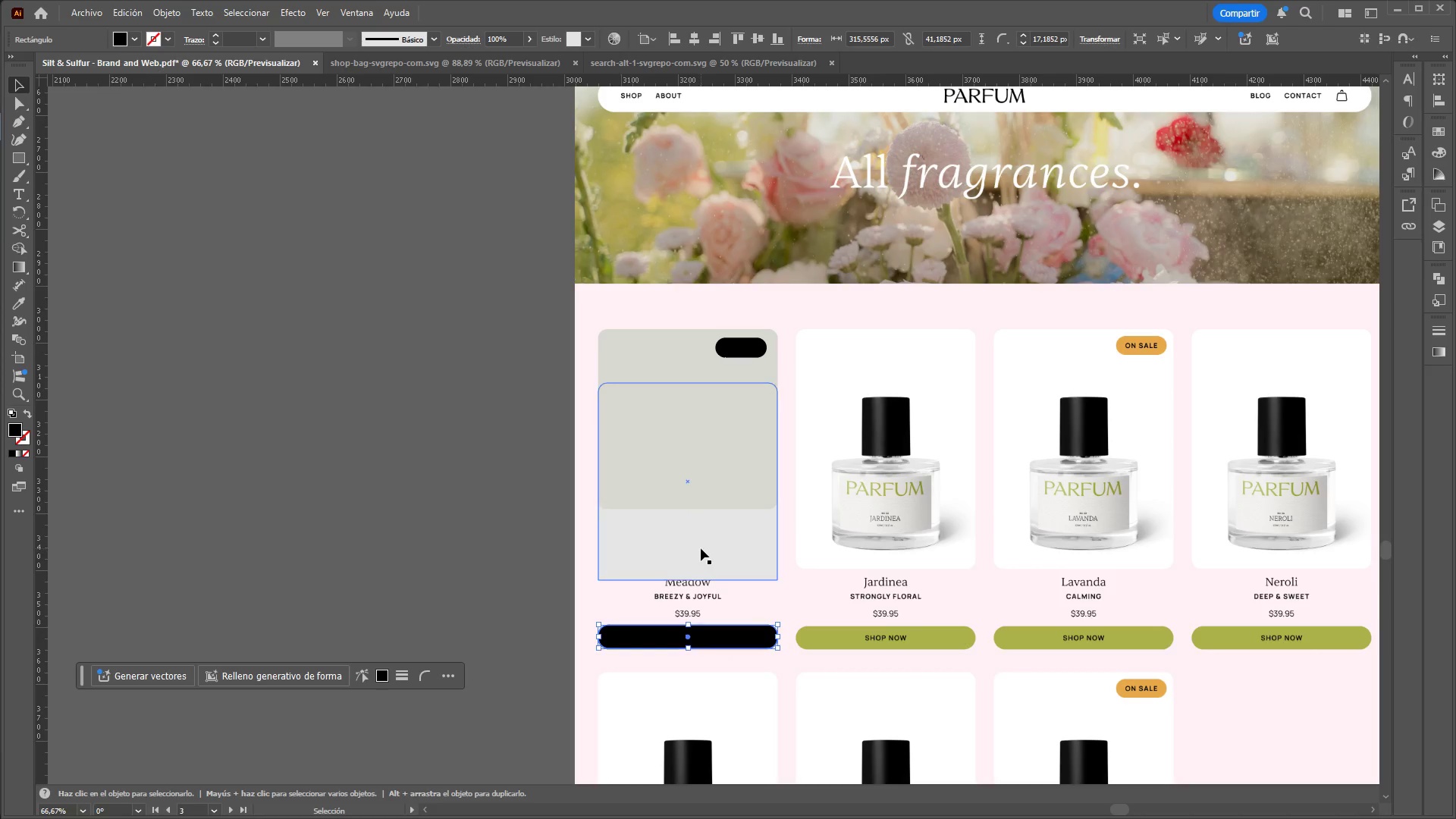 
left_click([701, 548])
 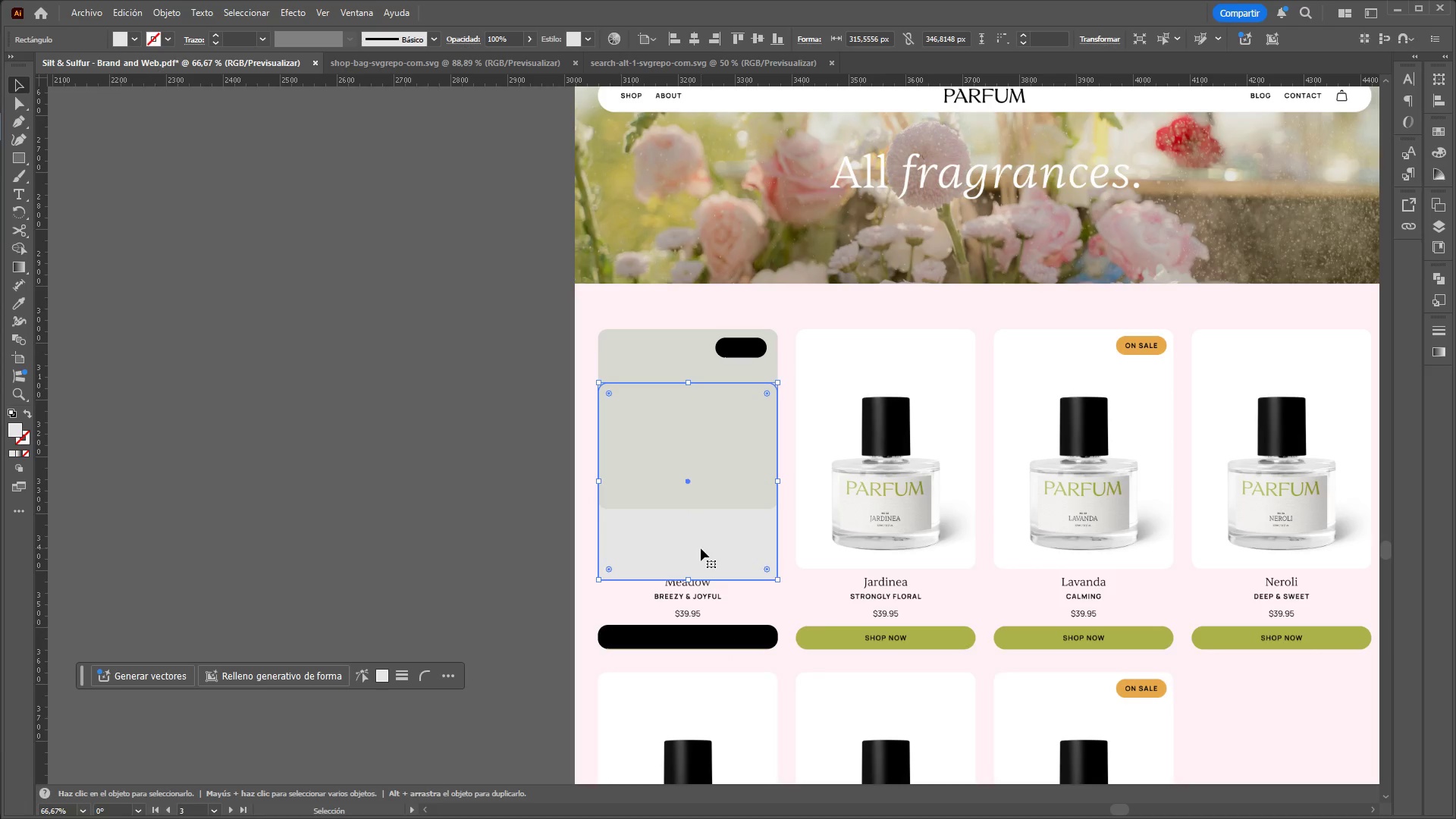 
key(Control+X)
 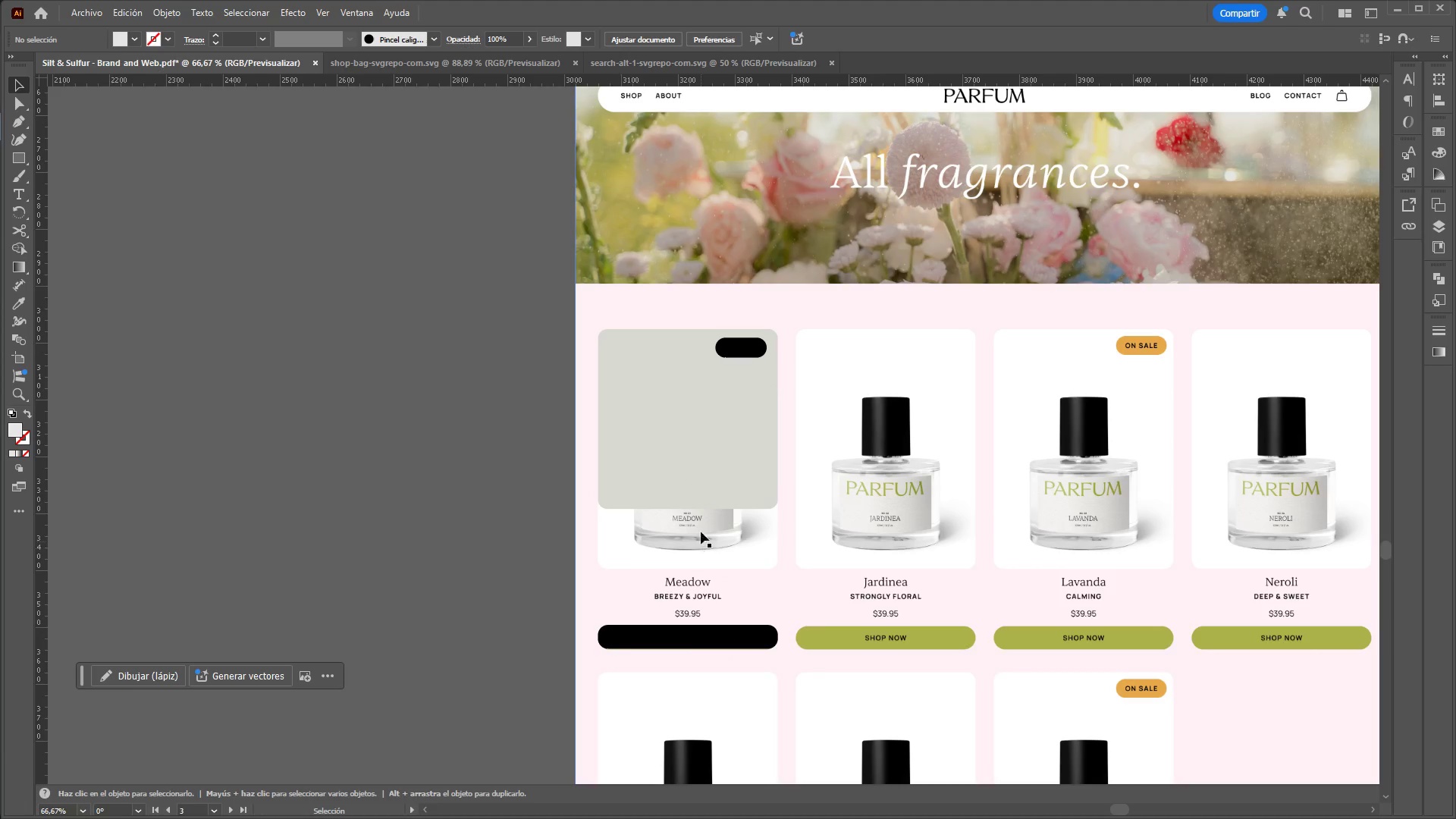 
left_click([696, 479])
 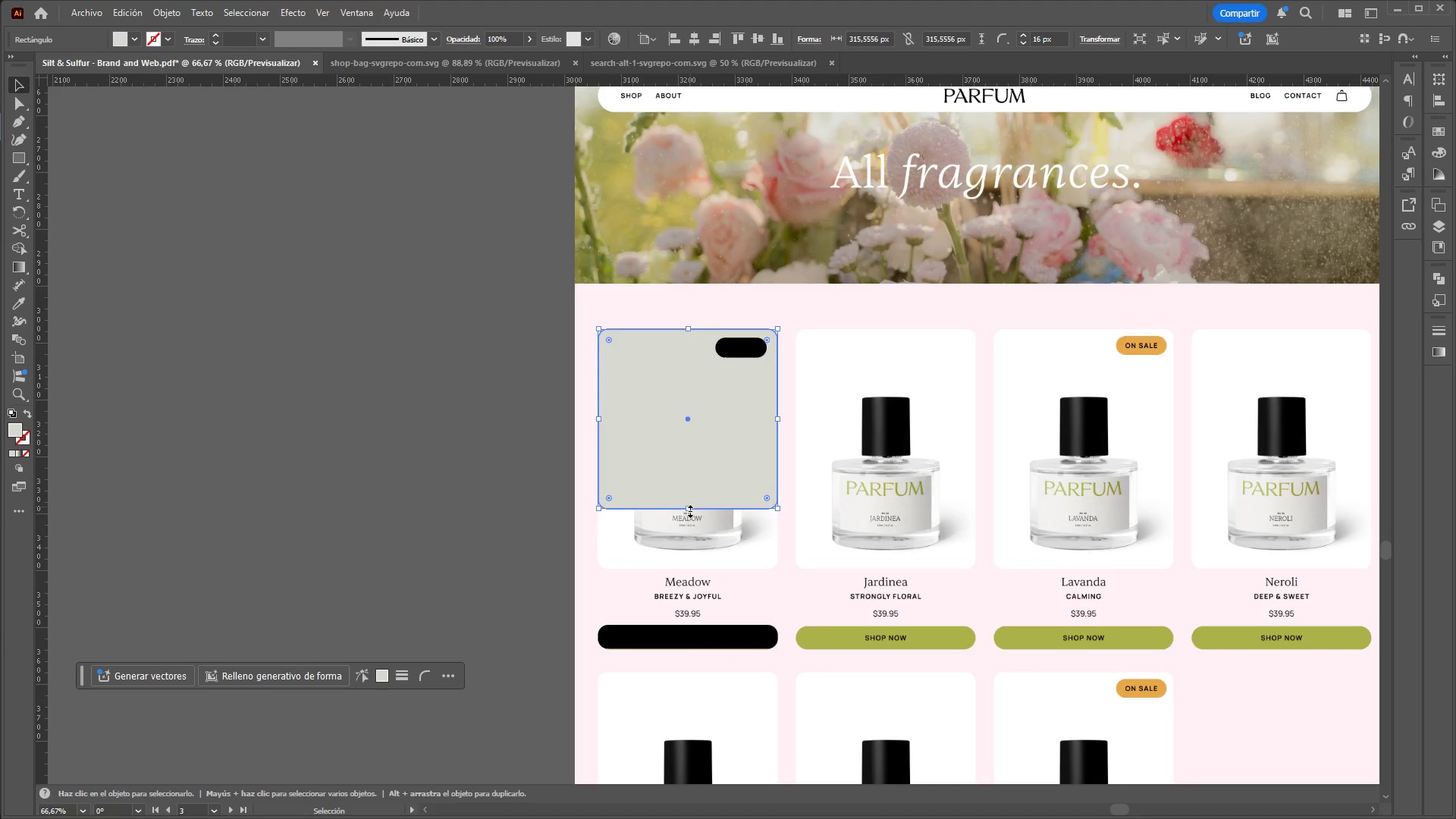 
left_click_drag(start_coordinate=[689, 510], to_coordinate=[692, 570])
 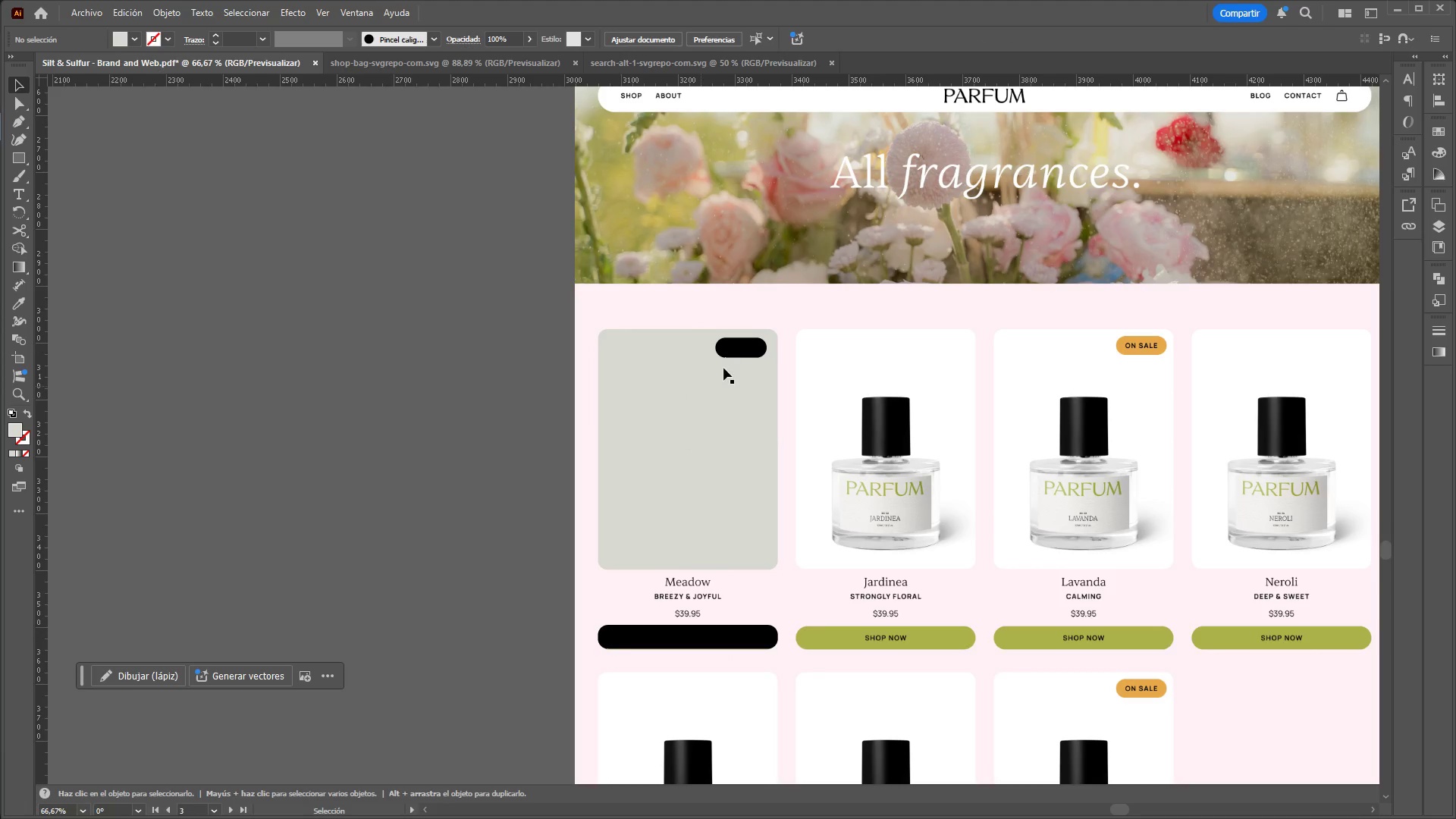 
left_click([739, 350])
 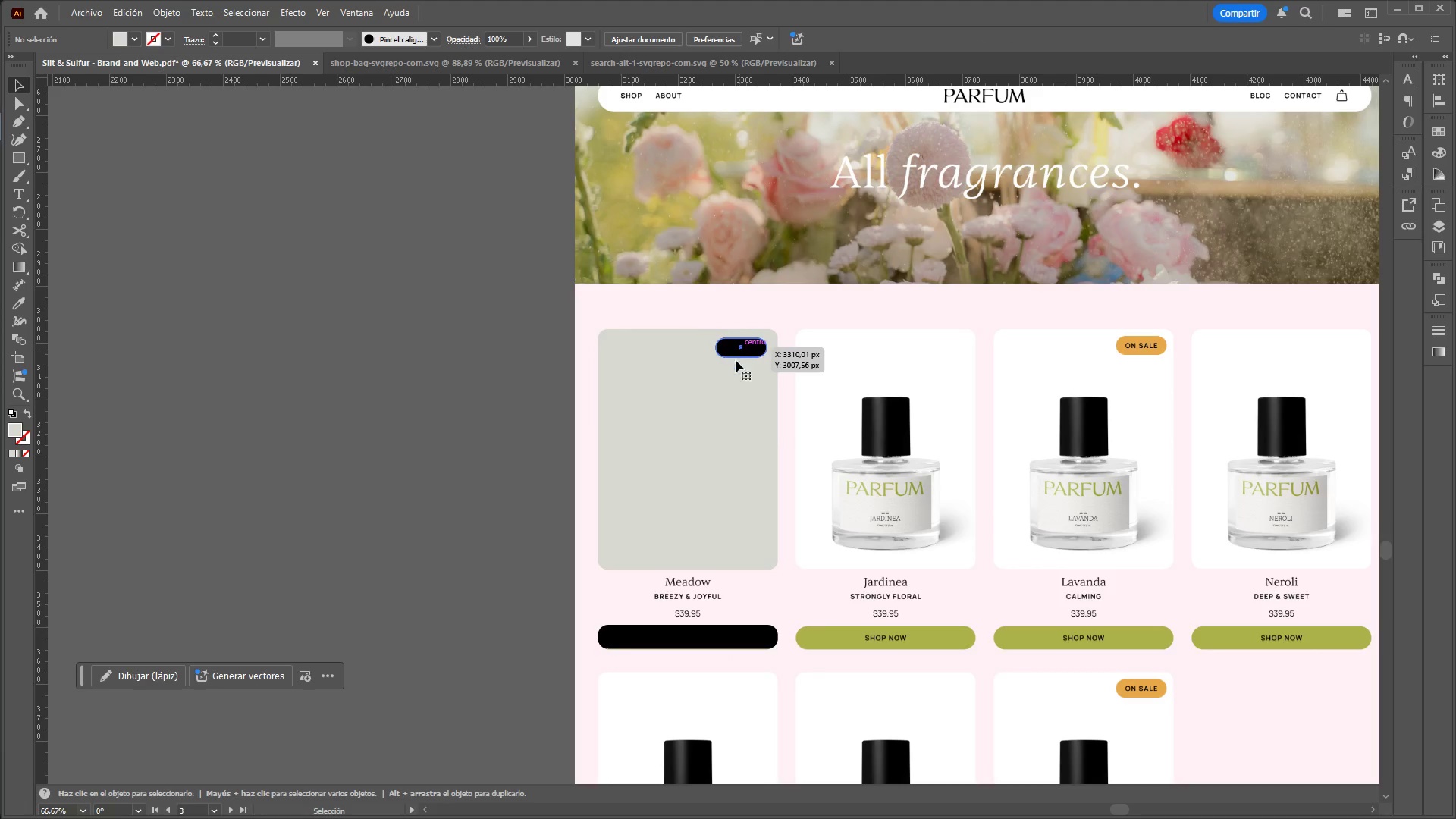 
hold_key(key=ShiftLeft, duration=1.5)
left_click([693, 453])
 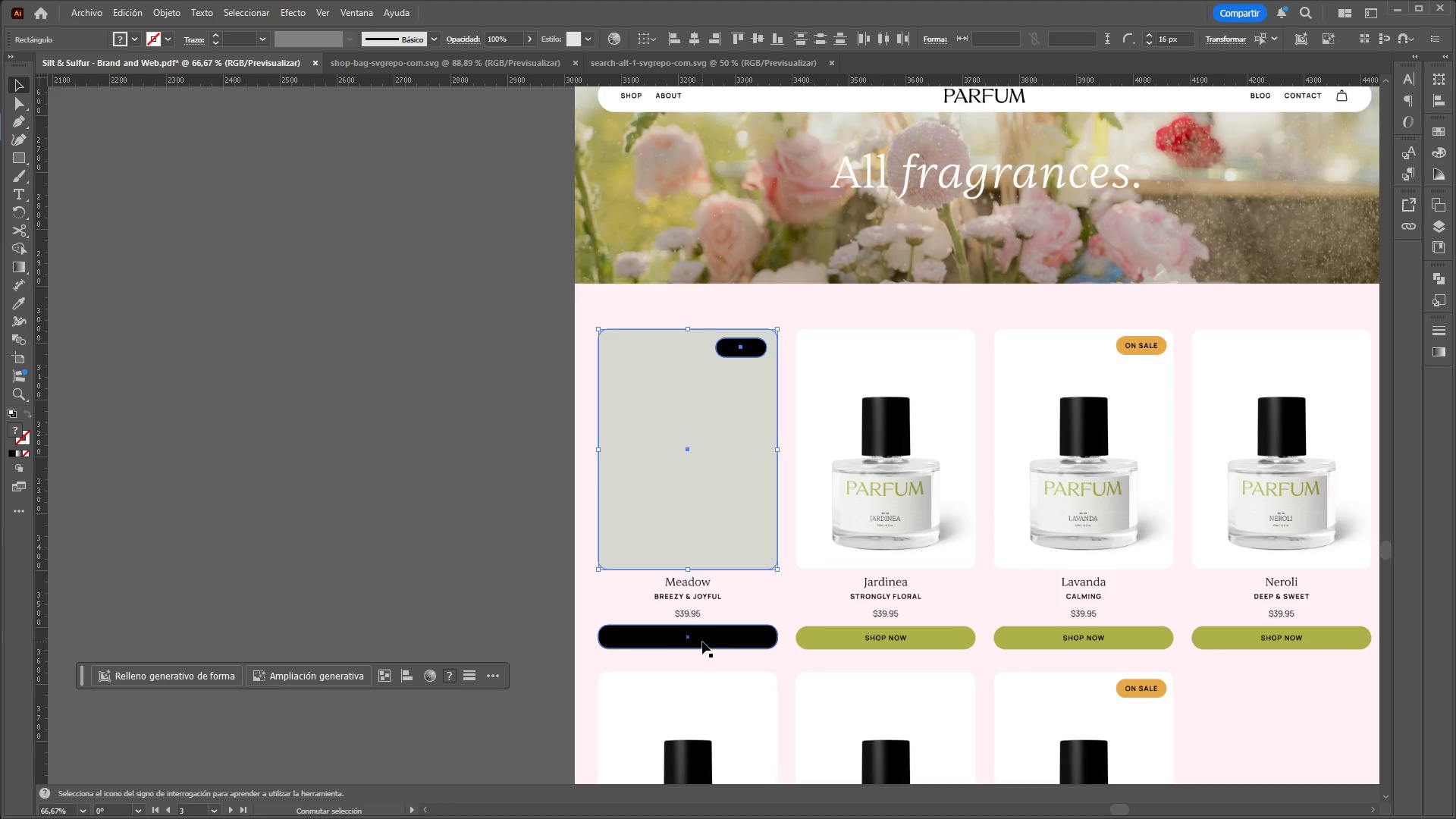 
key(Shift+ShiftLeft)
 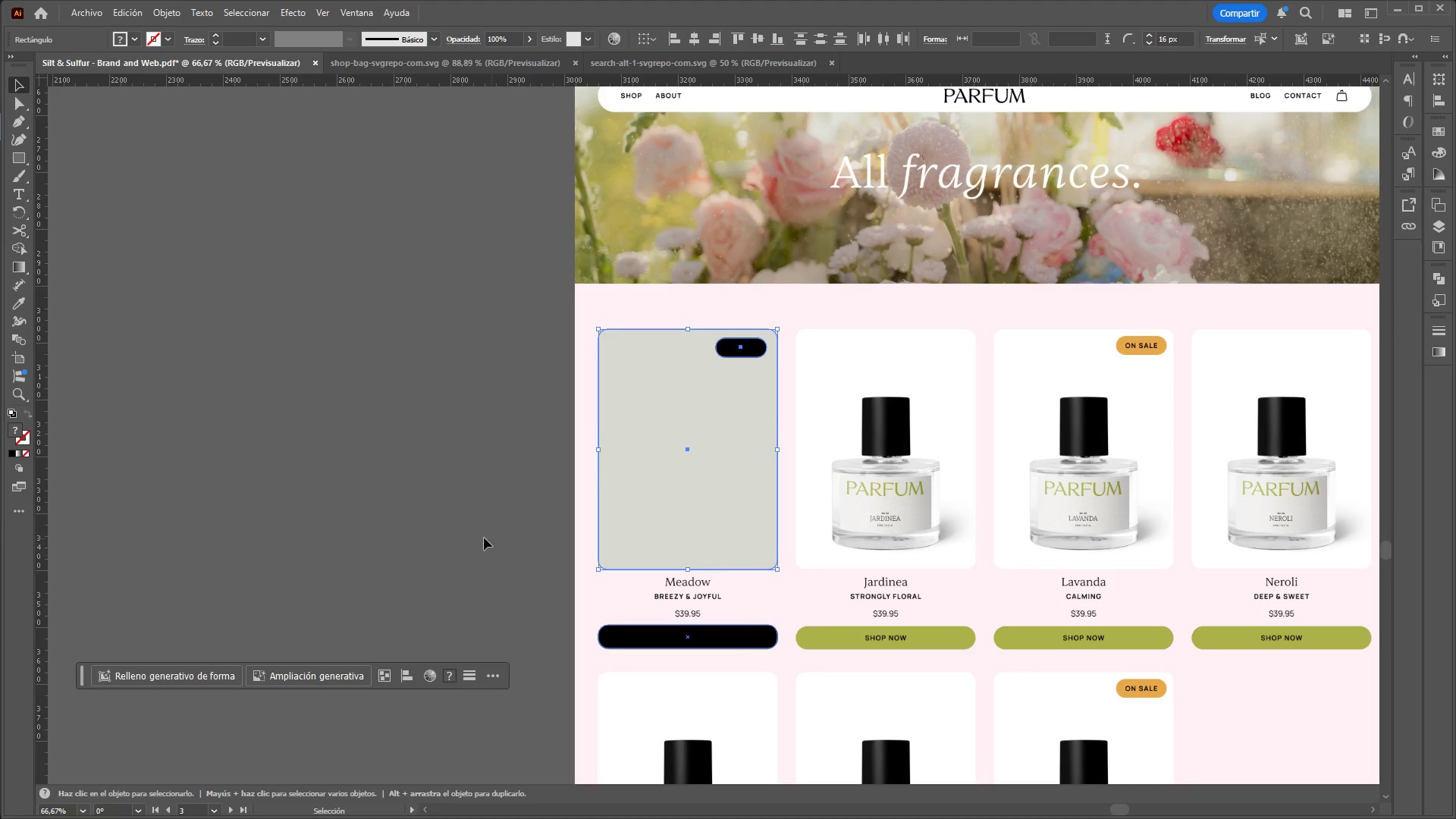 
left_click([484, 538])
 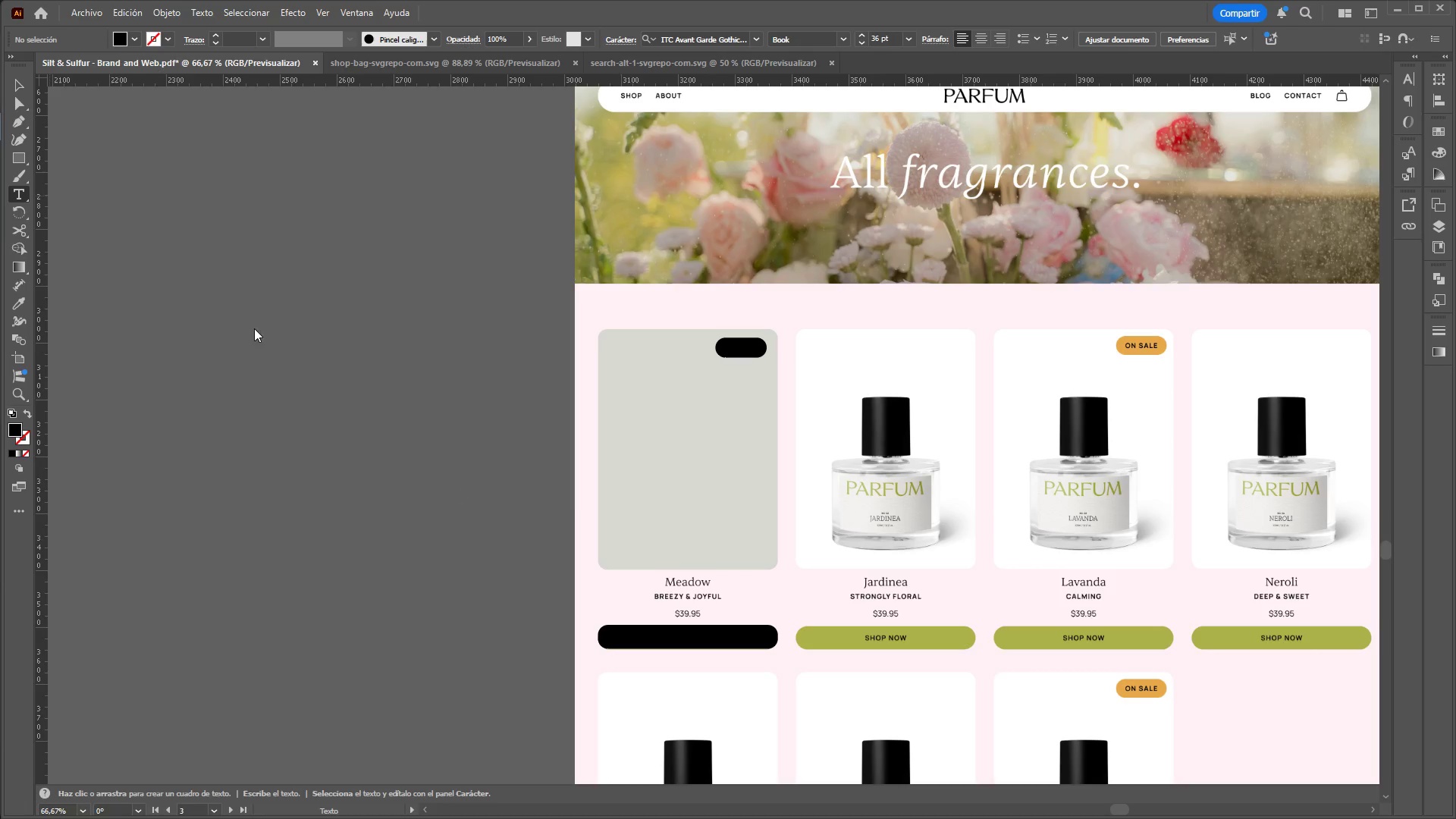 
wait(5.45)
 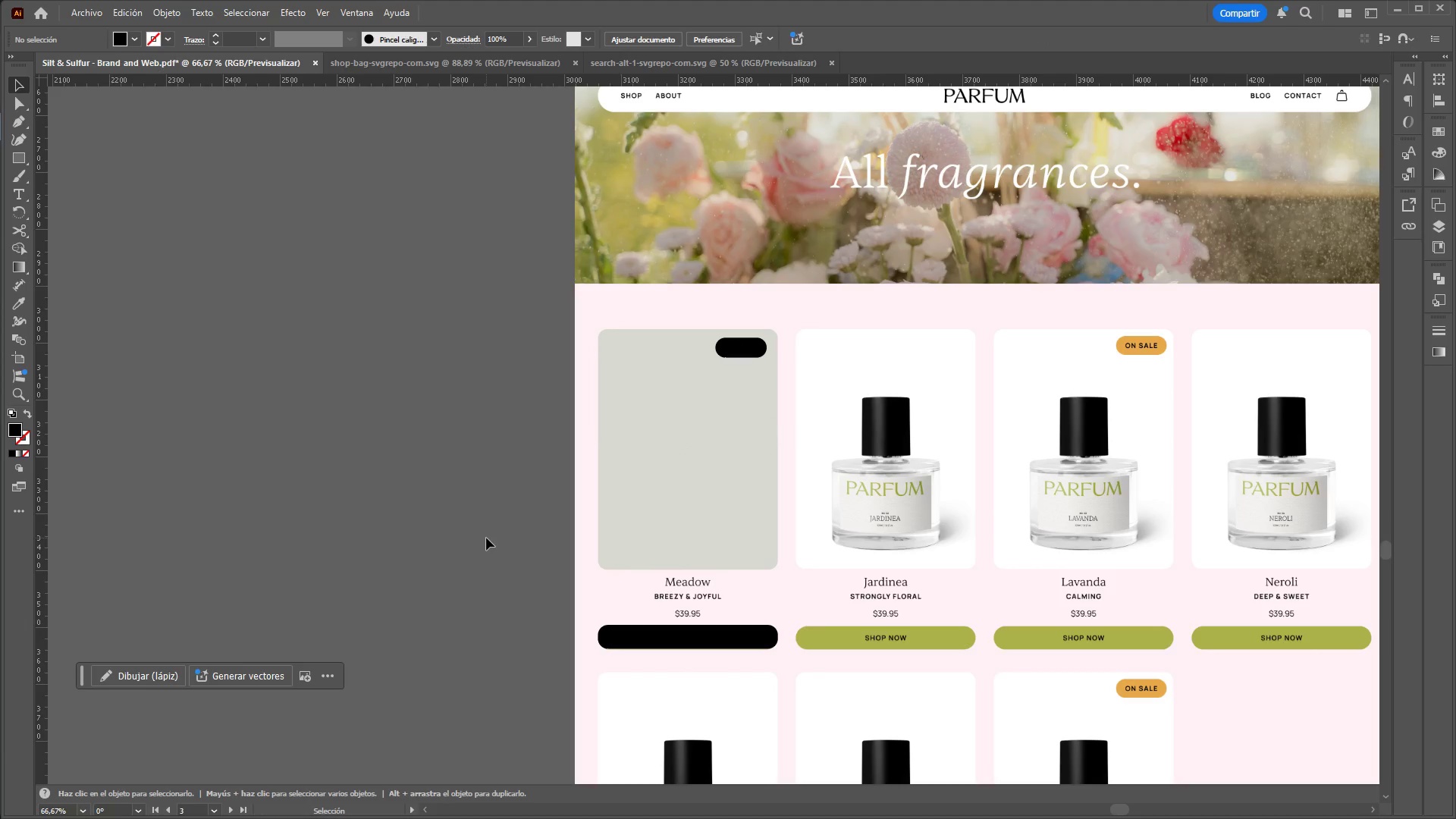 
left_click_drag(start_coordinate=[657, 580], to_coordinate=[720, 619])
 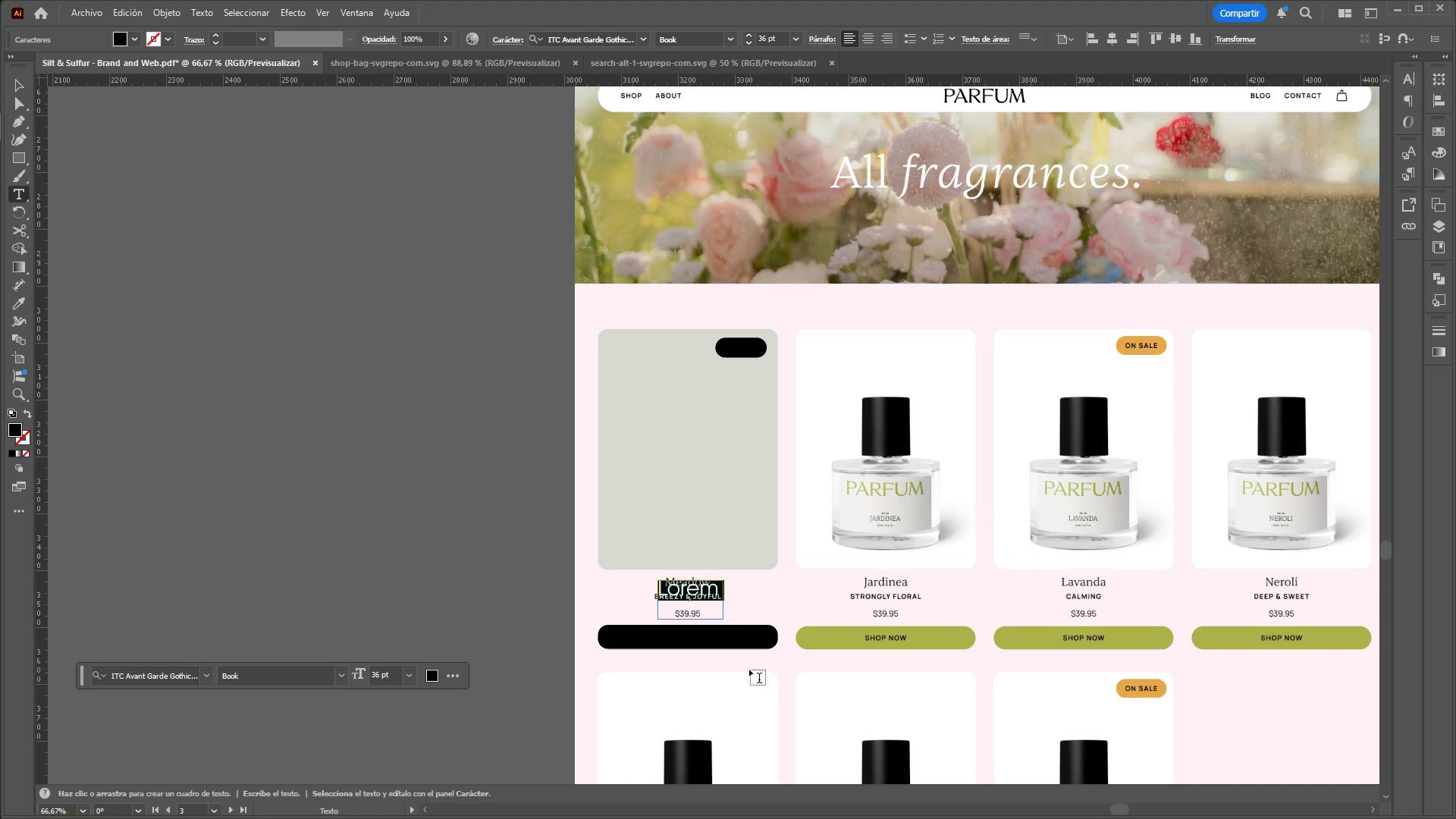 
key(Control+Z)
 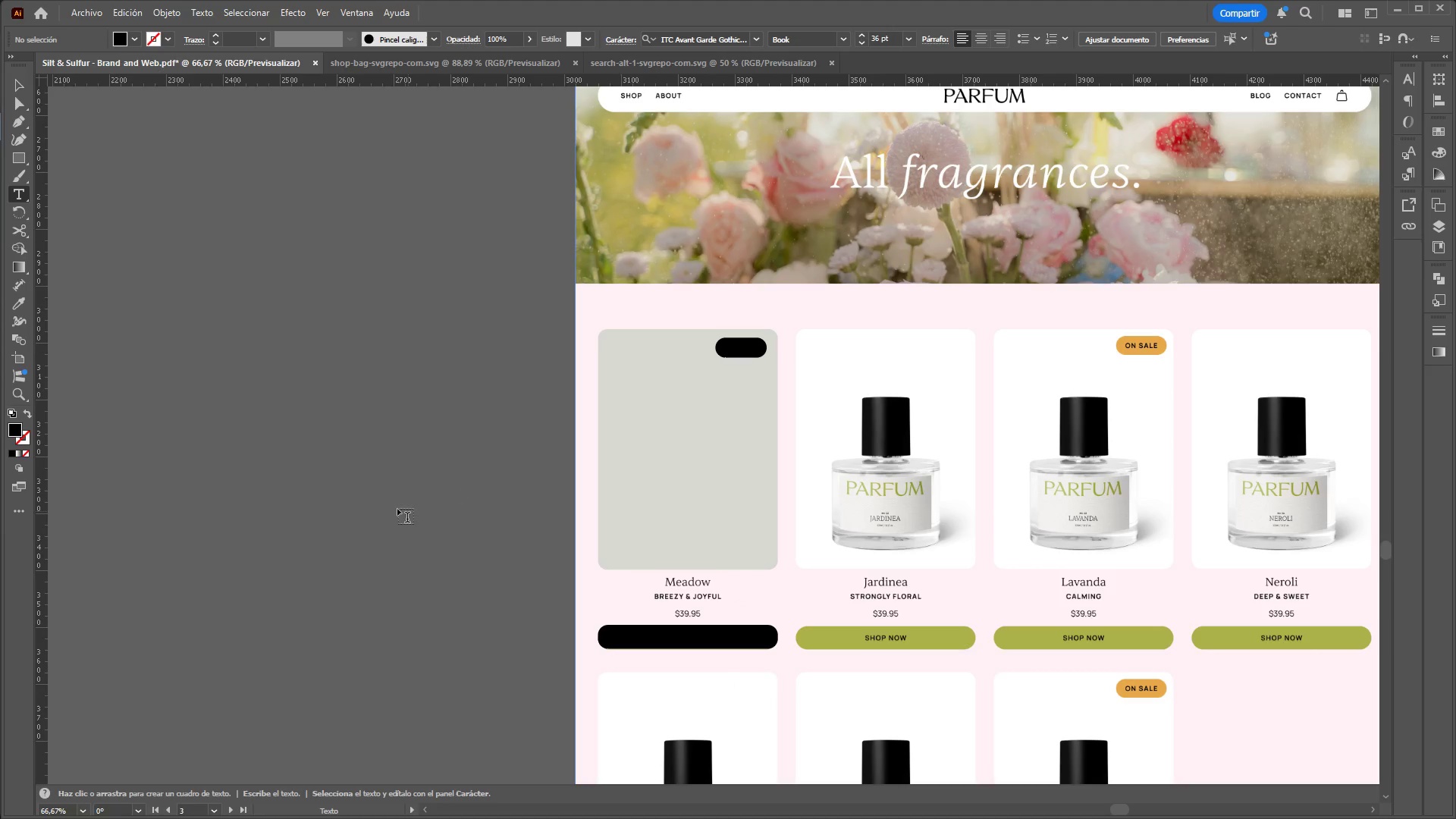 
left_click_drag(start_coordinate=[357, 497], to_coordinate=[451, 567])
 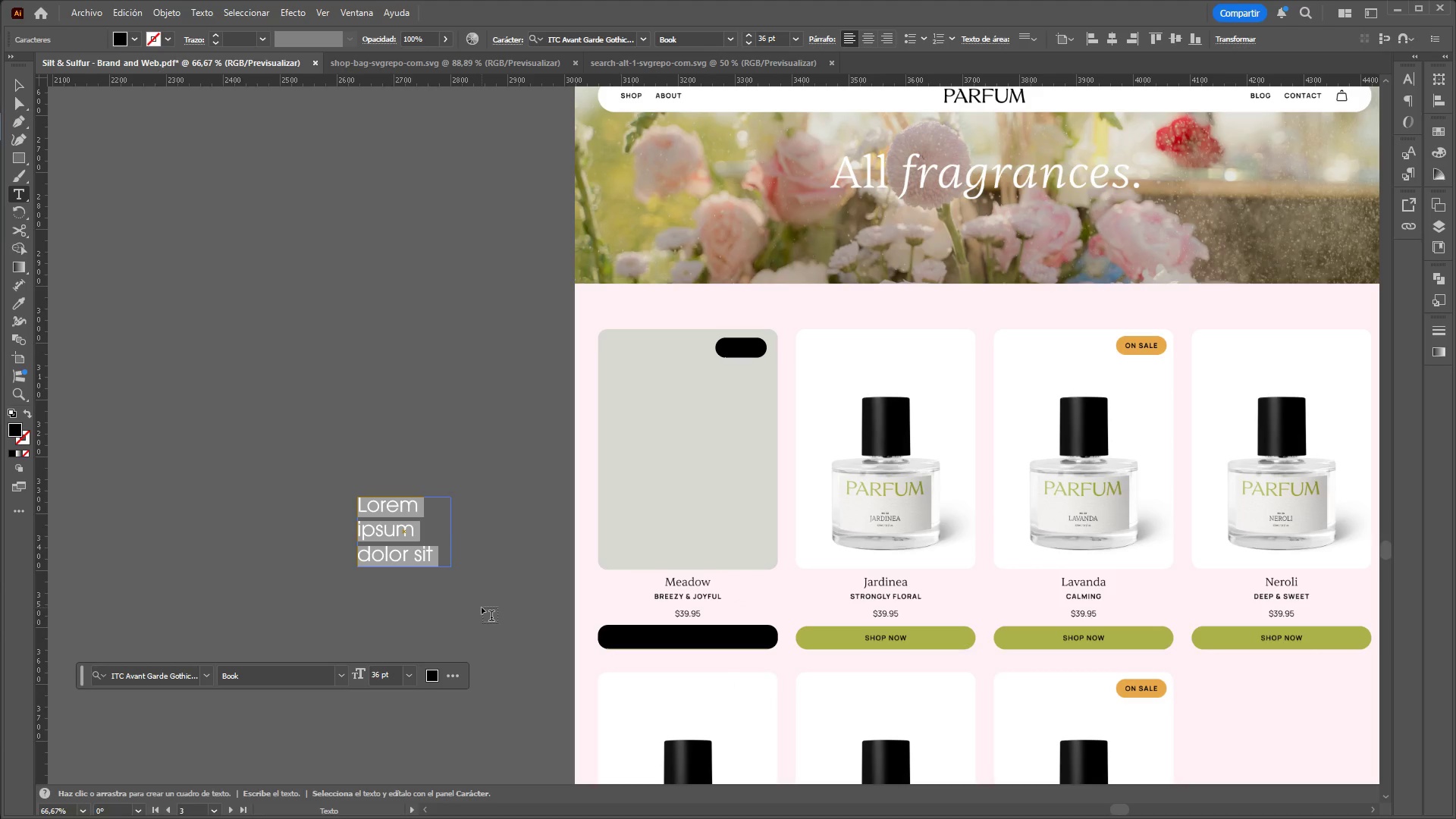 
hold_key(key=ControlLeft, duration=0.56)
 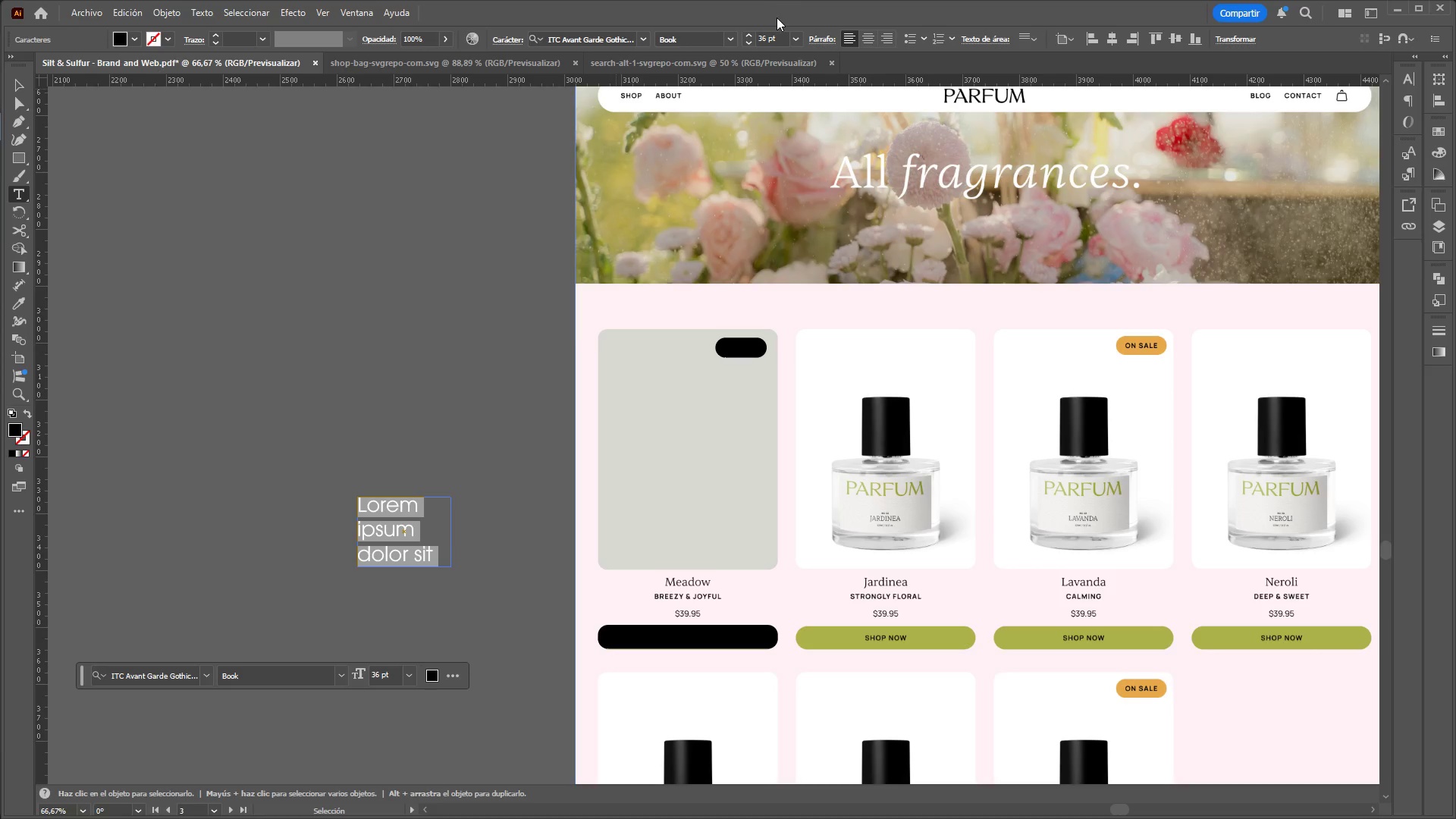 
left_click([796, 35])
 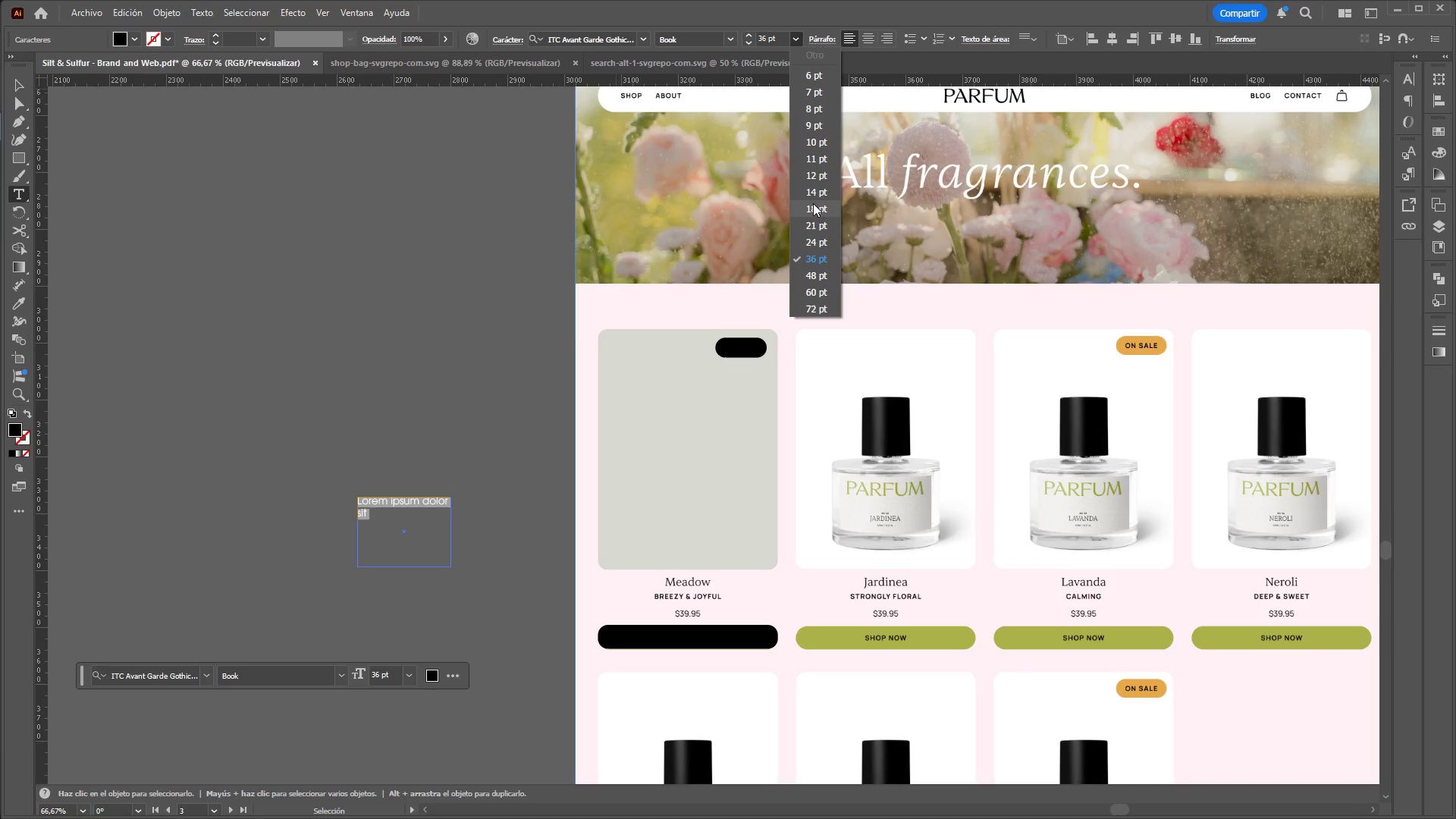 
left_click([813, 203])
 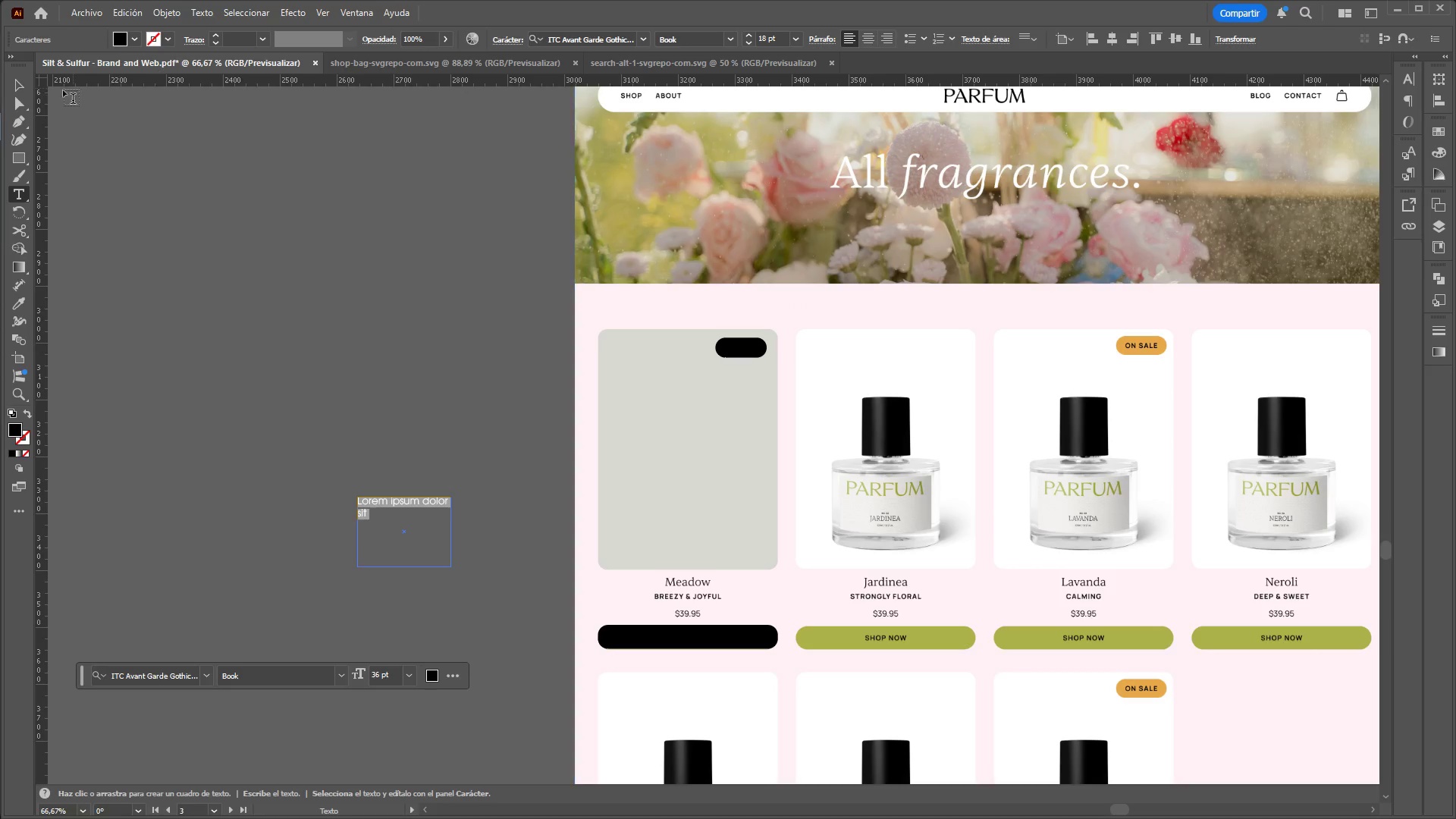 
left_click([21, 88])
 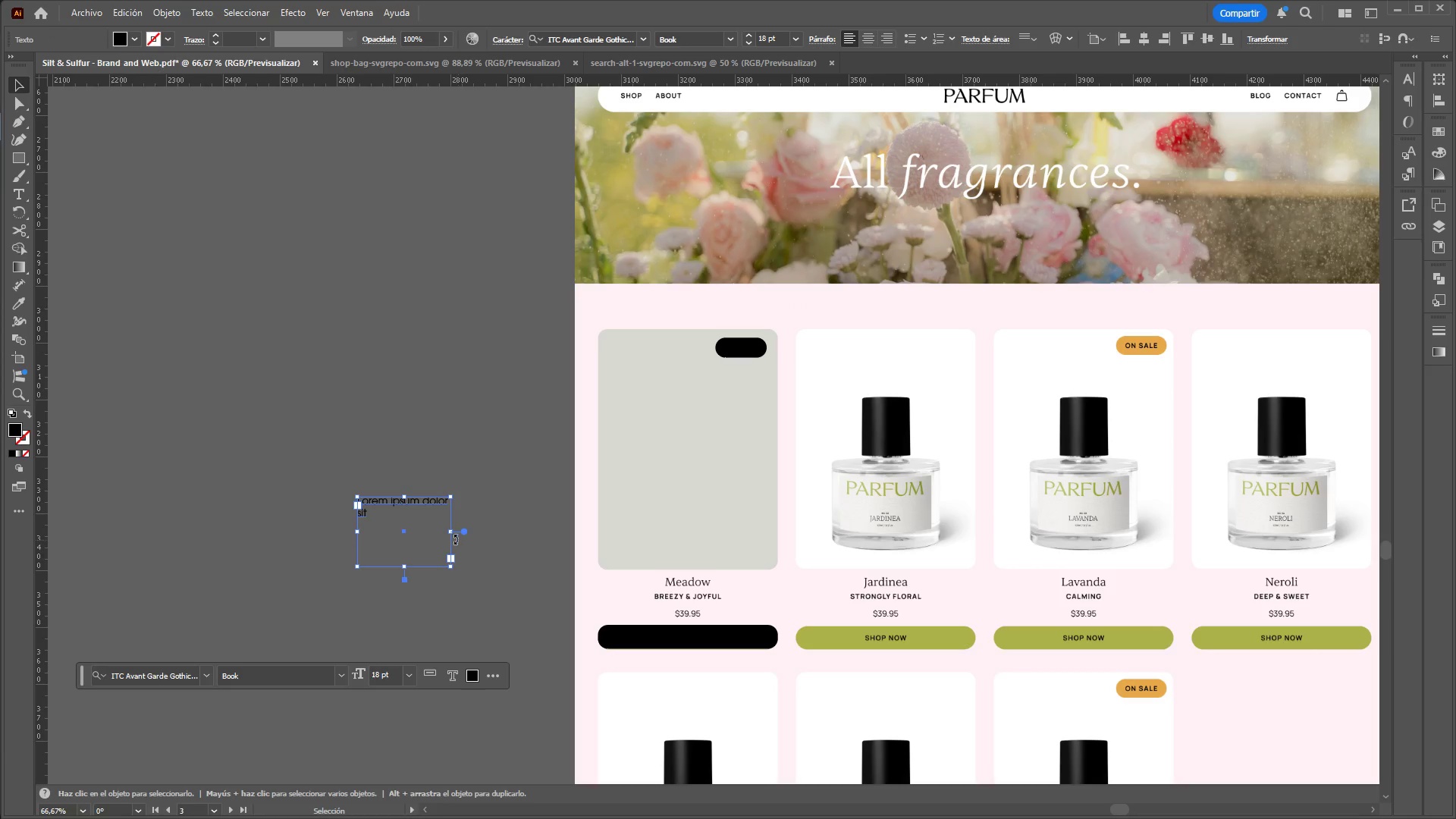 
left_click_drag(start_coordinate=[452, 534], to_coordinate=[553, 539])
 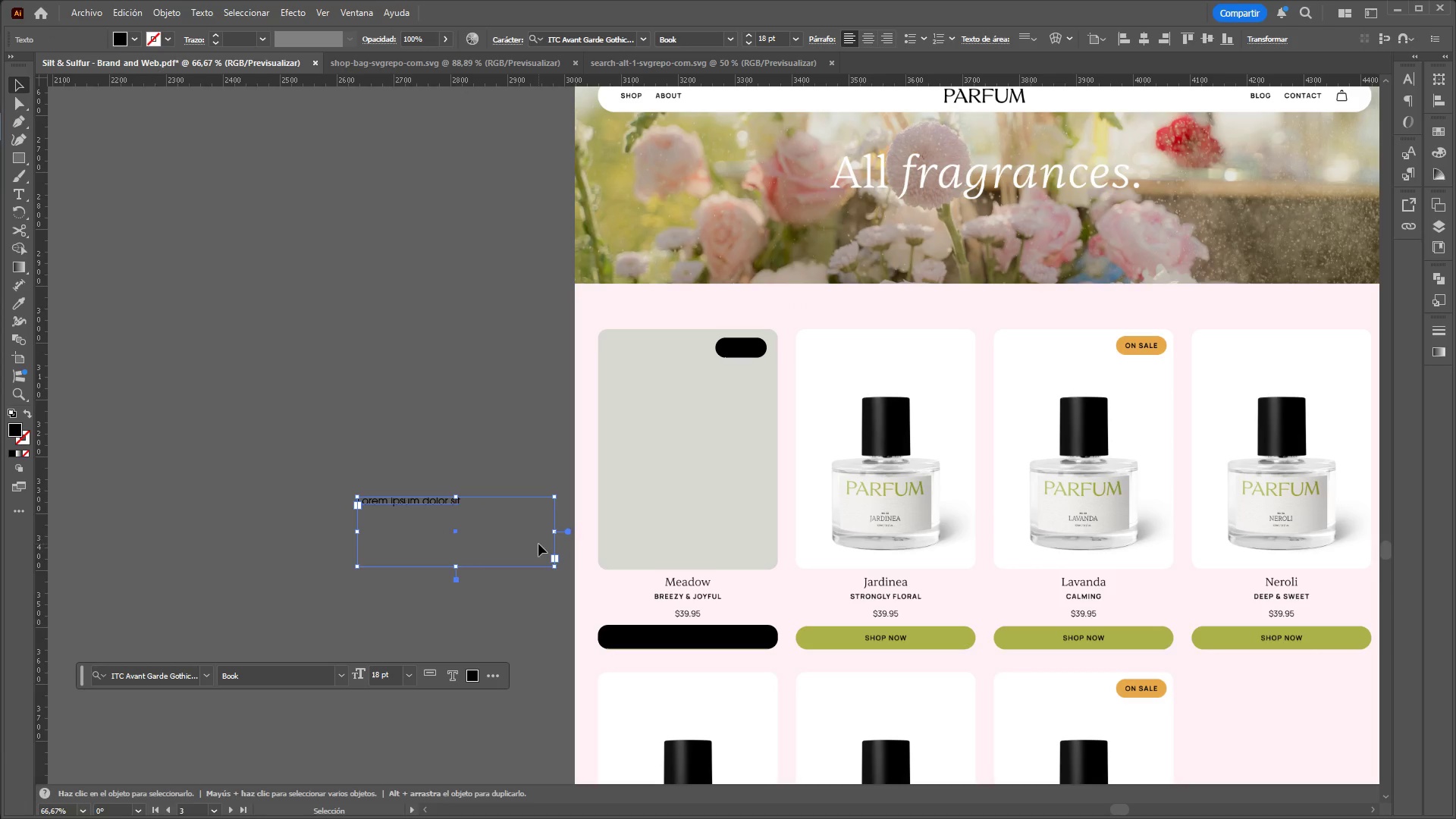 
key(Control+Z)
 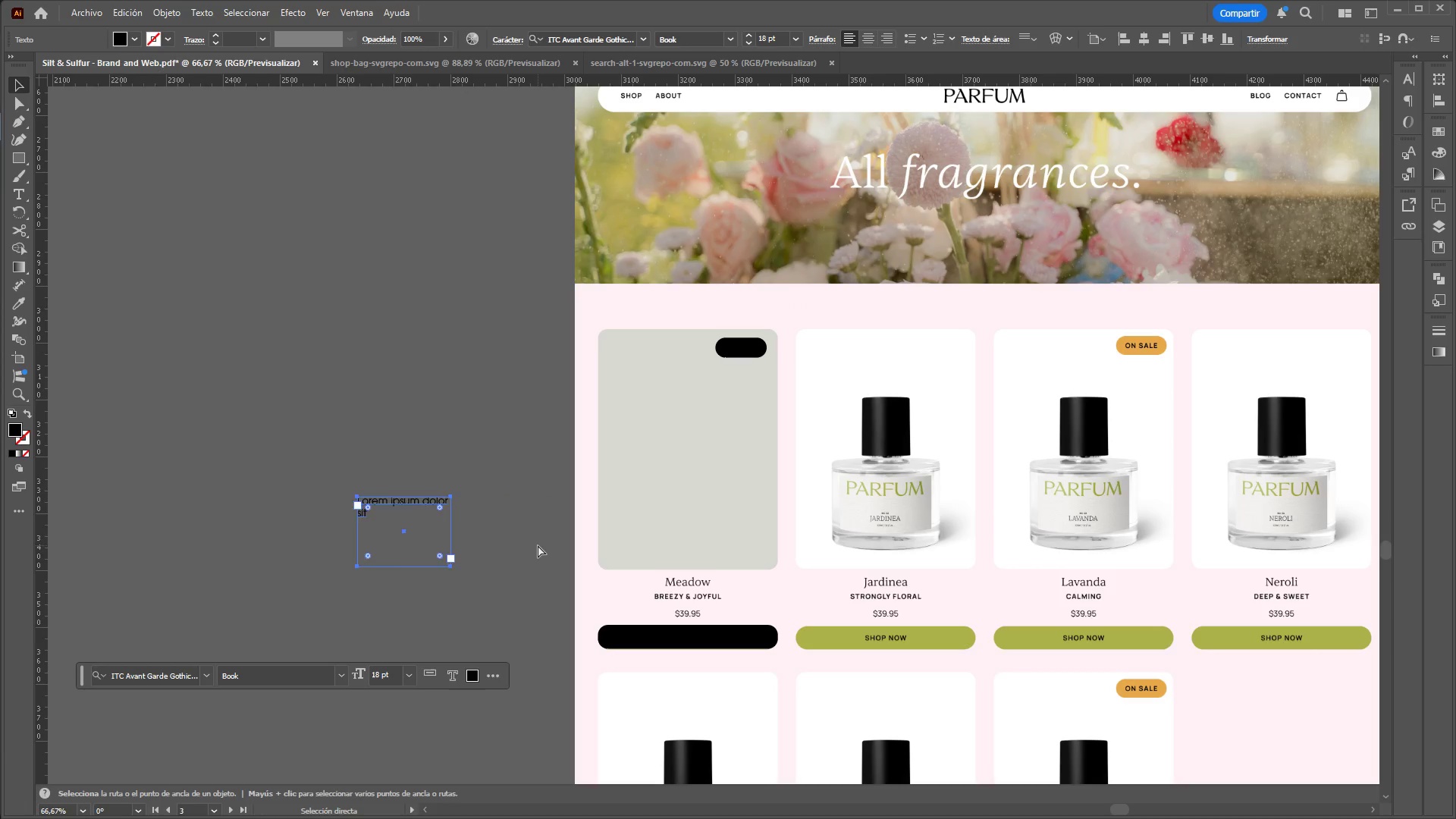 
left_click([240, 331])
 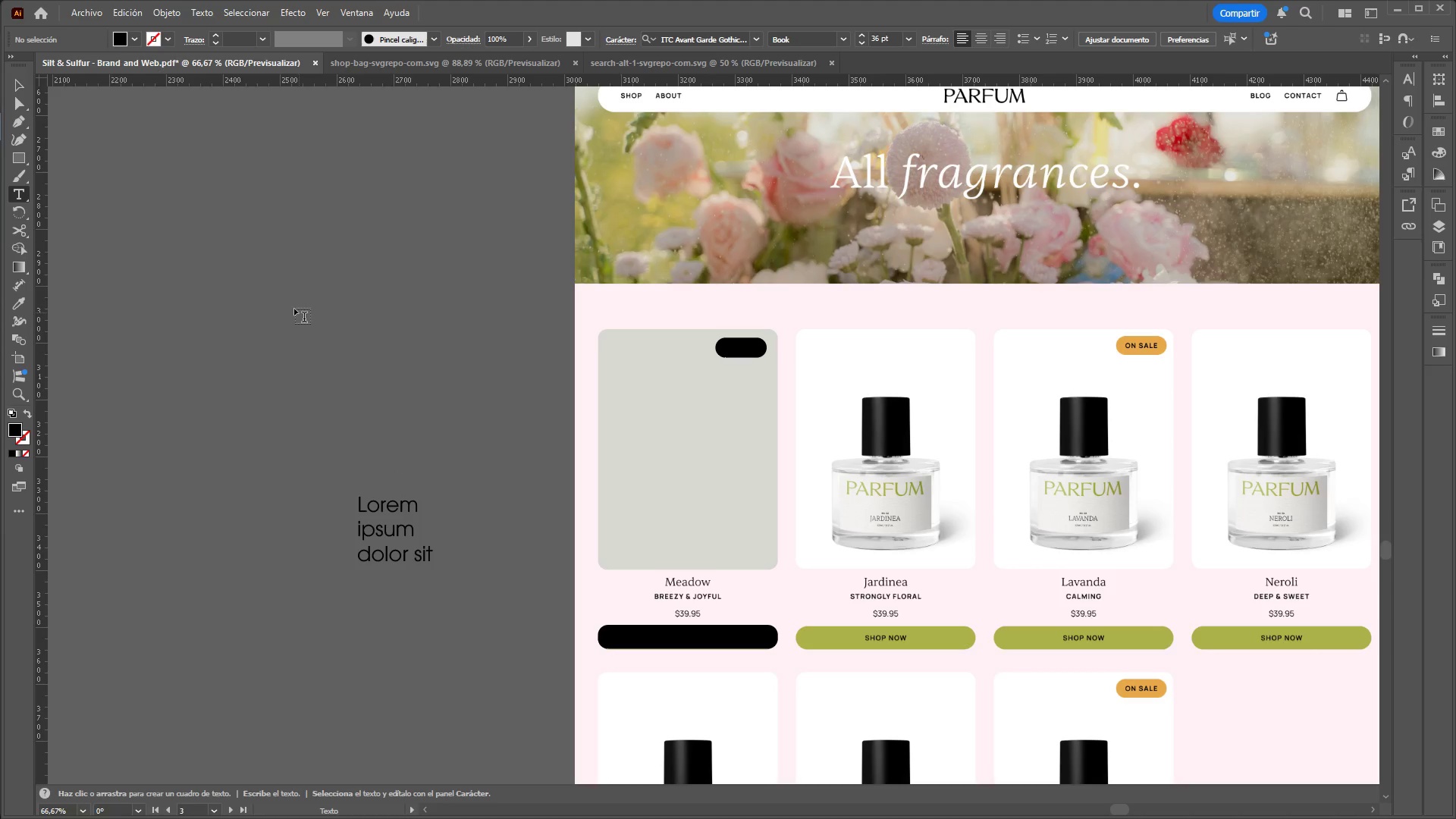 
left_click_drag(start_coordinate=[259, 286], to_coordinate=[569, 400])
 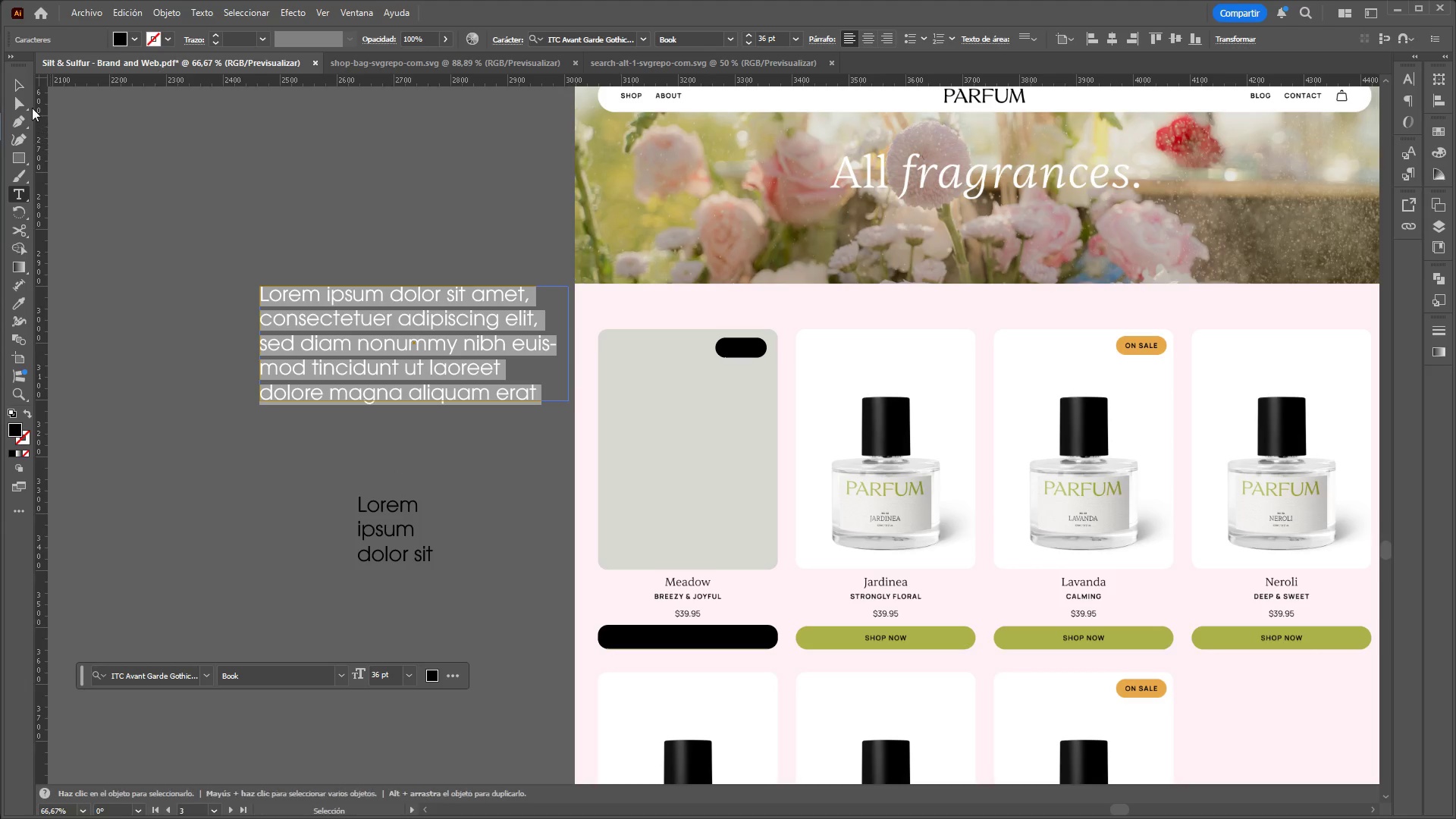 
left_click([23, 82])
 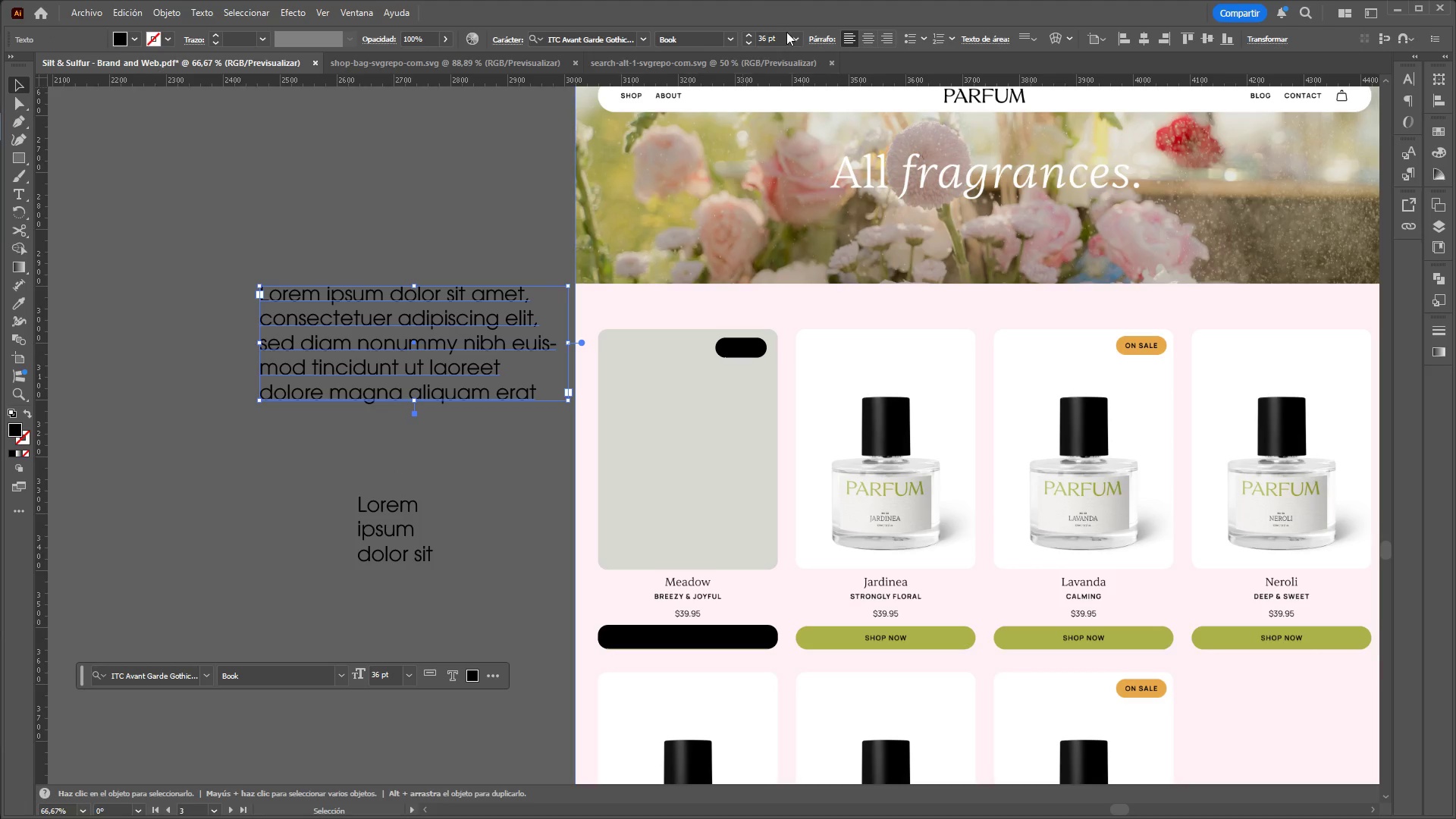 
left_click([796, 39])
 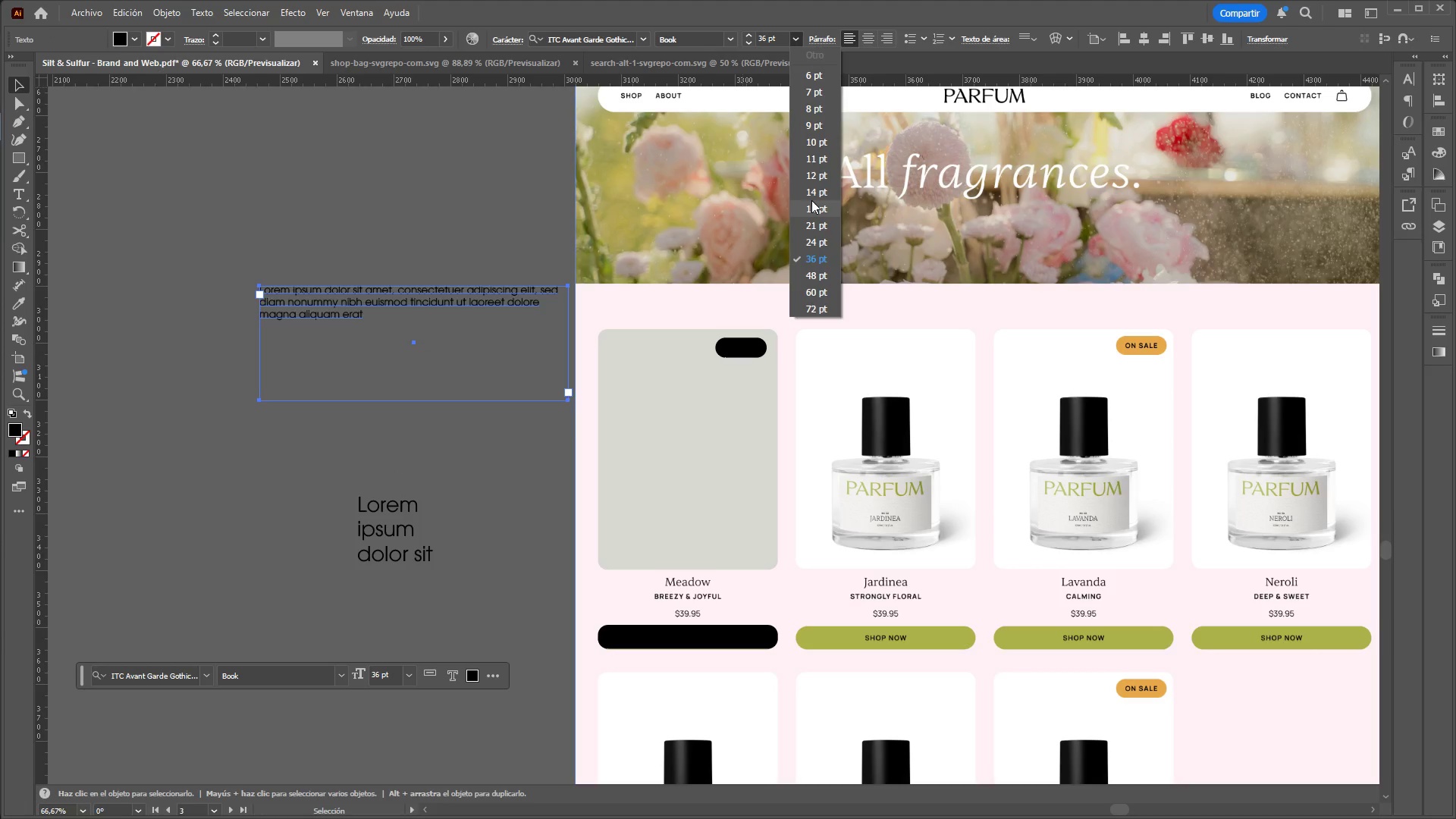 
left_click([811, 199])
 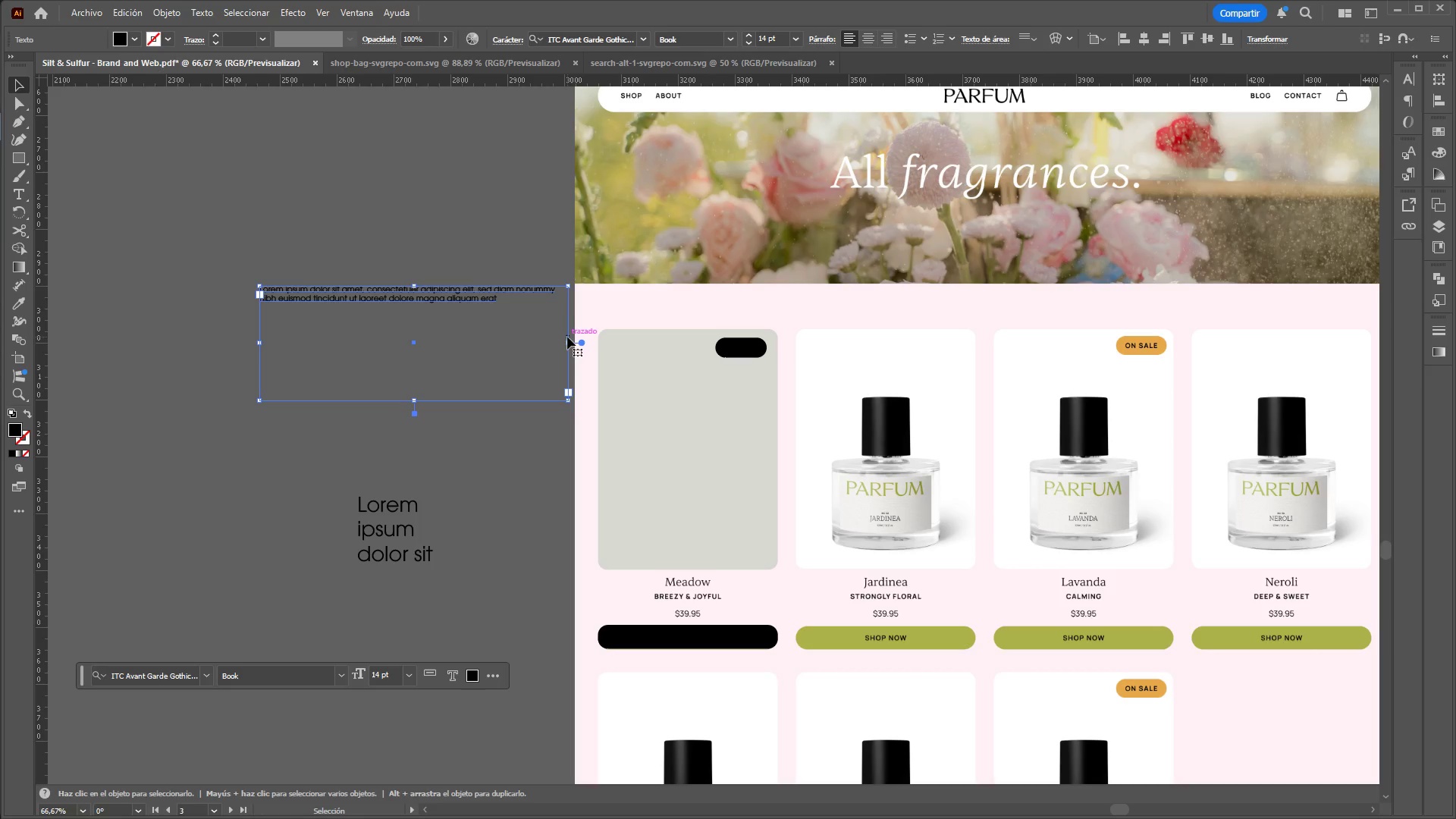 
left_click_drag(start_coordinate=[570, 338], to_coordinate=[410, 331])
 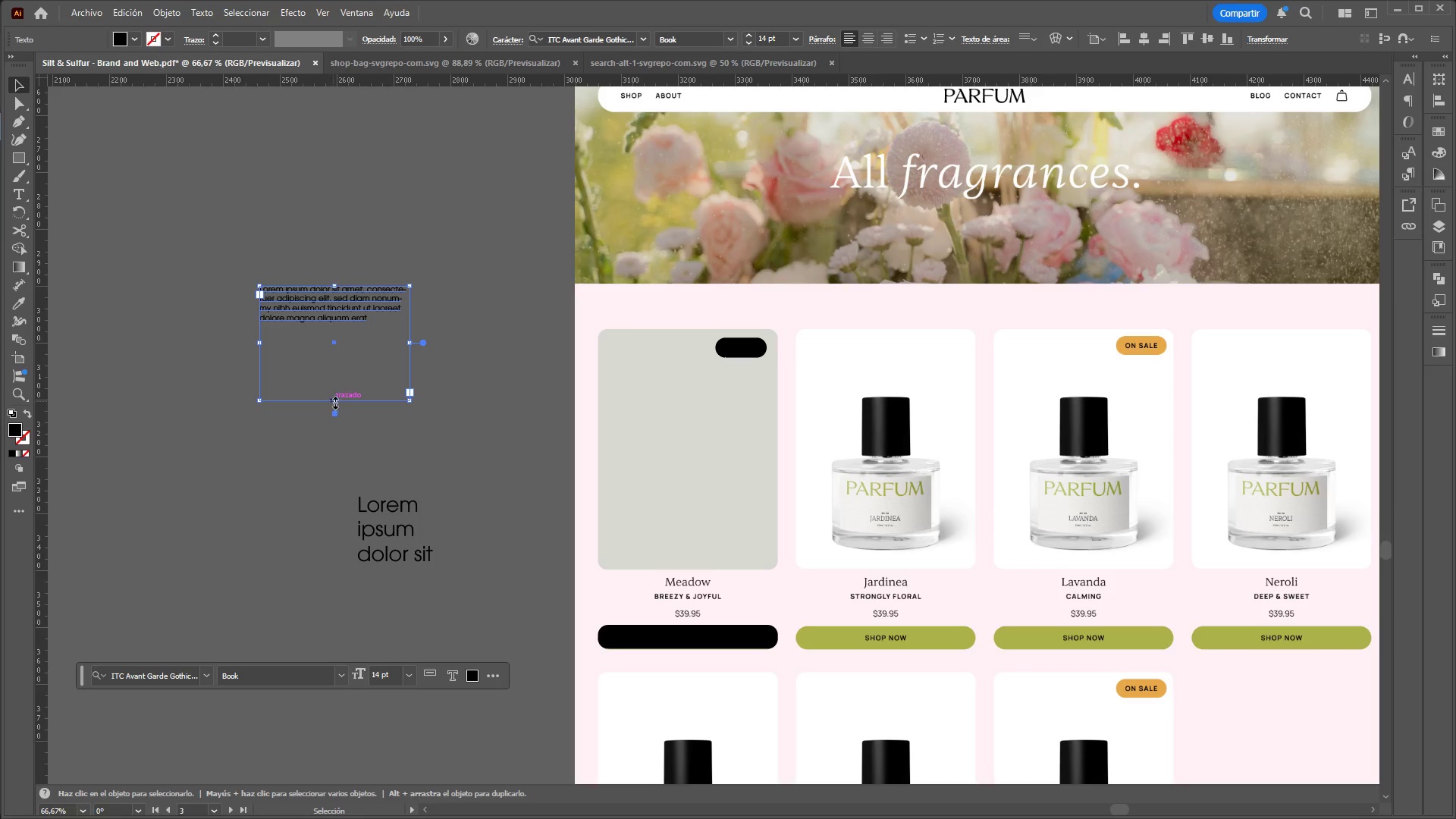 
left_click_drag(start_coordinate=[334, 399], to_coordinate=[344, 330])
 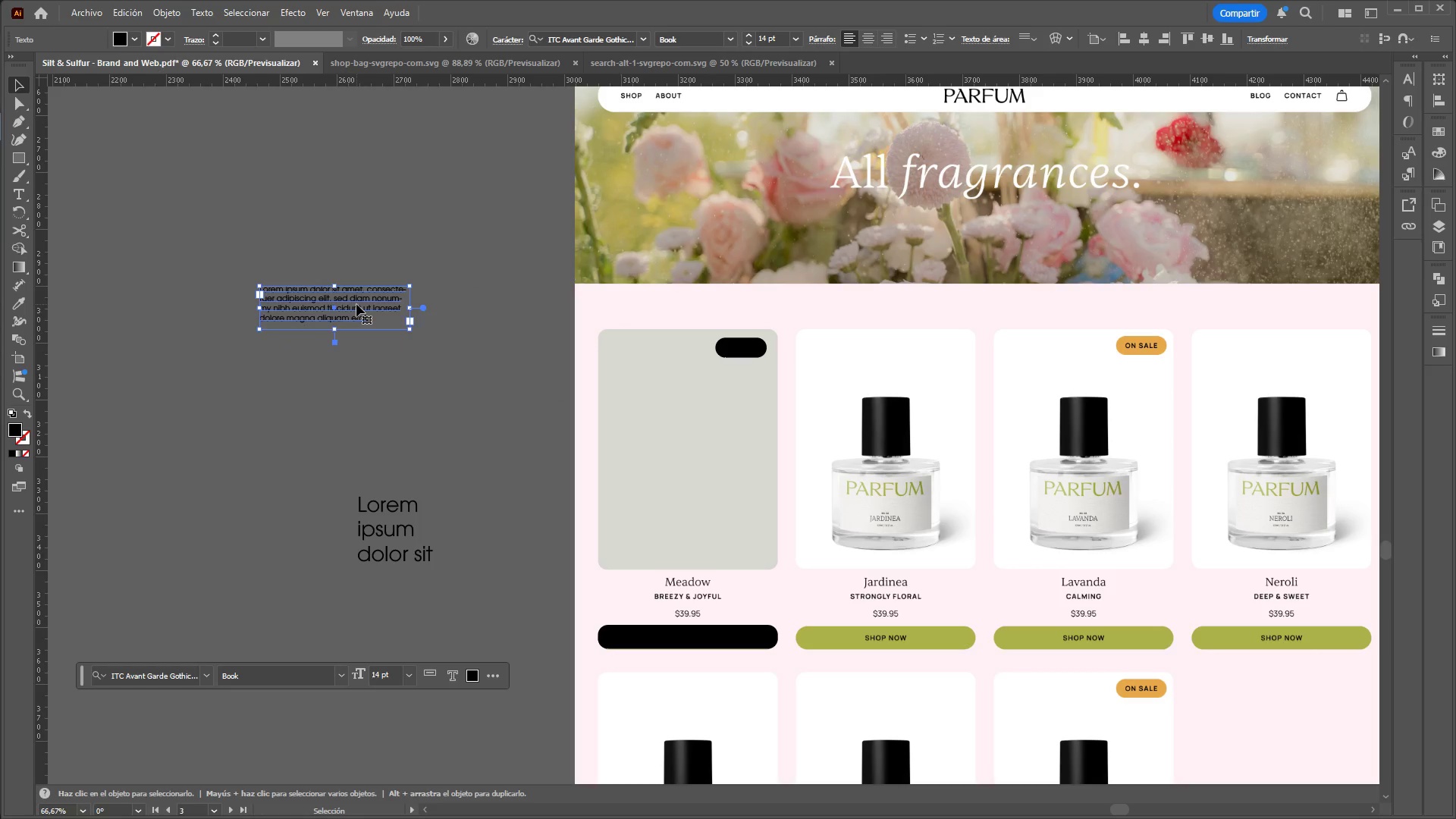 
left_click_drag(start_coordinate=[356, 304], to_coordinate=[712, 596])
 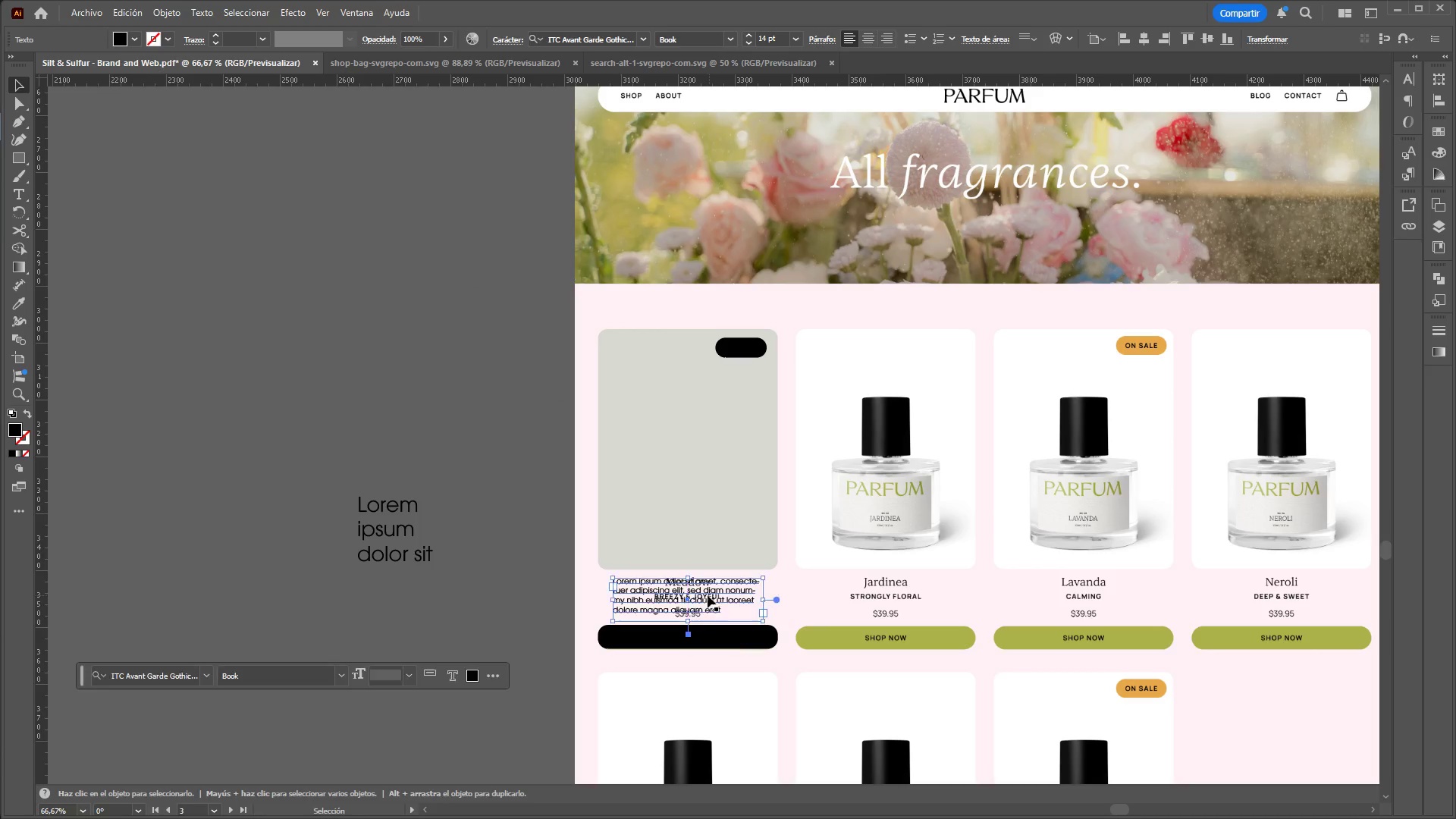 
hold_key(key=ControlLeft, duration=0.38)
hold_key(key=AltLeft, duration=0.39)
scroll: coordinate [704, 599], scroll_direction: up, amount: 2.0
 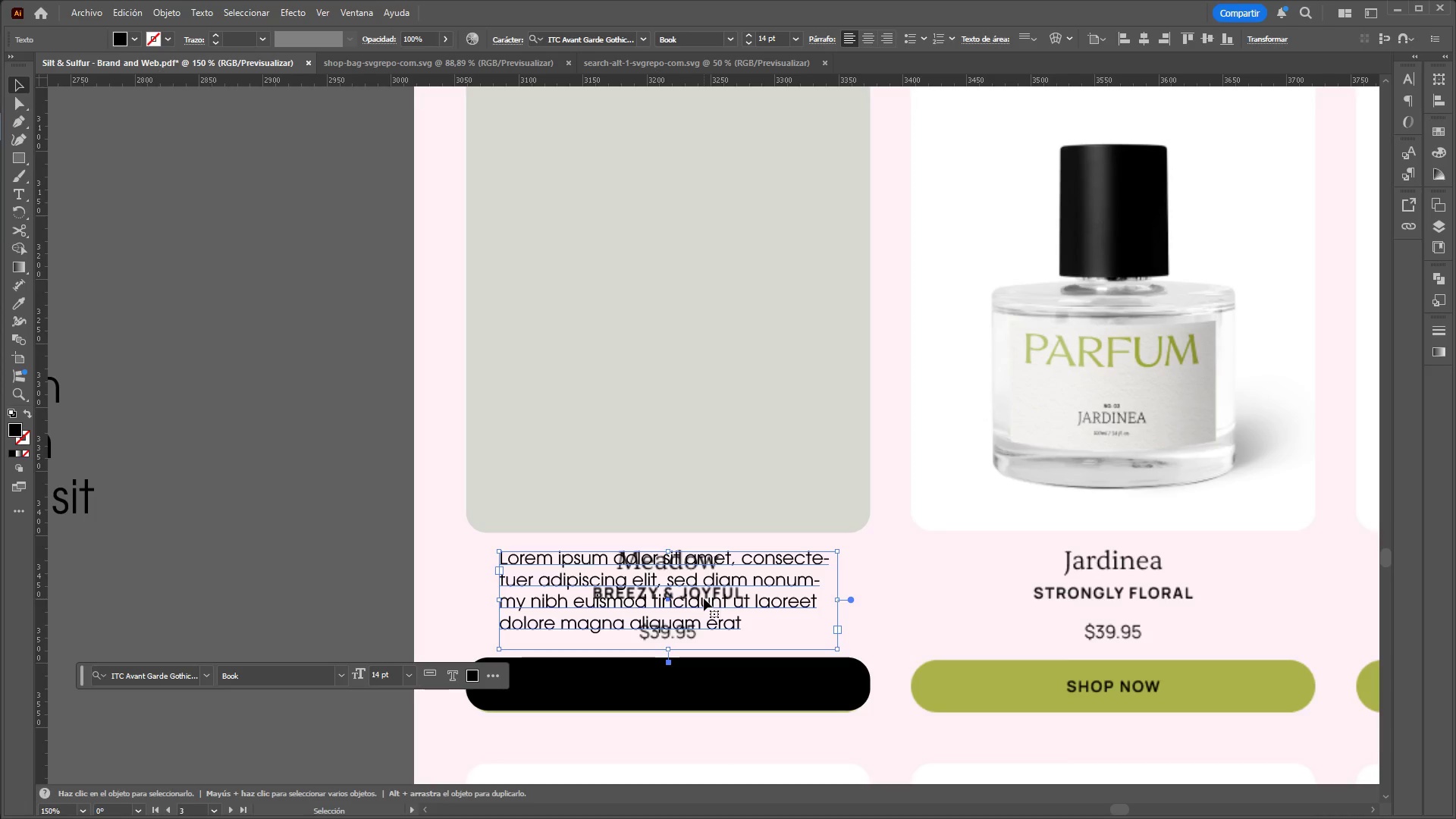 
left_click_drag(start_coordinate=[704, 598], to_coordinate=[721, 405])
 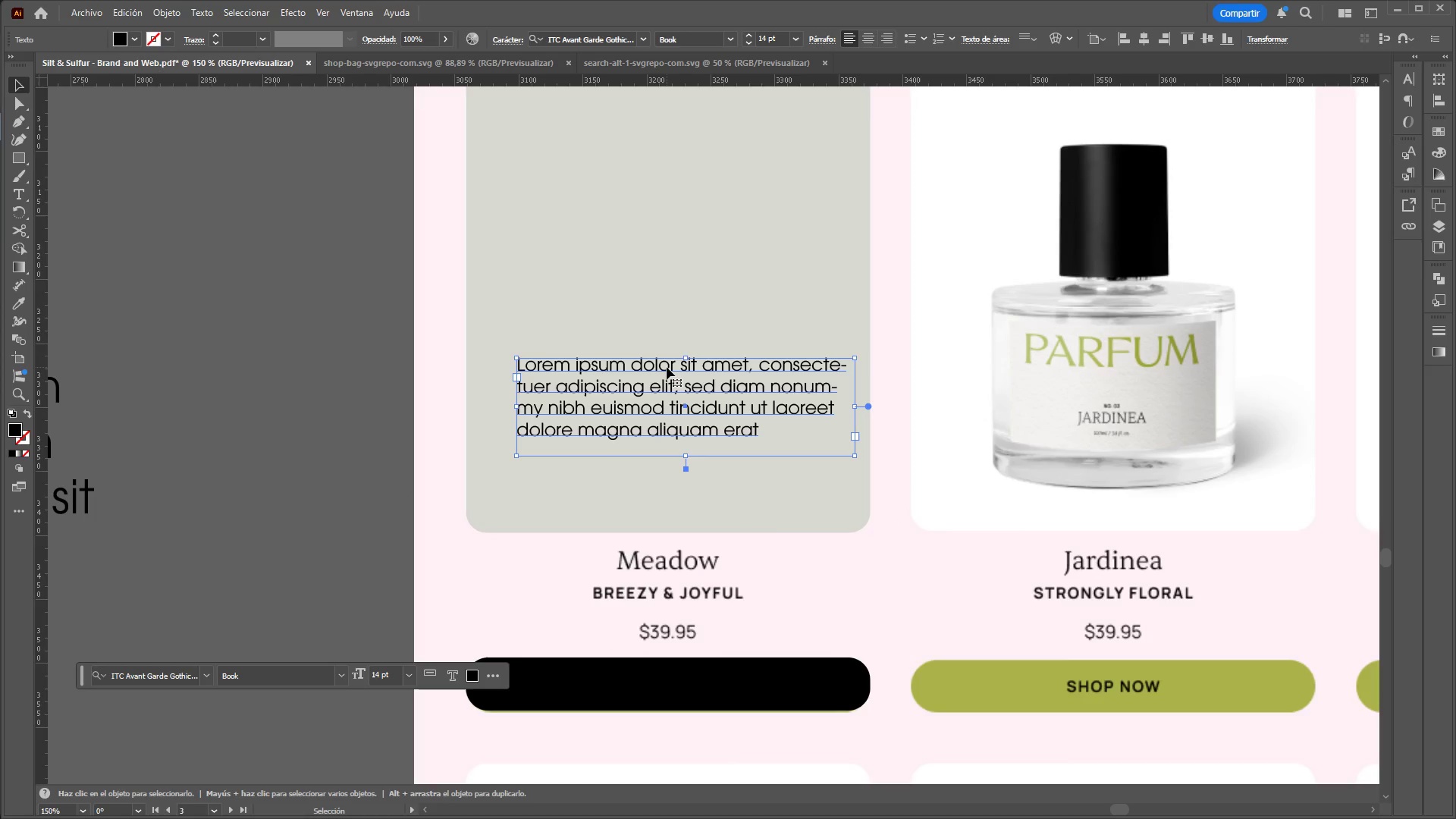 
left_click([667, 367])
 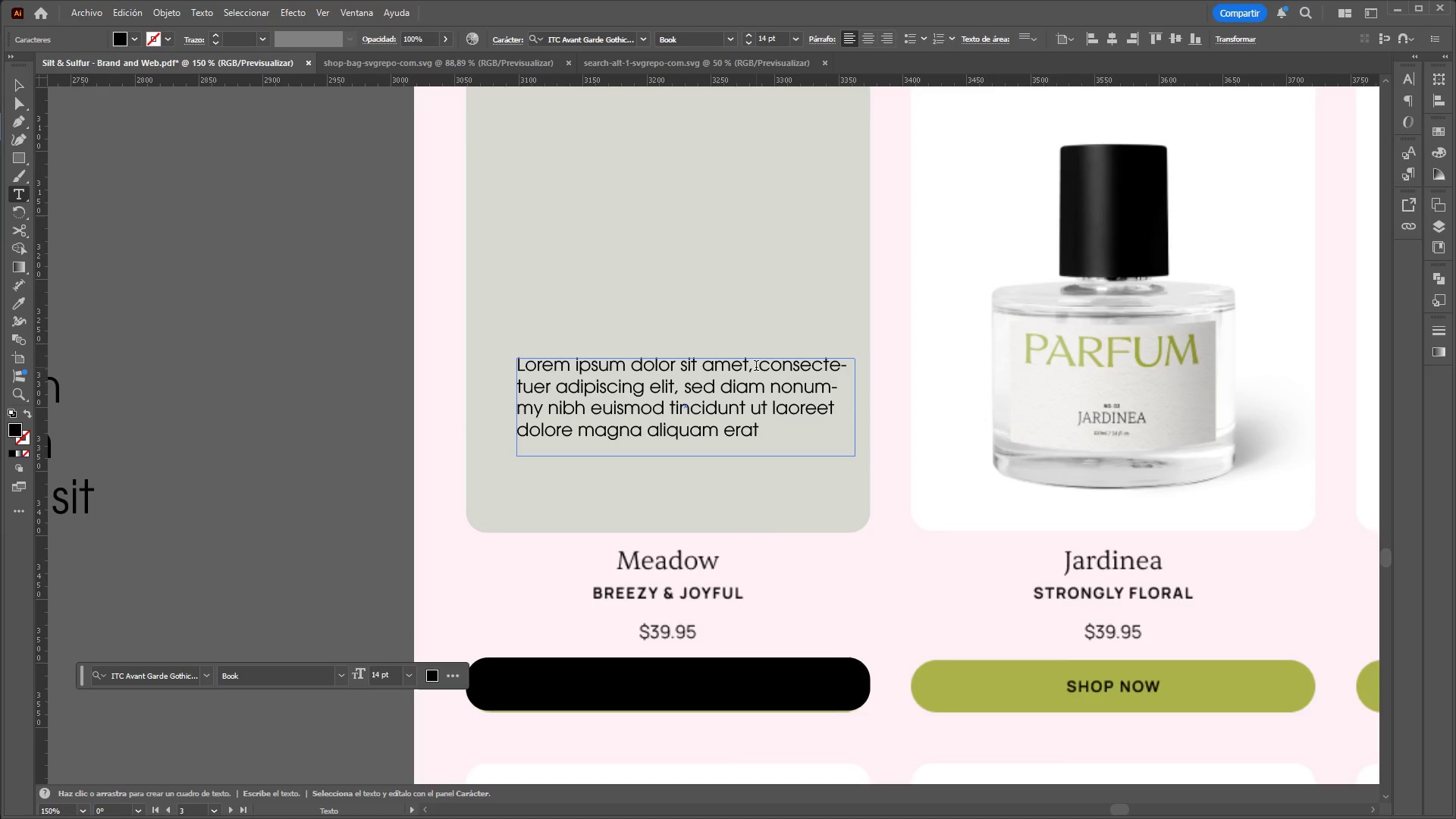 
left_click_drag(start_coordinate=[756, 367], to_coordinate=[805, 474])
 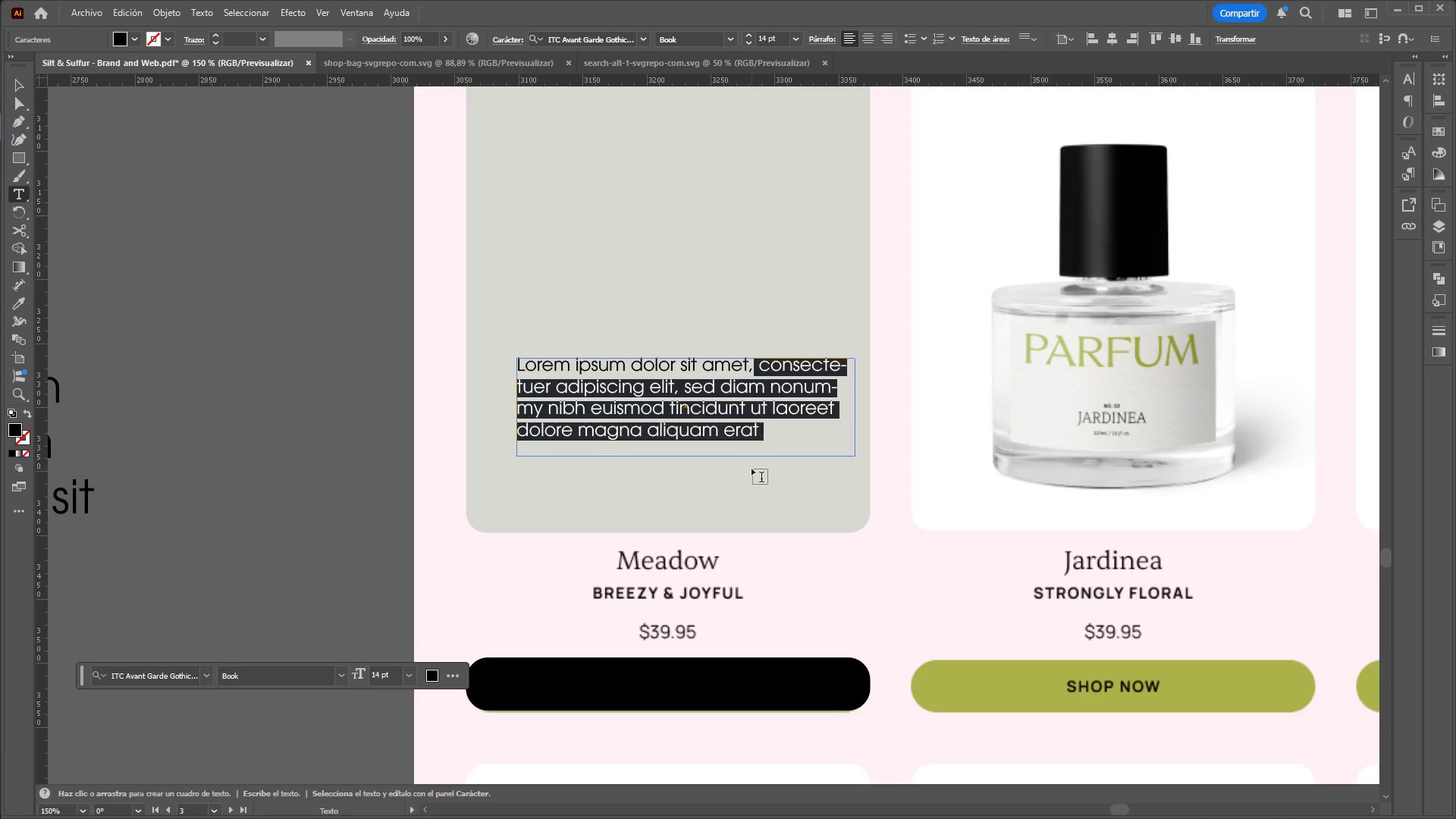 
key(Backspace)
 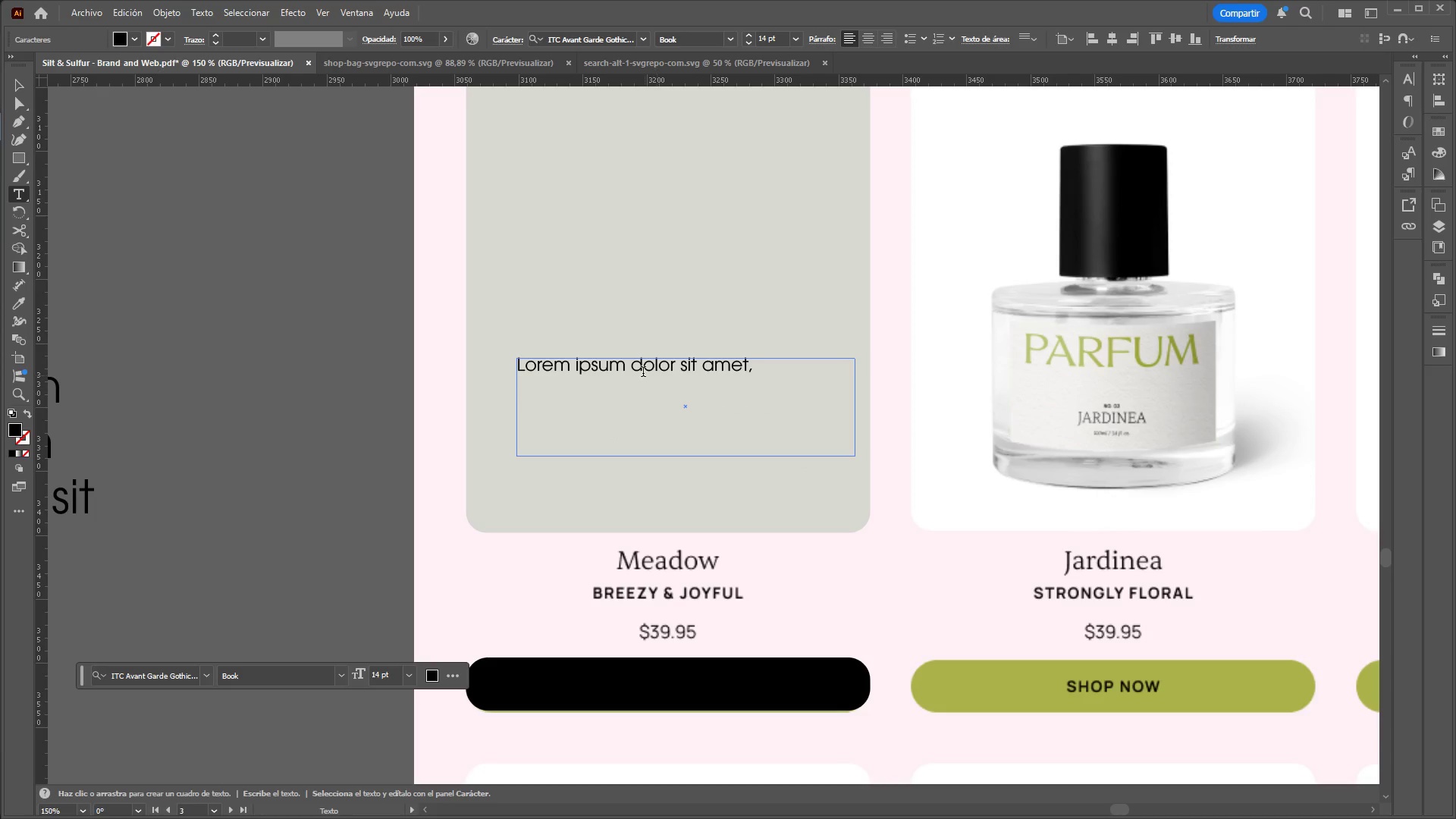 
left_click([630, 362])
 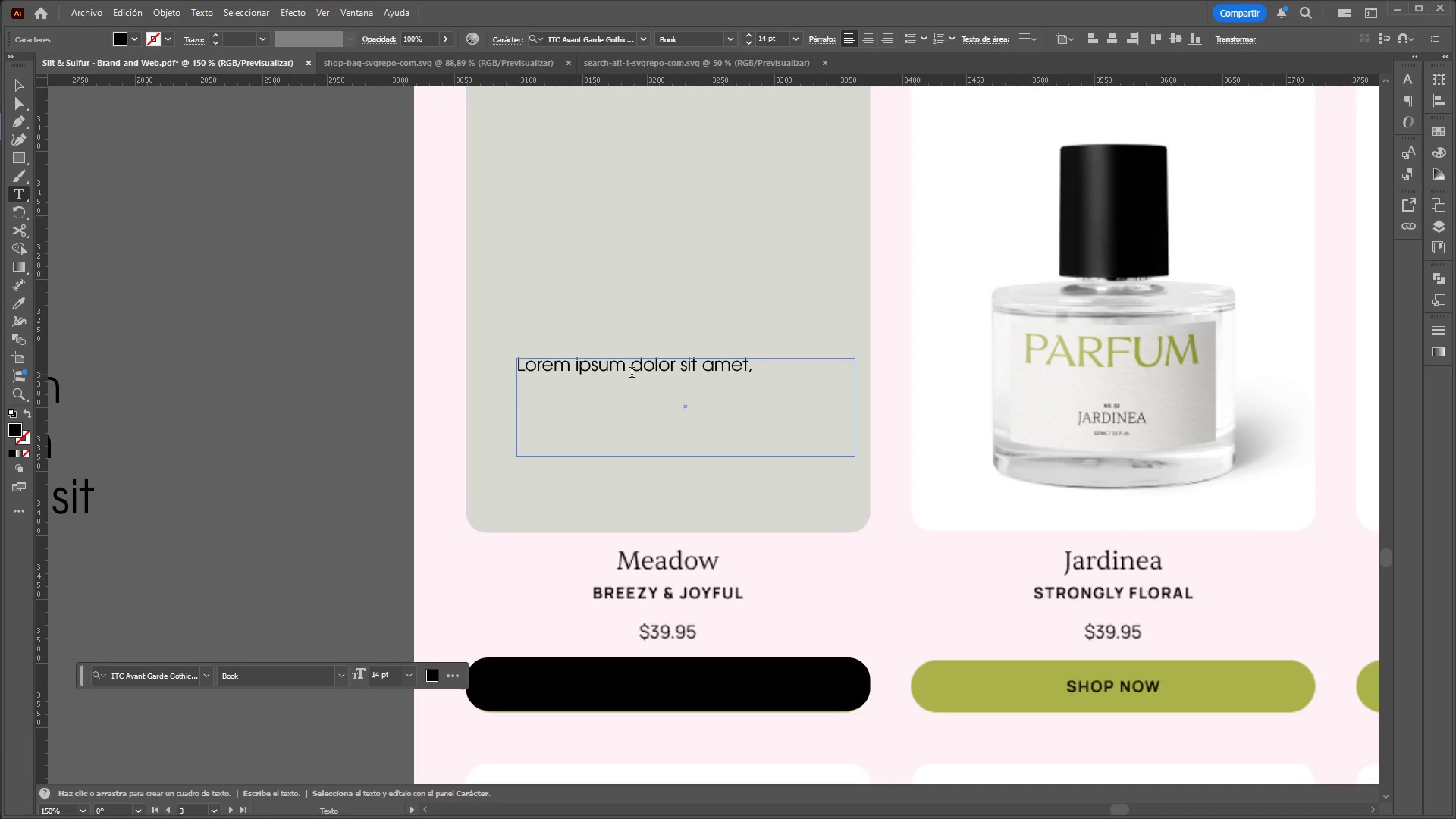 
left_click([632, 374])
 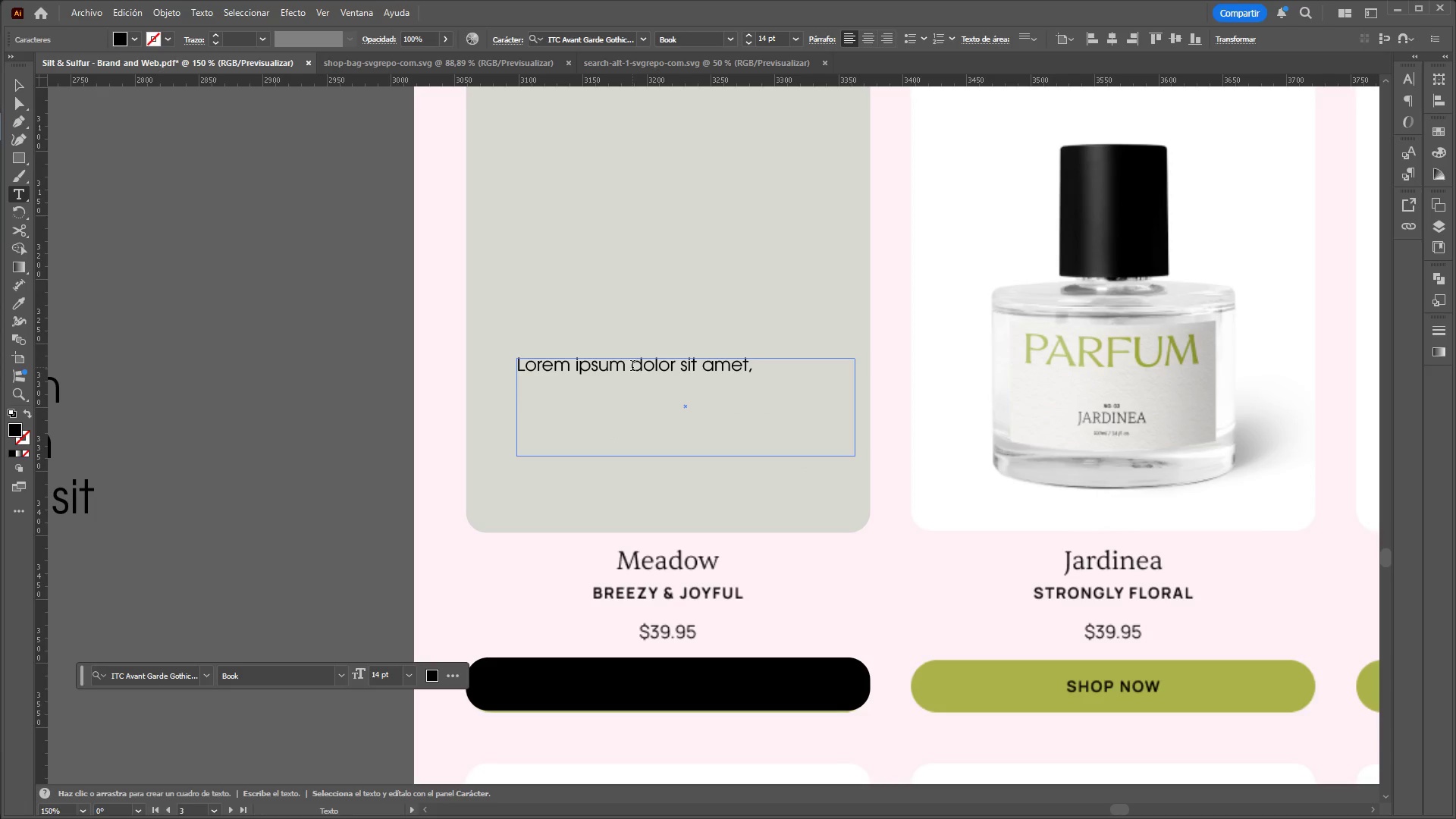 
left_click([632, 366])
 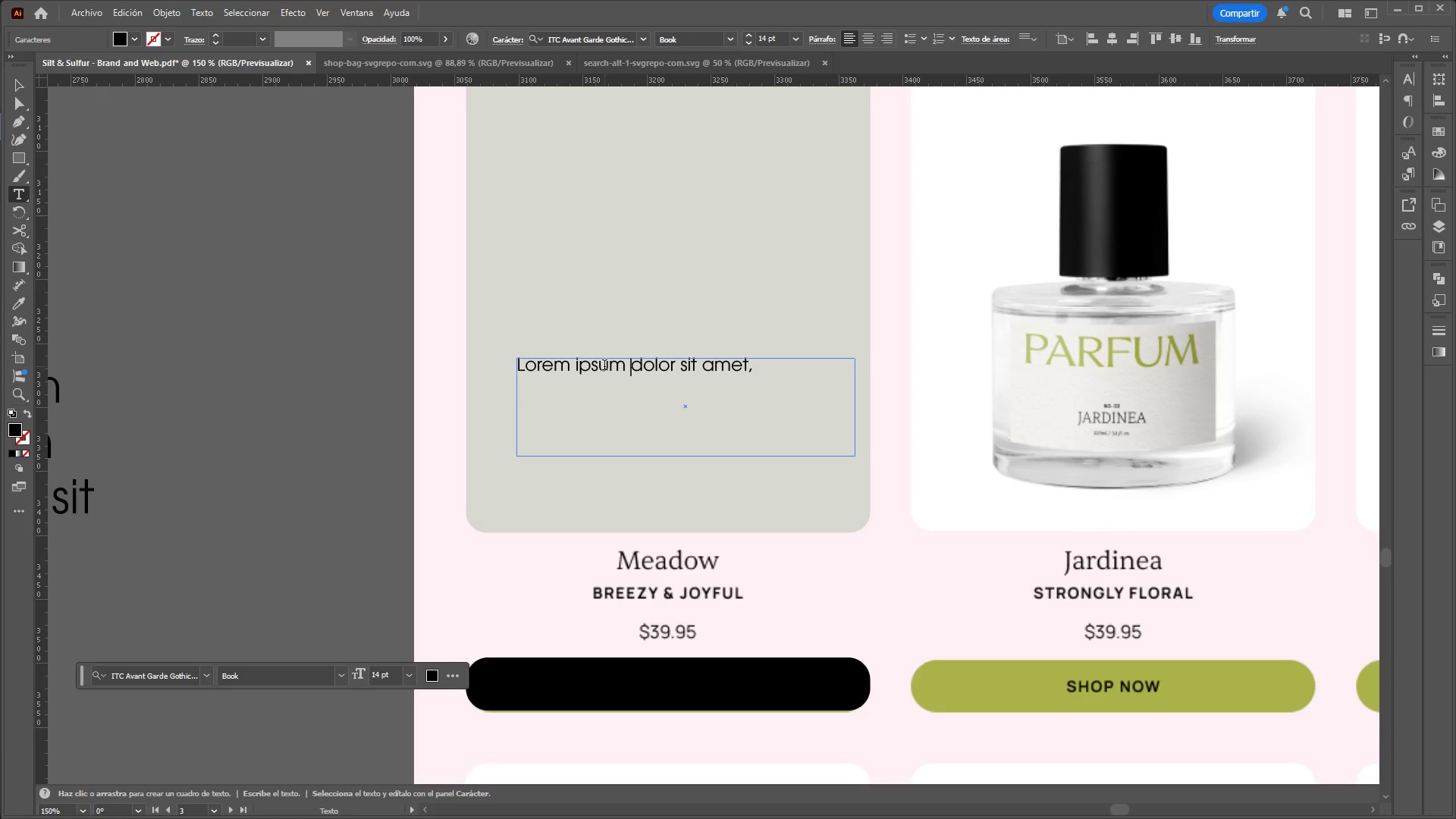 
key(Enter)
 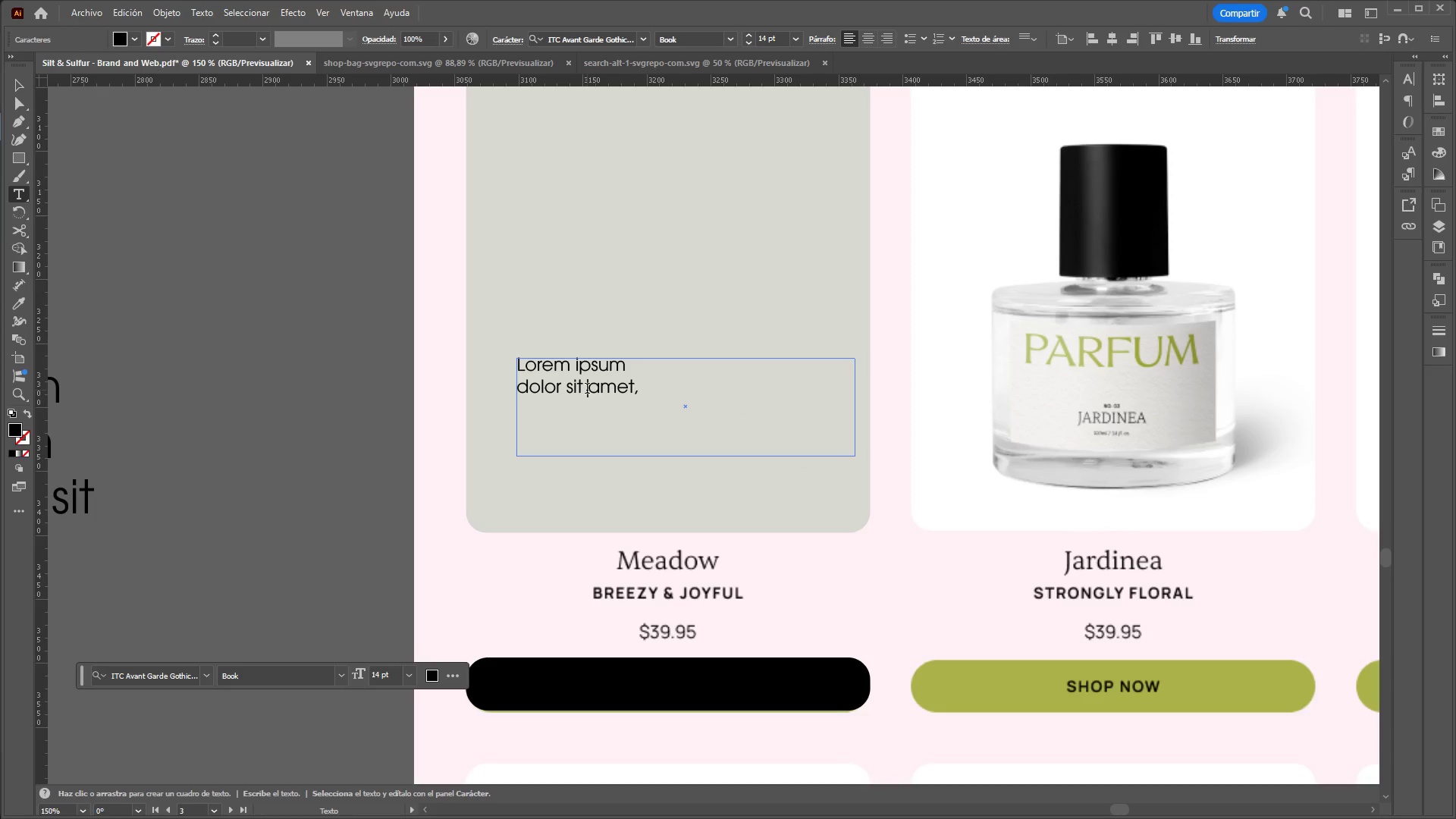 
key(Enter)
 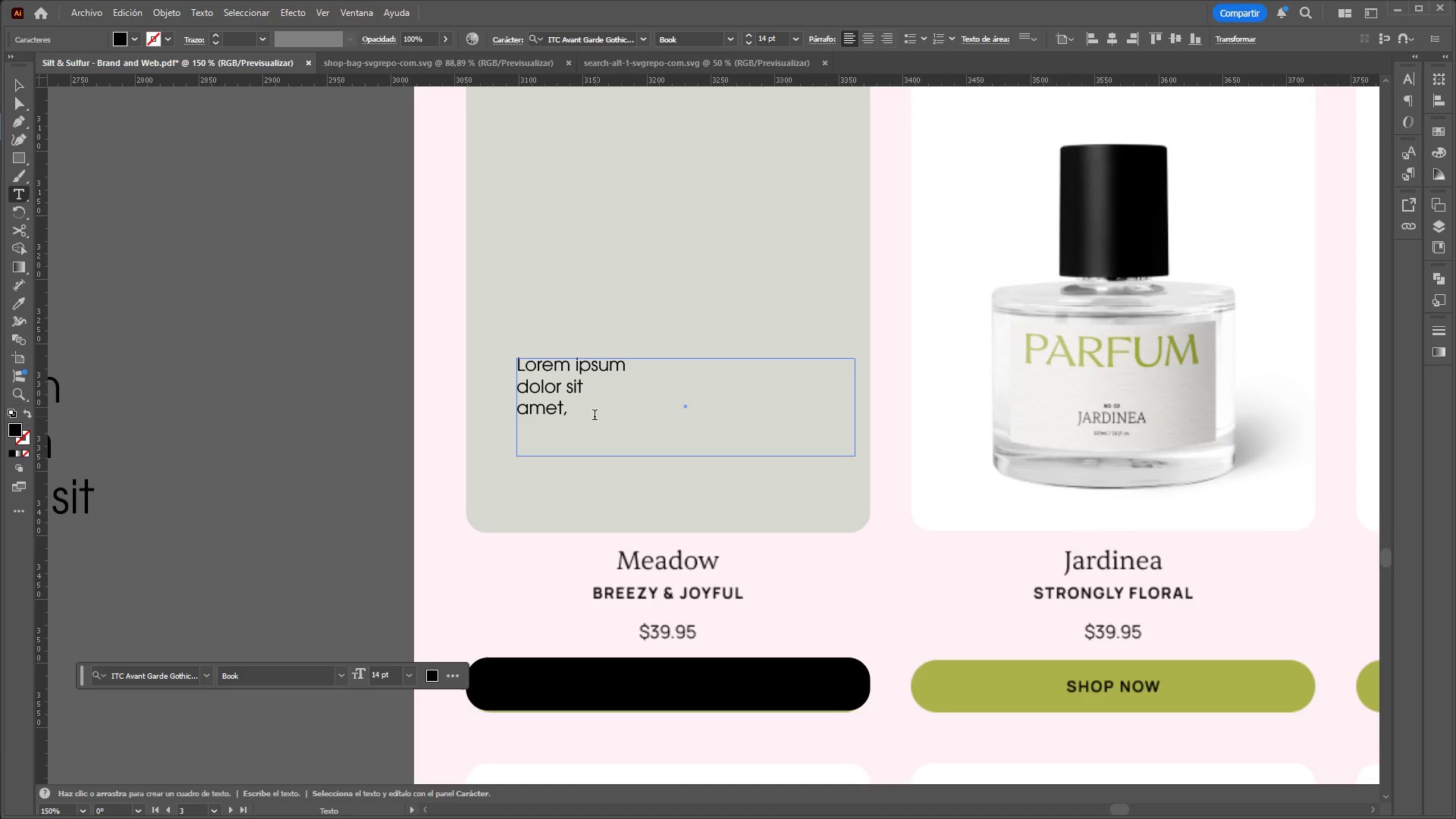 
left_click_drag(start_coordinate=[579, 418], to_coordinate=[488, 412])
 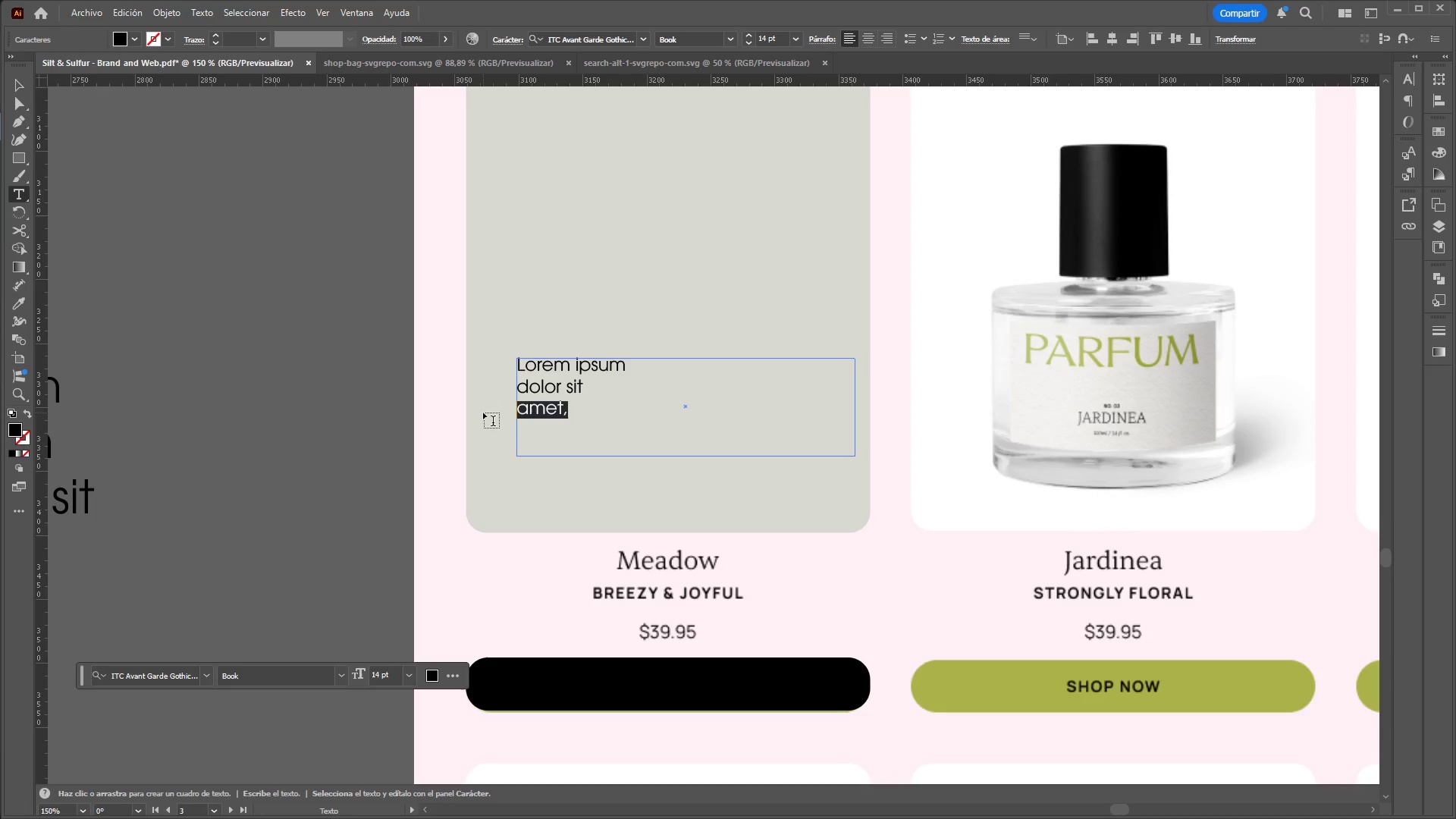 
type(&)
key(Backspace)
type(^)
key(Backspace)
type(%)
key(Backspace)
type($00.00)
 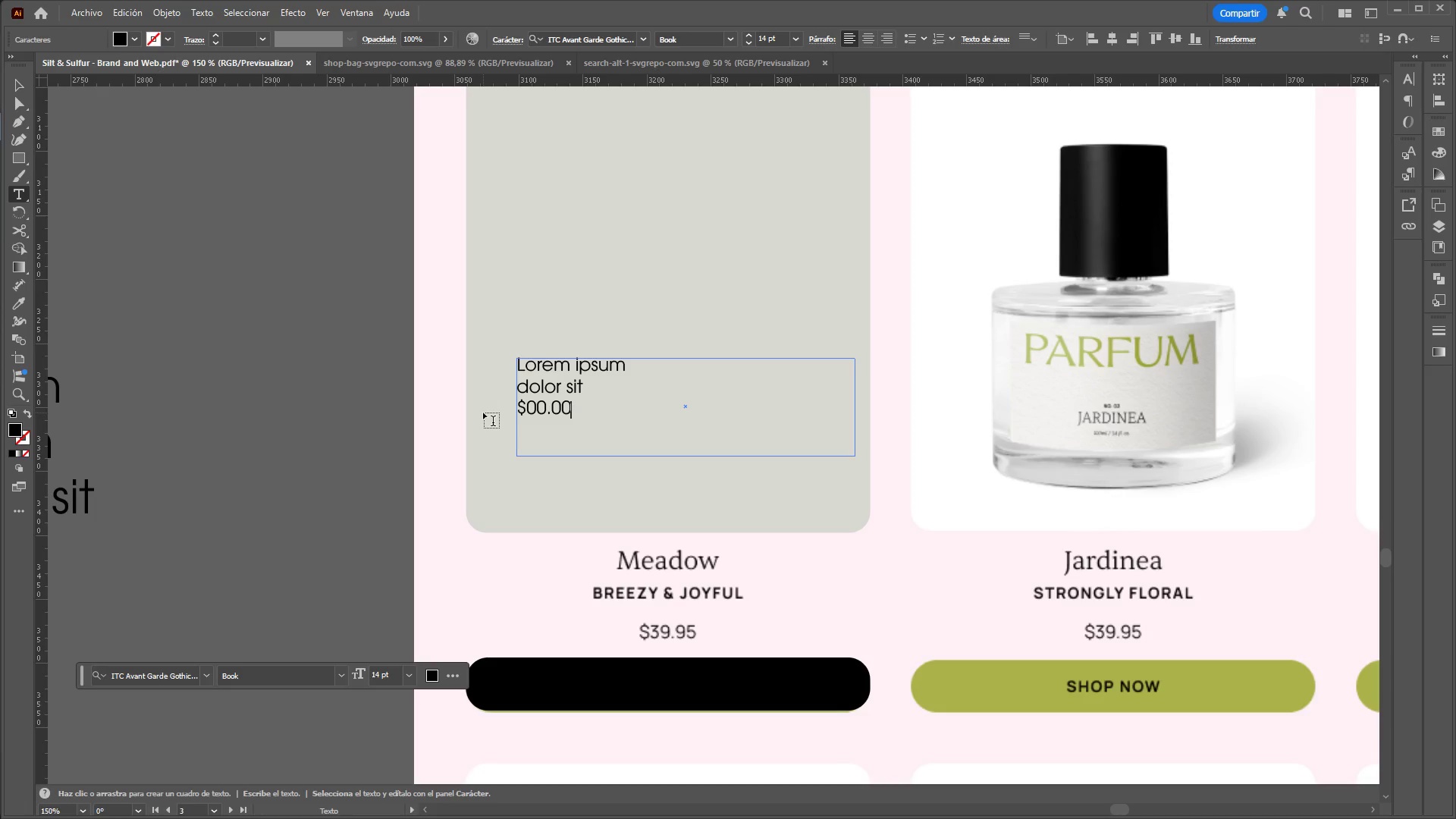 
left_click([22, 84])
 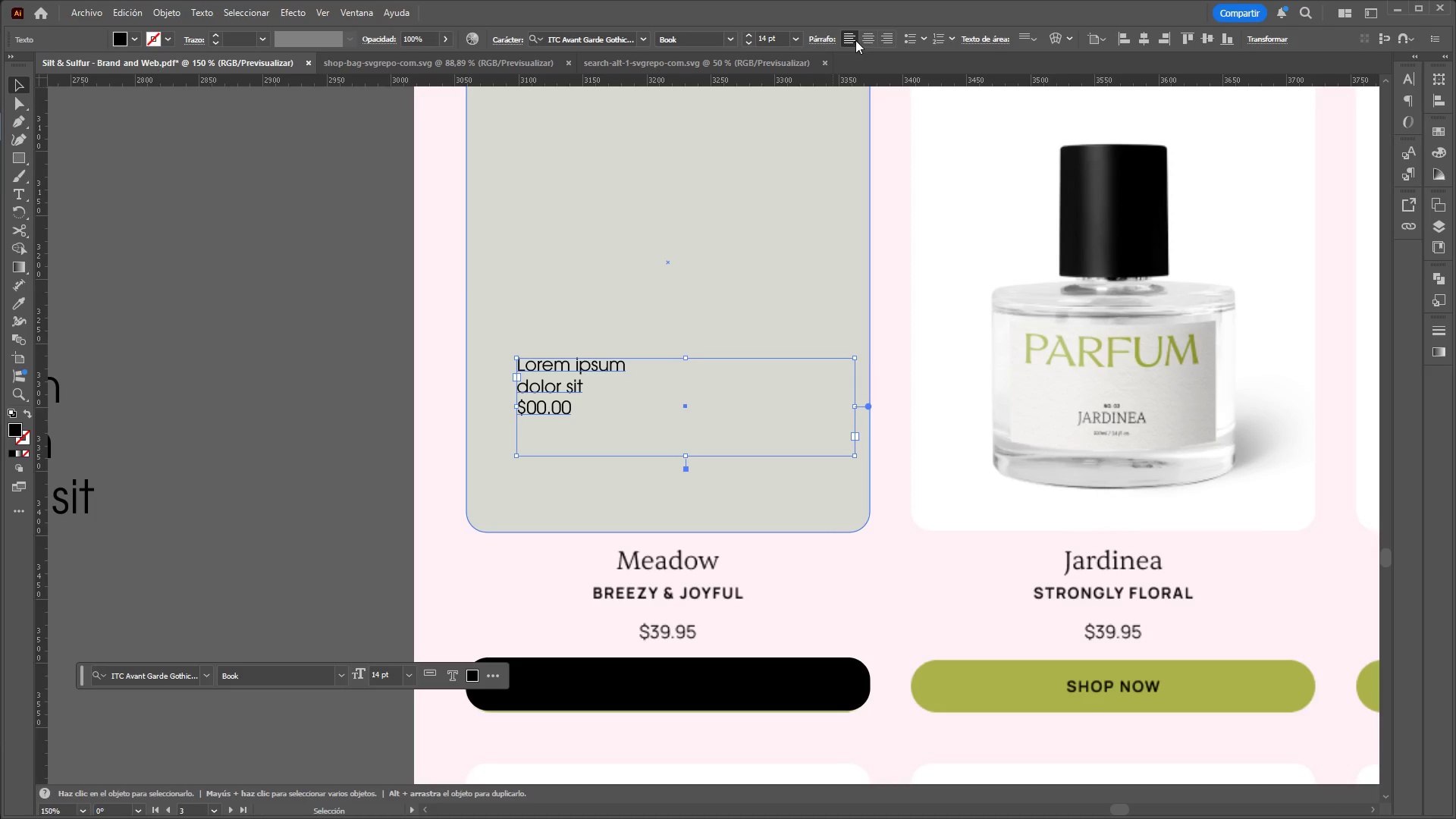 
left_click([870, 37])
 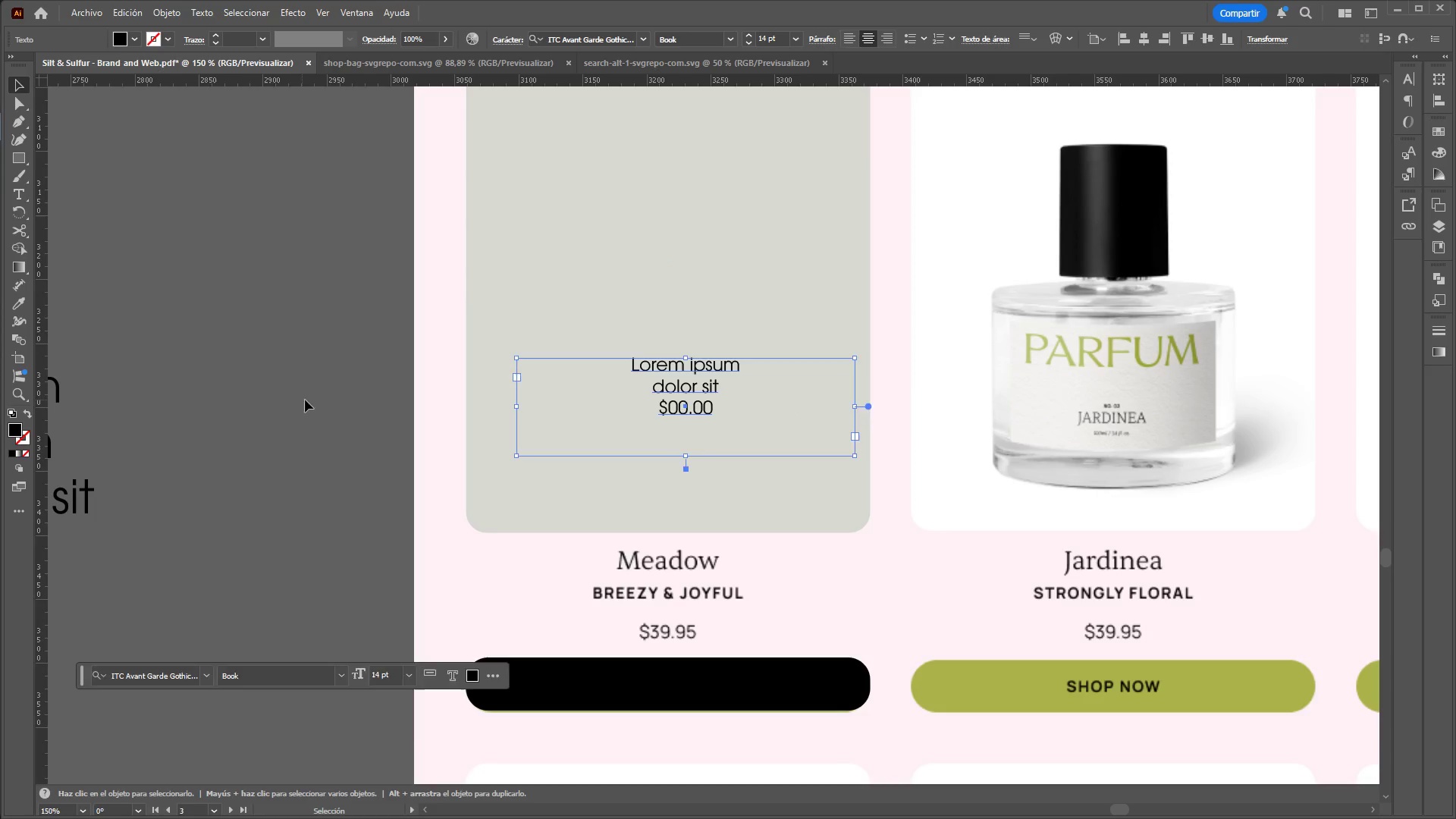 
left_click_drag(start_coordinate=[664, 382], to_coordinate=[619, 585])
 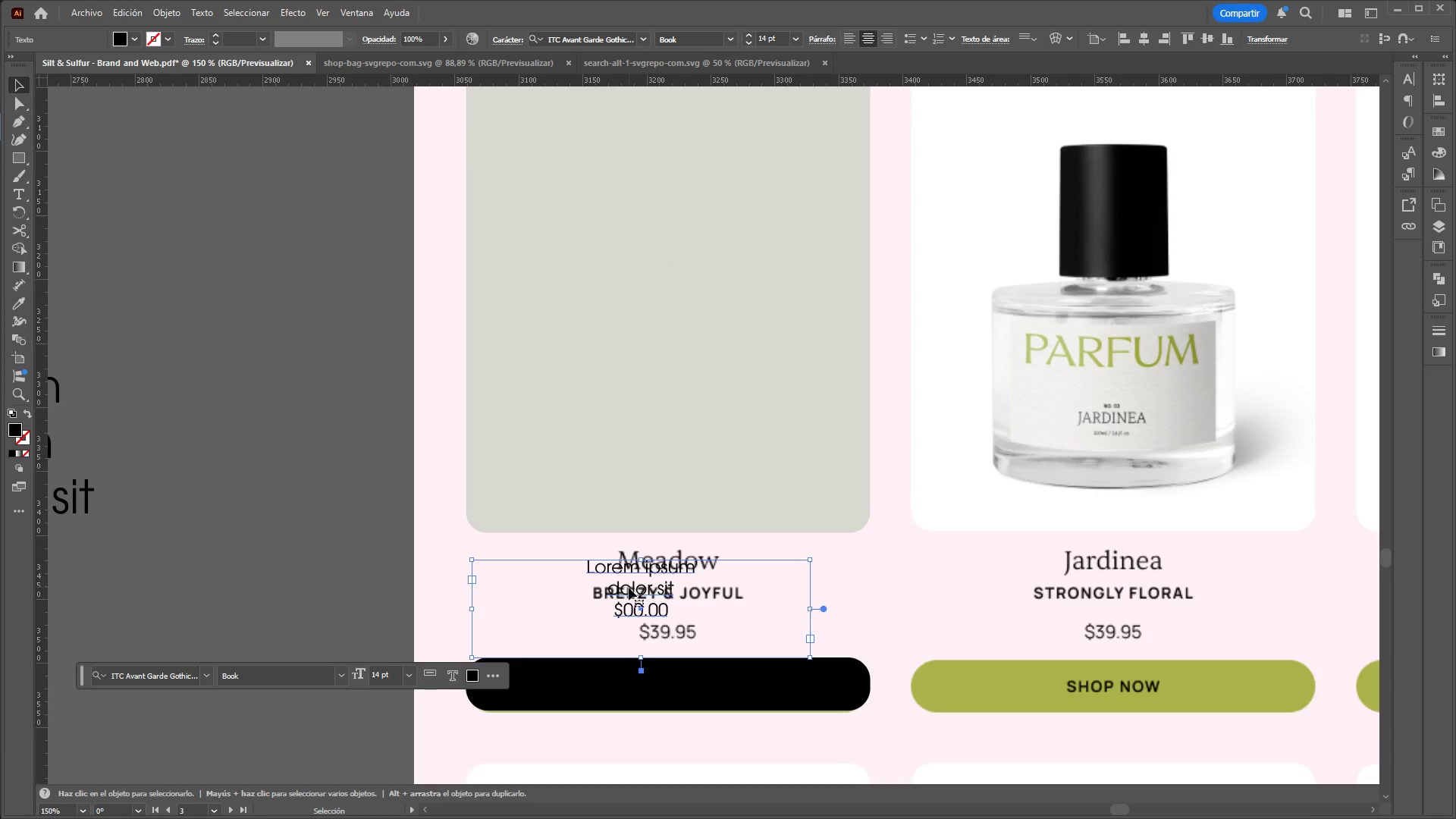 
left_click_drag(start_coordinate=[629, 594], to_coordinate=[652, 592])
 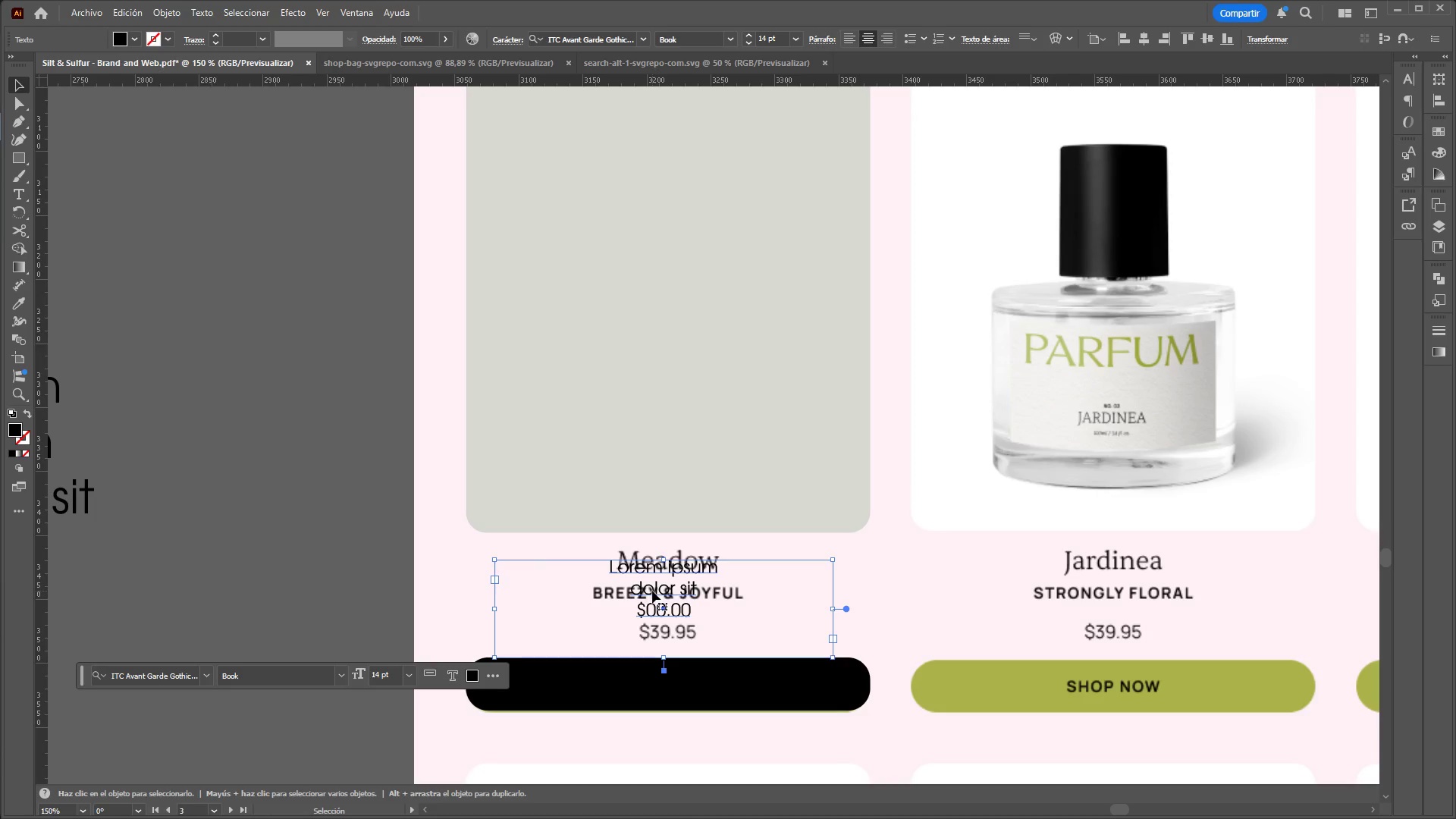 
left_click_drag(start_coordinate=[652, 591], to_coordinate=[656, 585])
 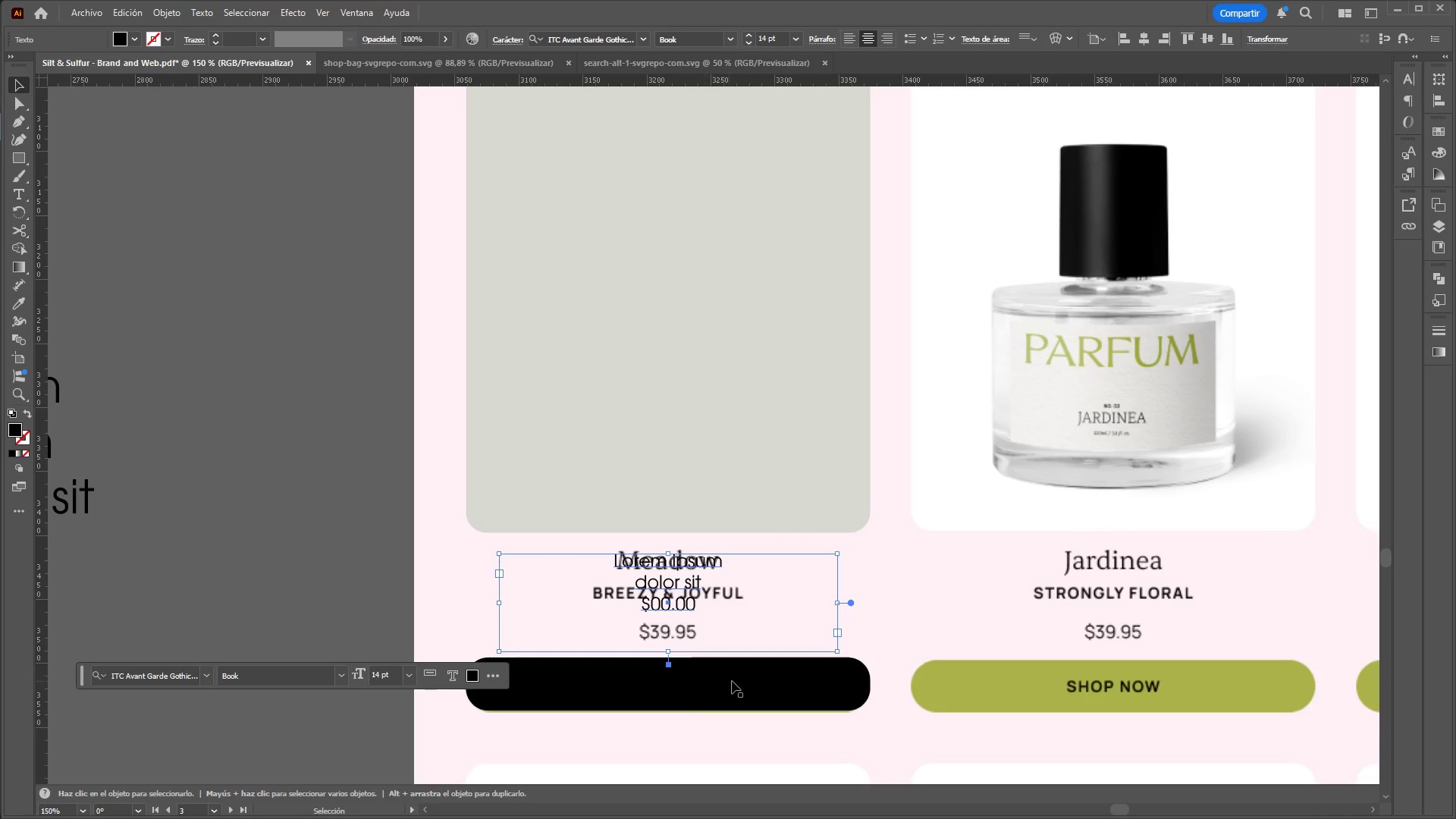 
left_click_drag(start_coordinate=[734, 679], to_coordinate=[733, 657])
 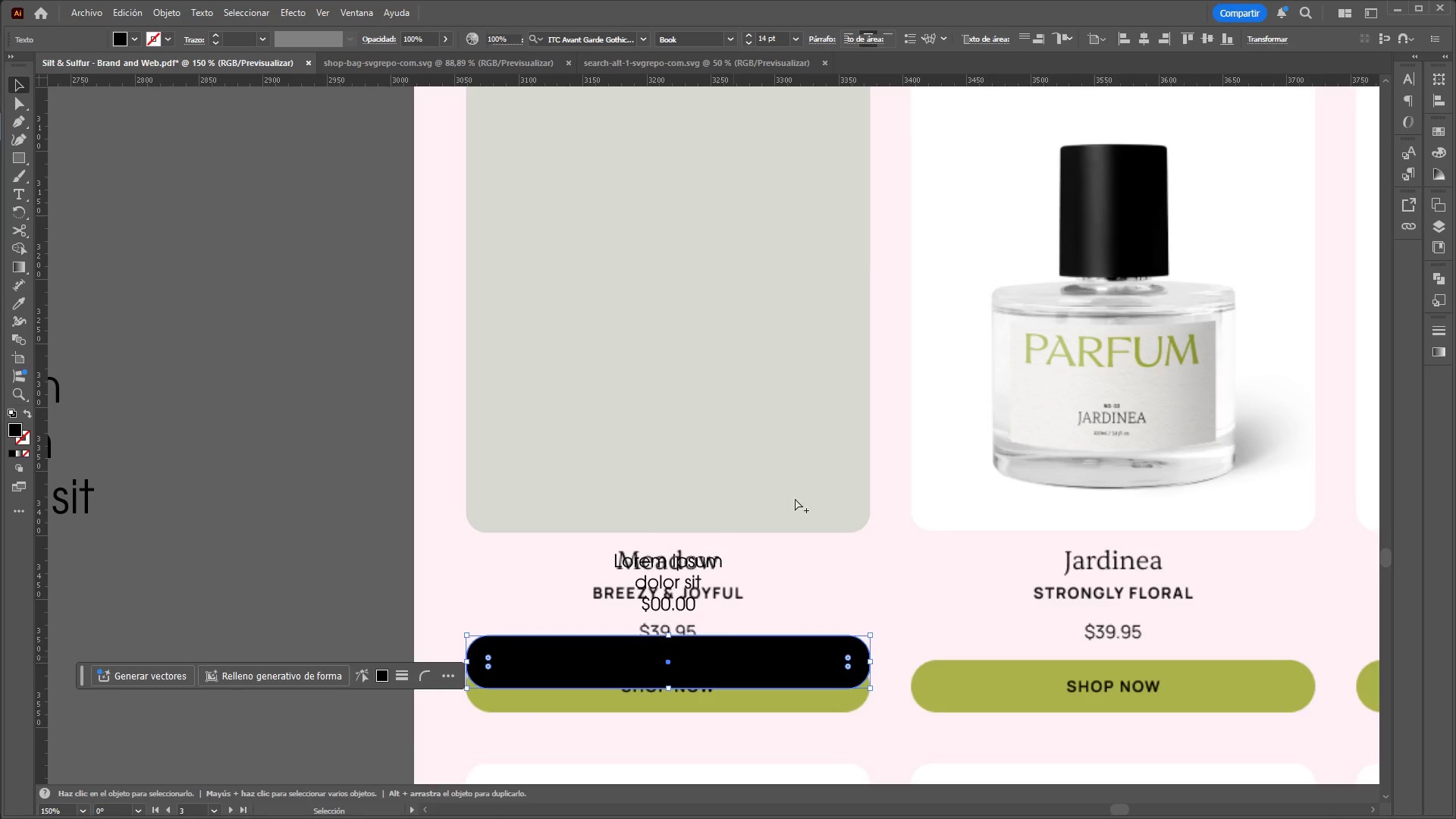 
hold_key(key=ControlLeft, duration=0.58)
hold_key(key=AltLeft, duration=0.55)
scroll: coordinate [807, 467], scroll_direction: down, amount: 5.0
 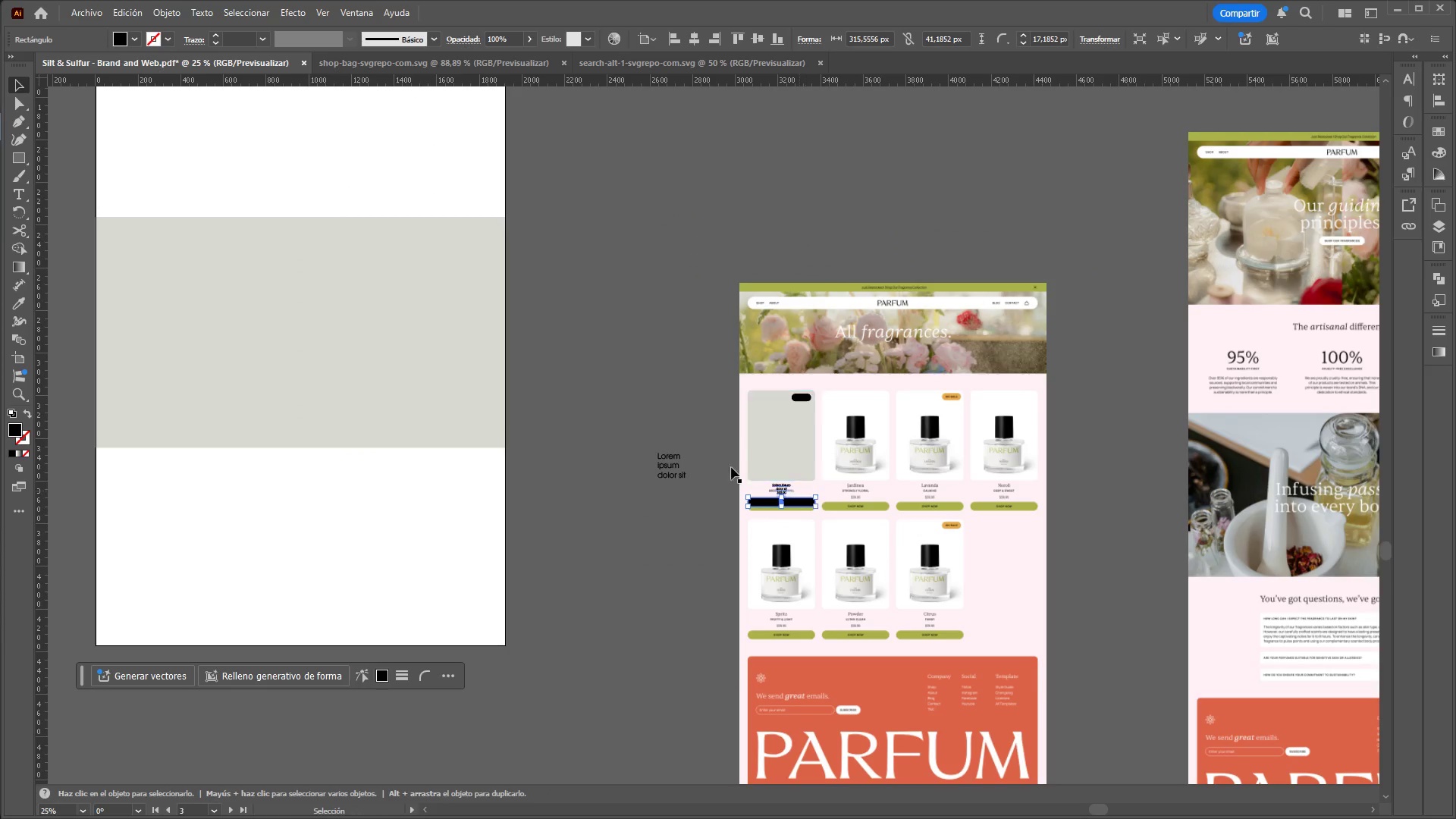 
hold_key(key=ControlLeft, duration=0.89)
hold_key(key=AltLeft, duration=0.84)
scroll: coordinate [906, 473], scroll_direction: down, amount: 1.0
 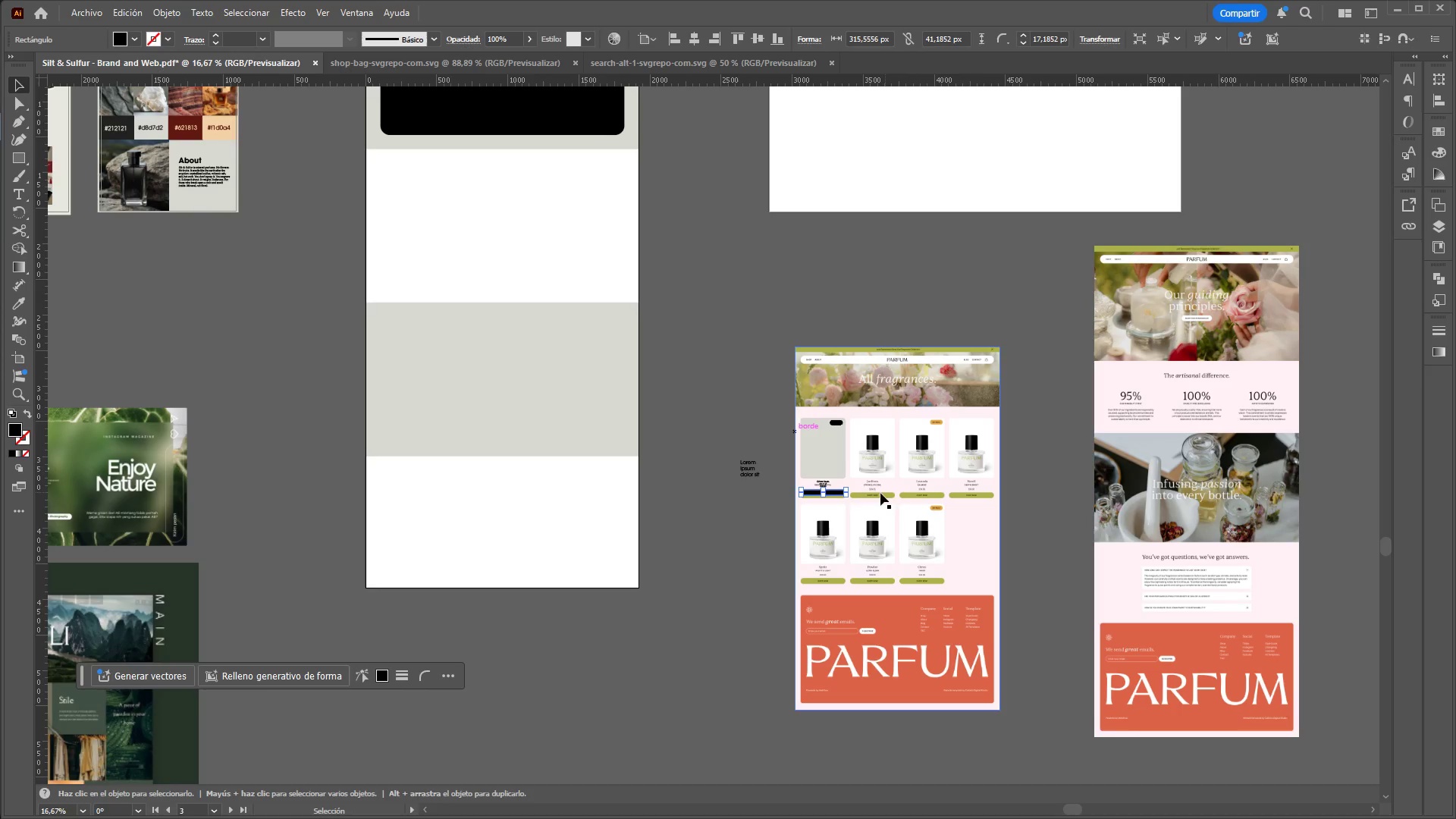 
hold_key(key=ShiftLeft, duration=0.91)
 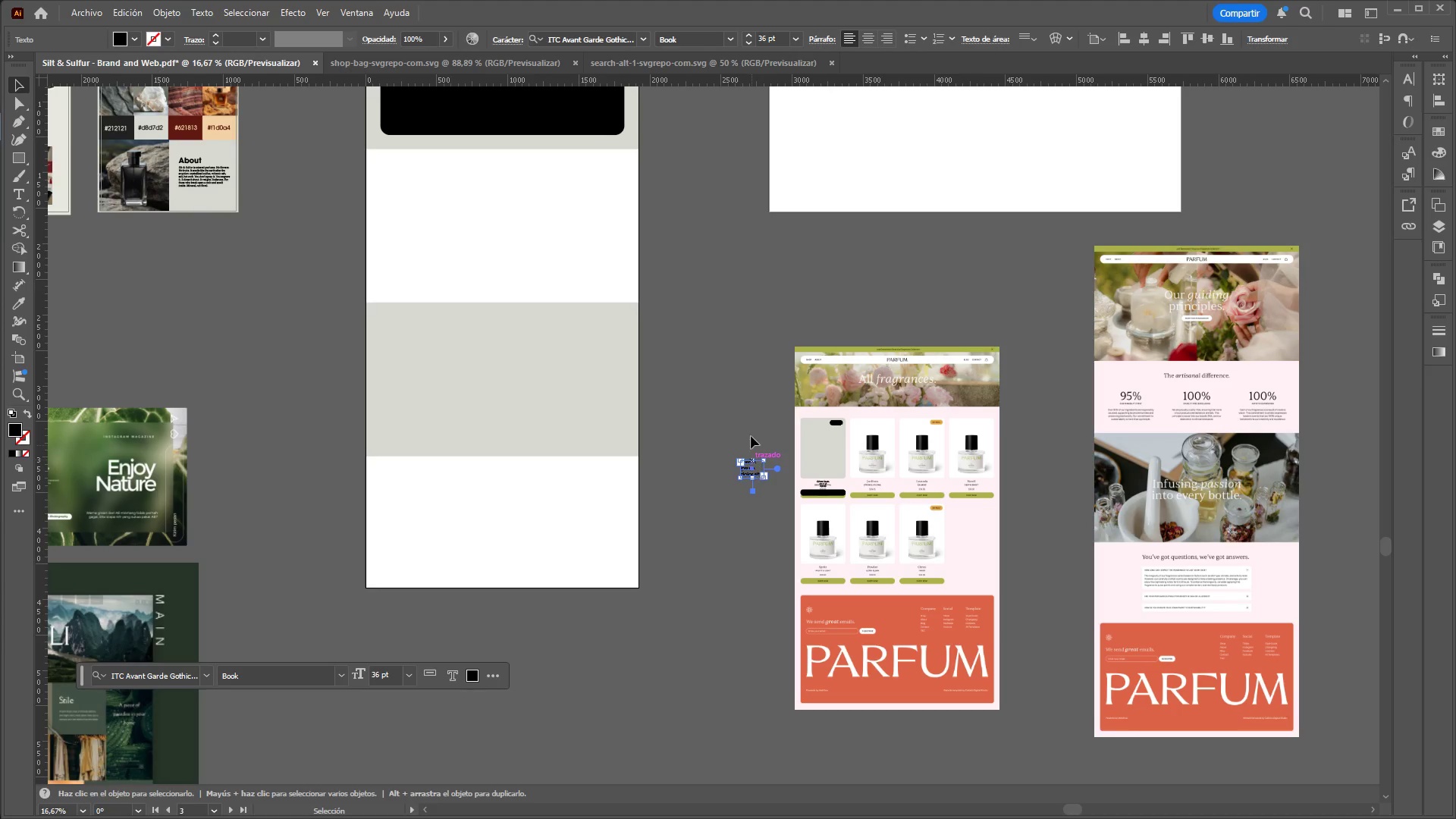 
left_click([748, 422])
 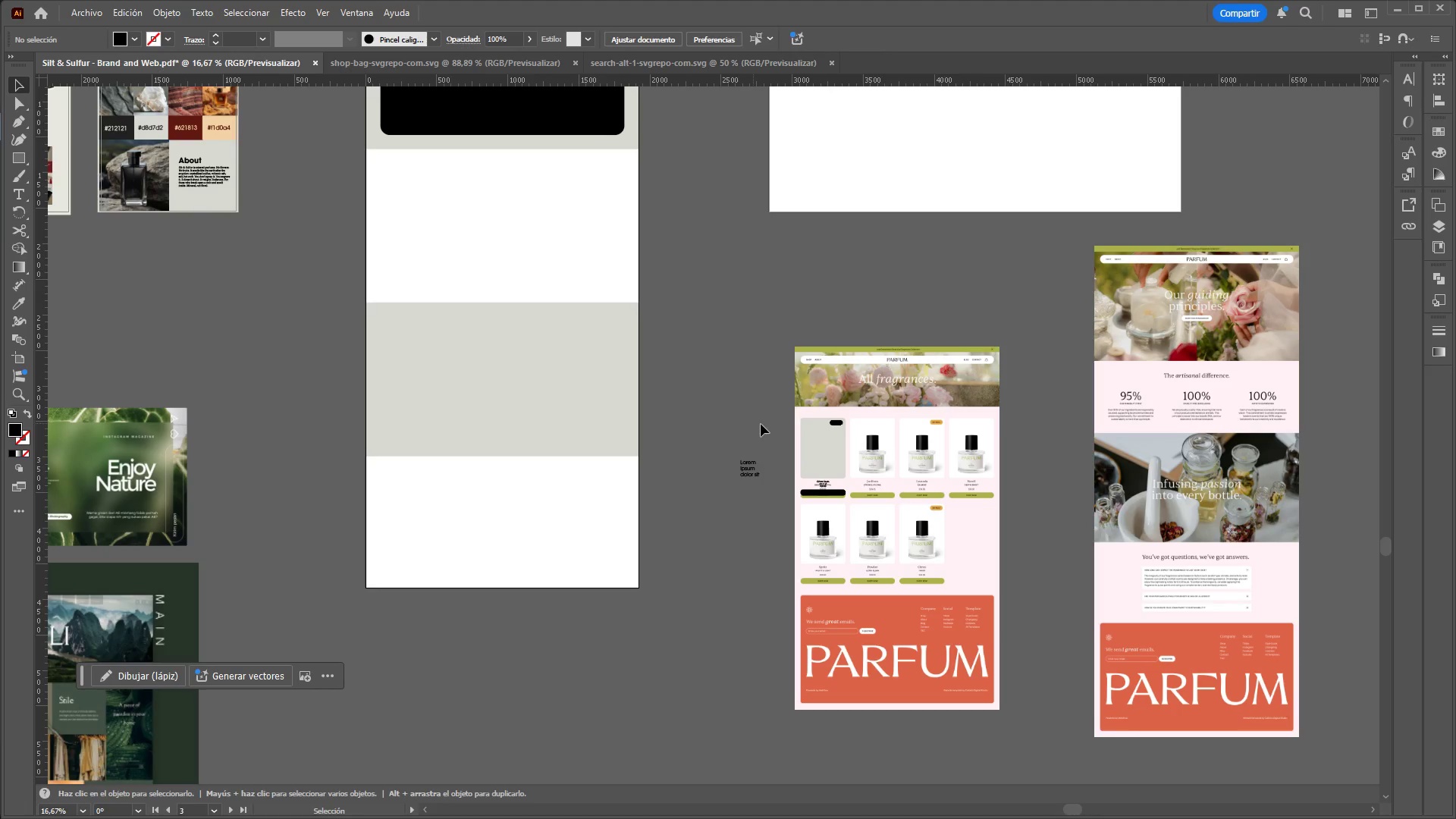 
hold_key(key=ControlLeft, duration=1.24)
hold_key(key=AltLeft, duration=1.23)
scroll: coordinate [748, 320], scroll_direction: up, amount: 1.0
 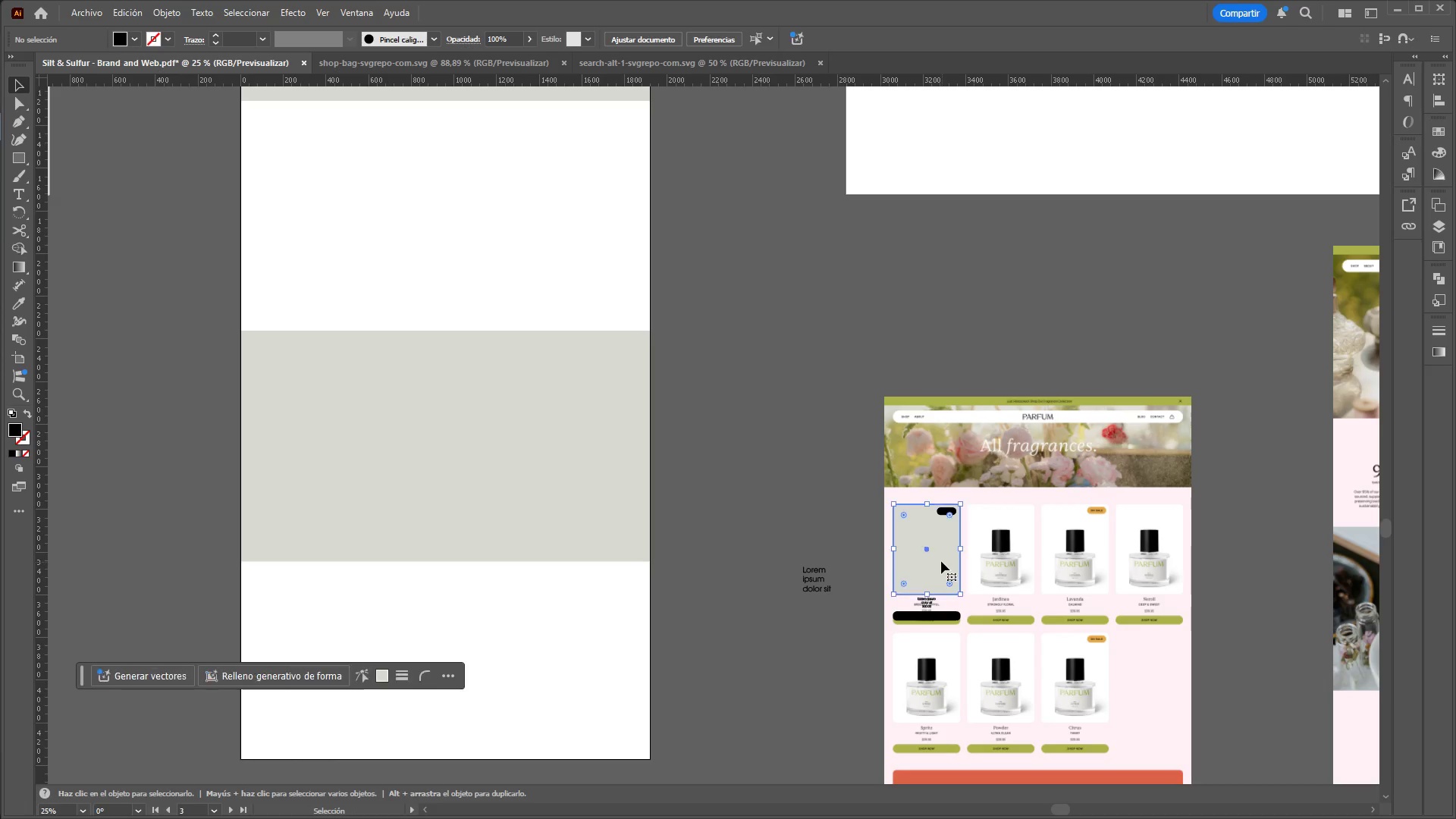 
hold_key(key=ShiftLeft, duration=0.44)
 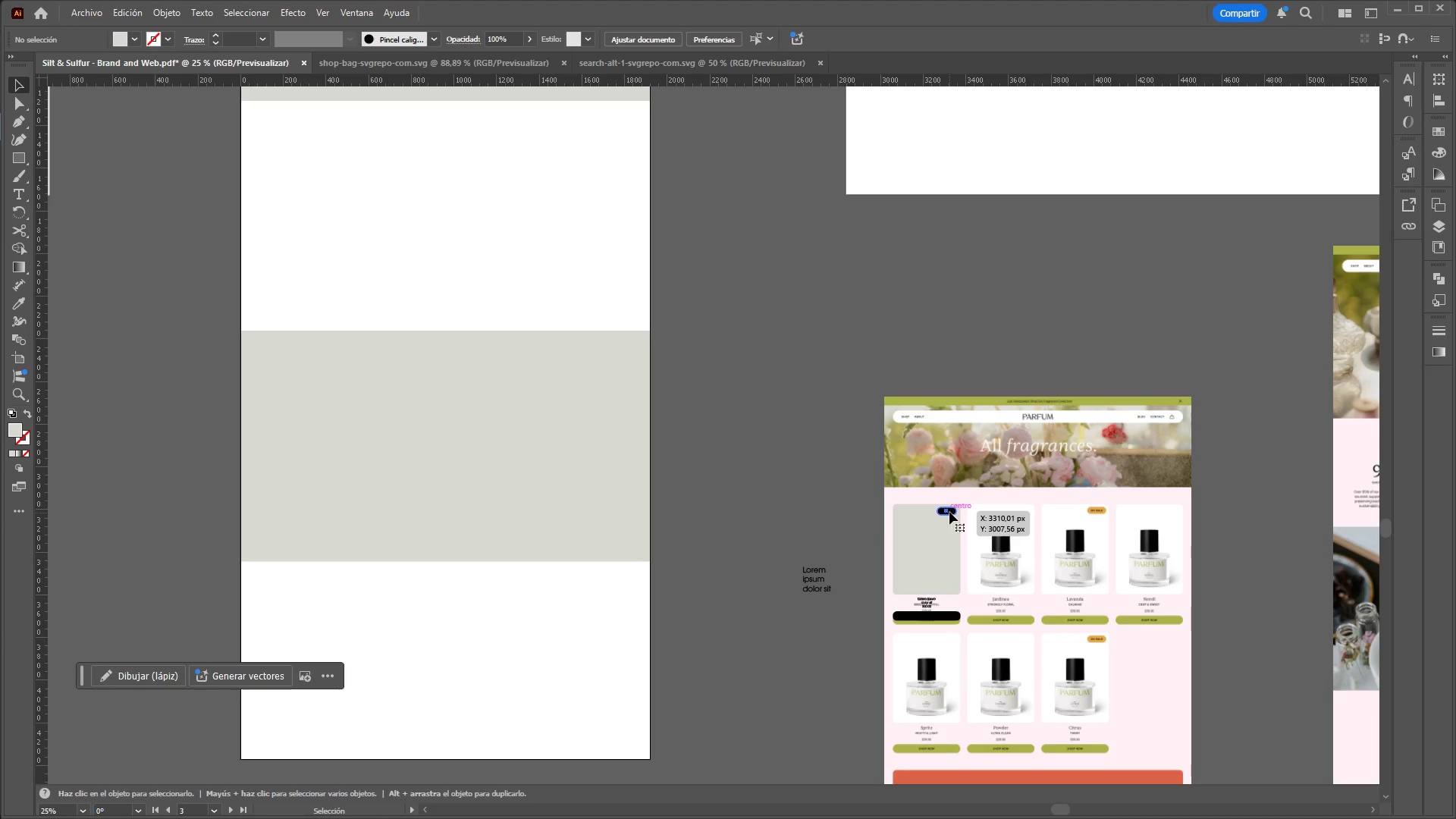 
hold_key(key=ShiftLeft, duration=1.5)
left_click([924, 549])
 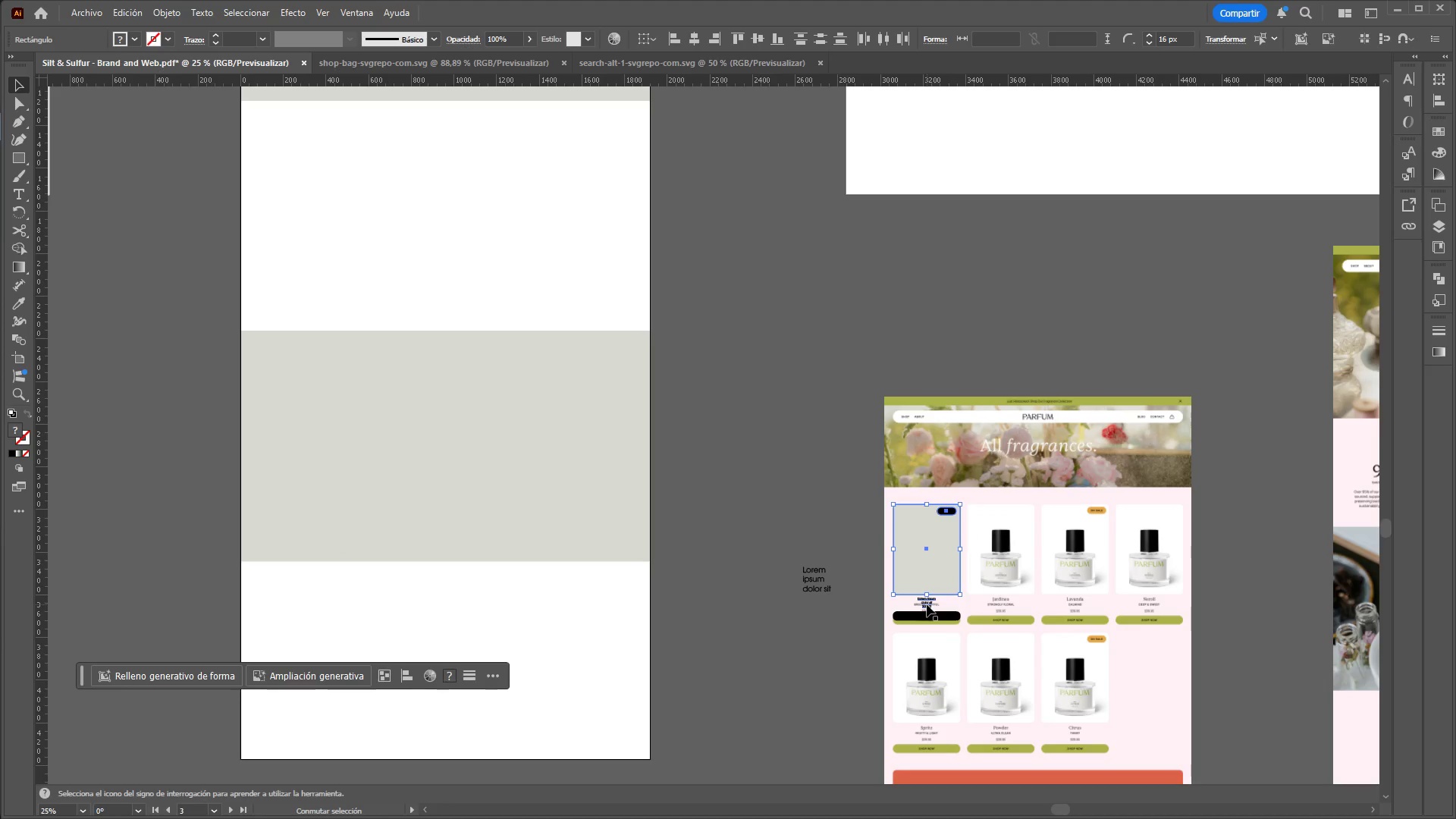 
hold_key(key=ShiftLeft, duration=1.2)
 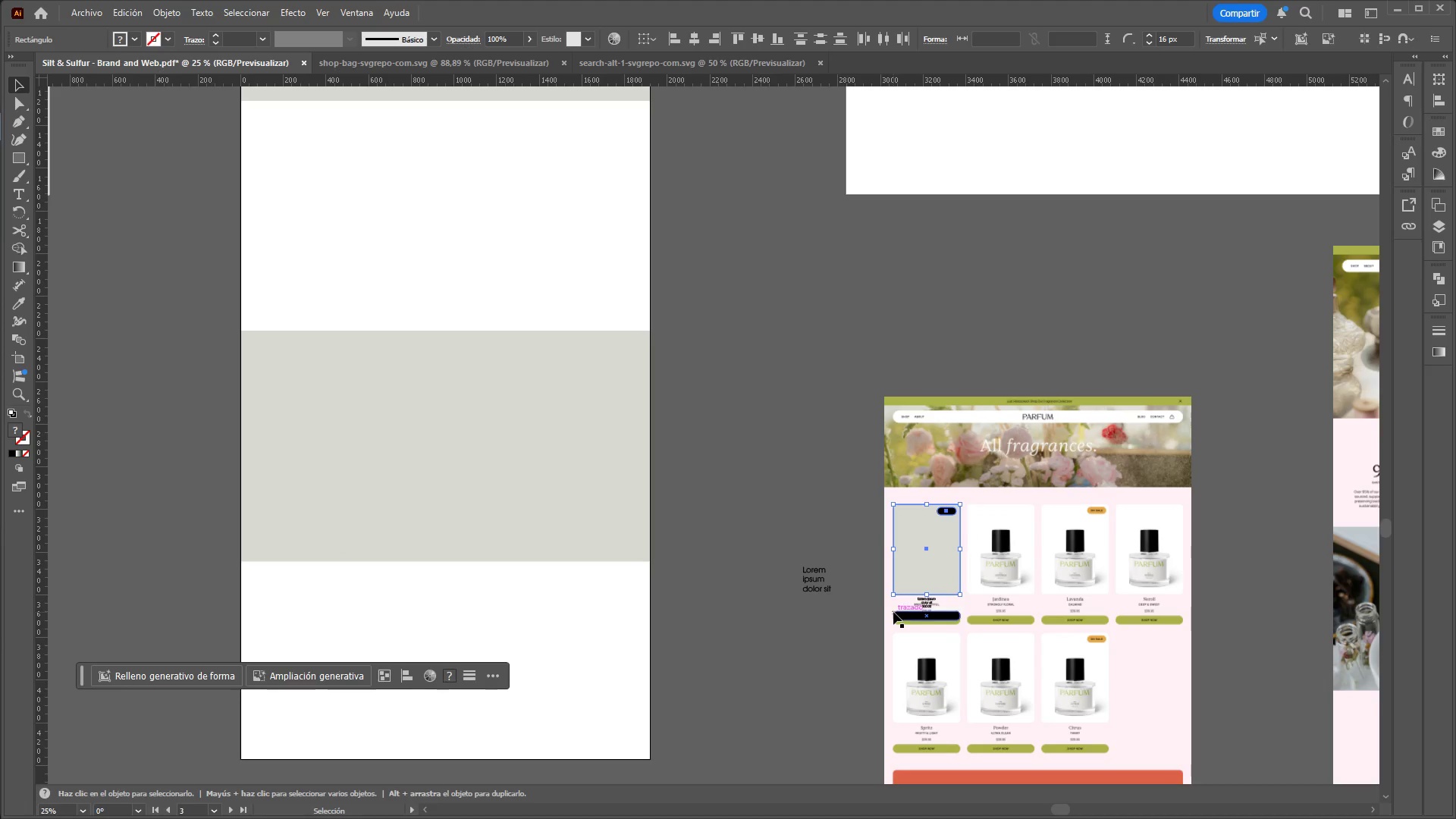 
hold_key(key=ShiftLeft, duration=3.0)
left_click_drag(start_coordinate=[890, 612], to_coordinate=[884, 615])
 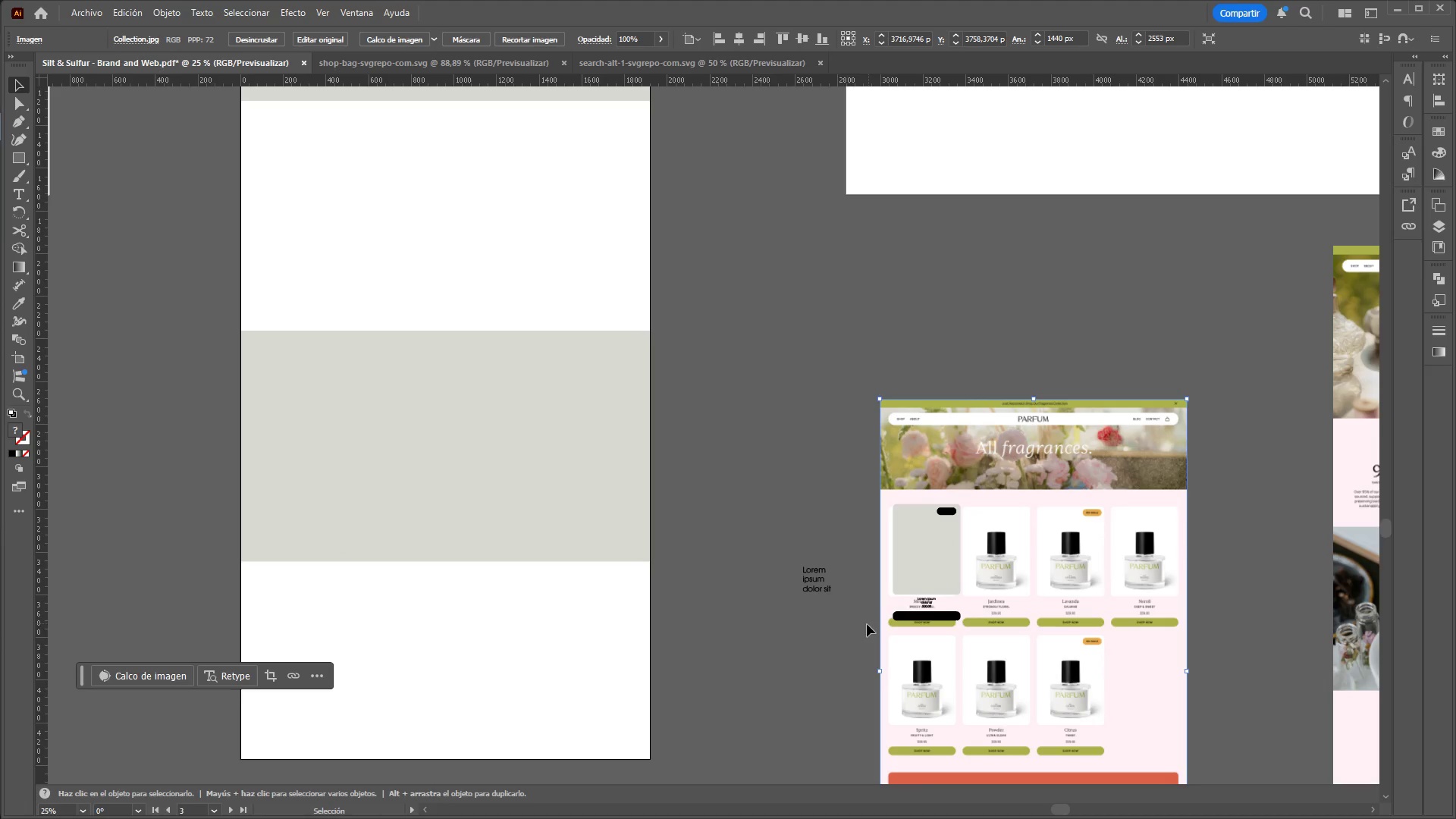 
key(Control+ControlLeft)
 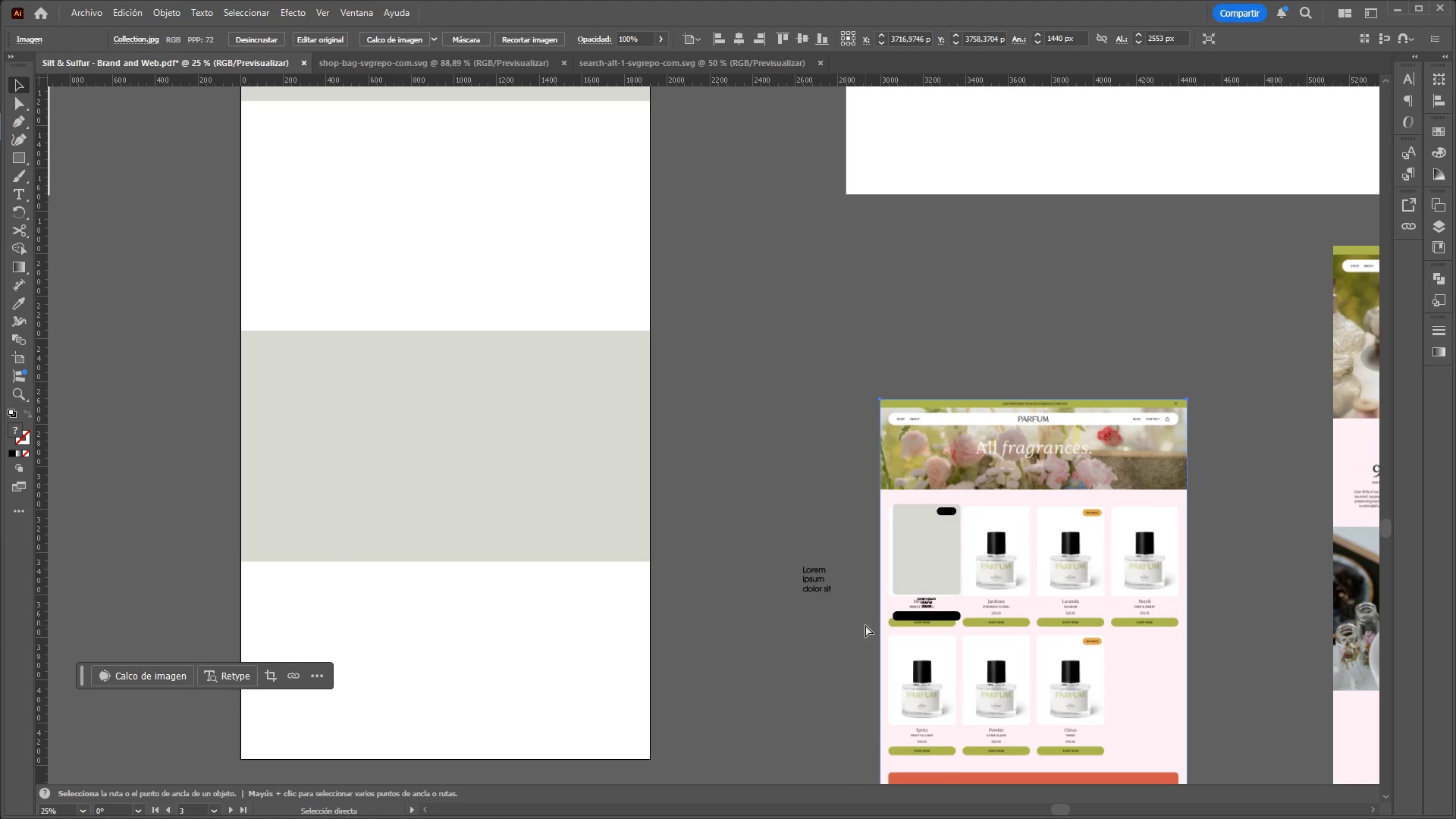 
key(Control+Z)
 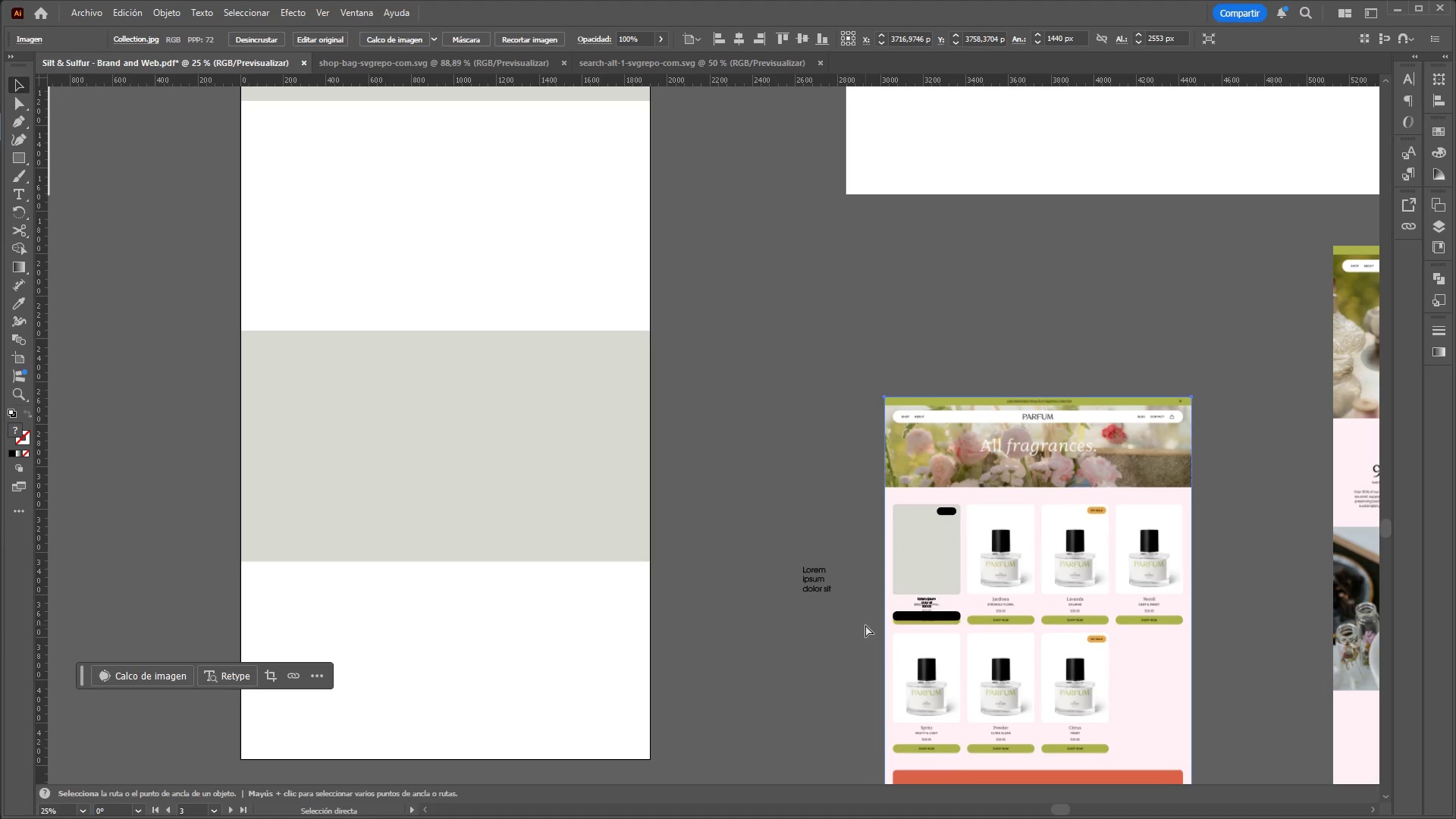 
left_click([865, 625])
 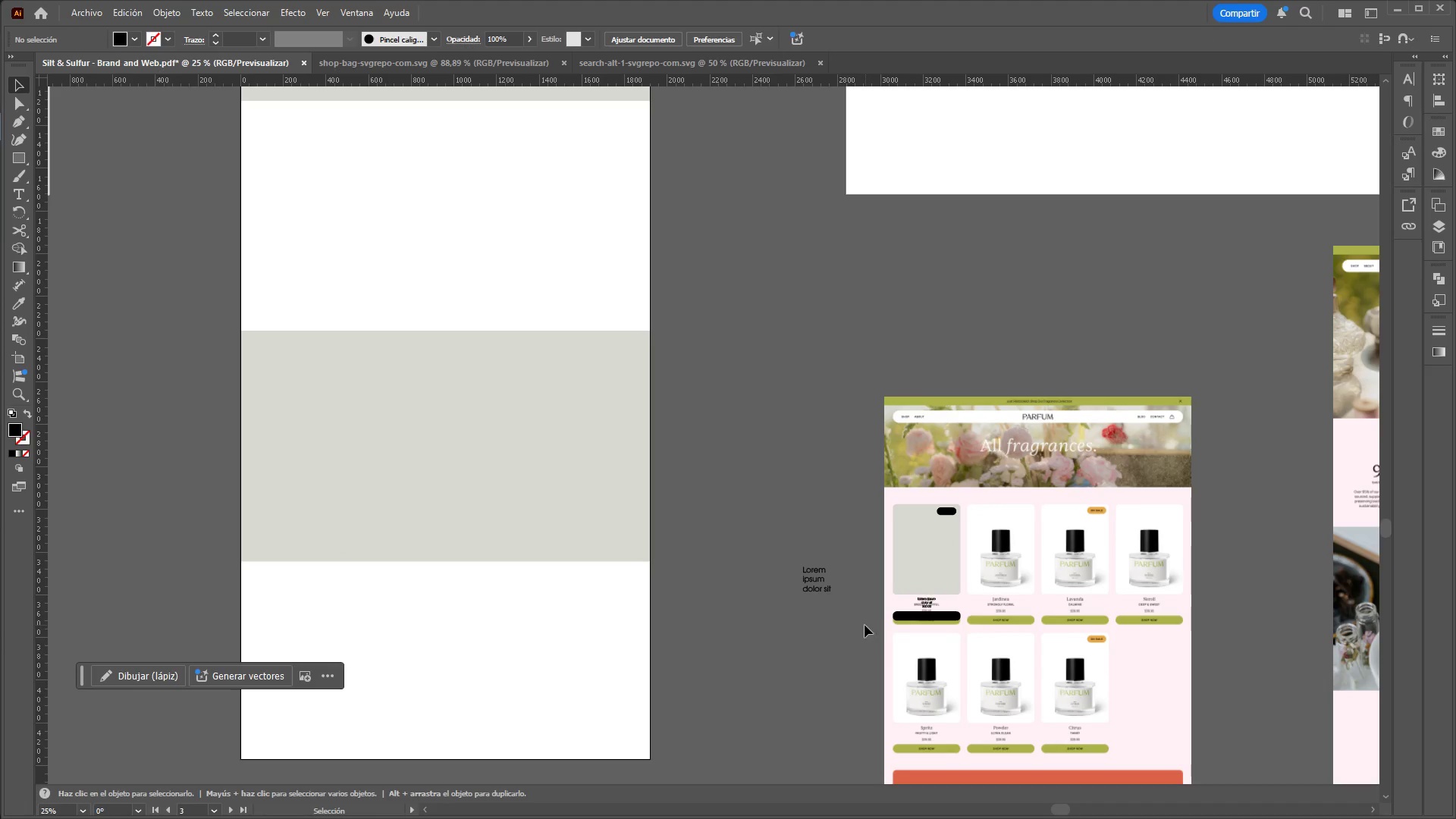 
hold_key(key=ControlLeft, duration=0.31)
 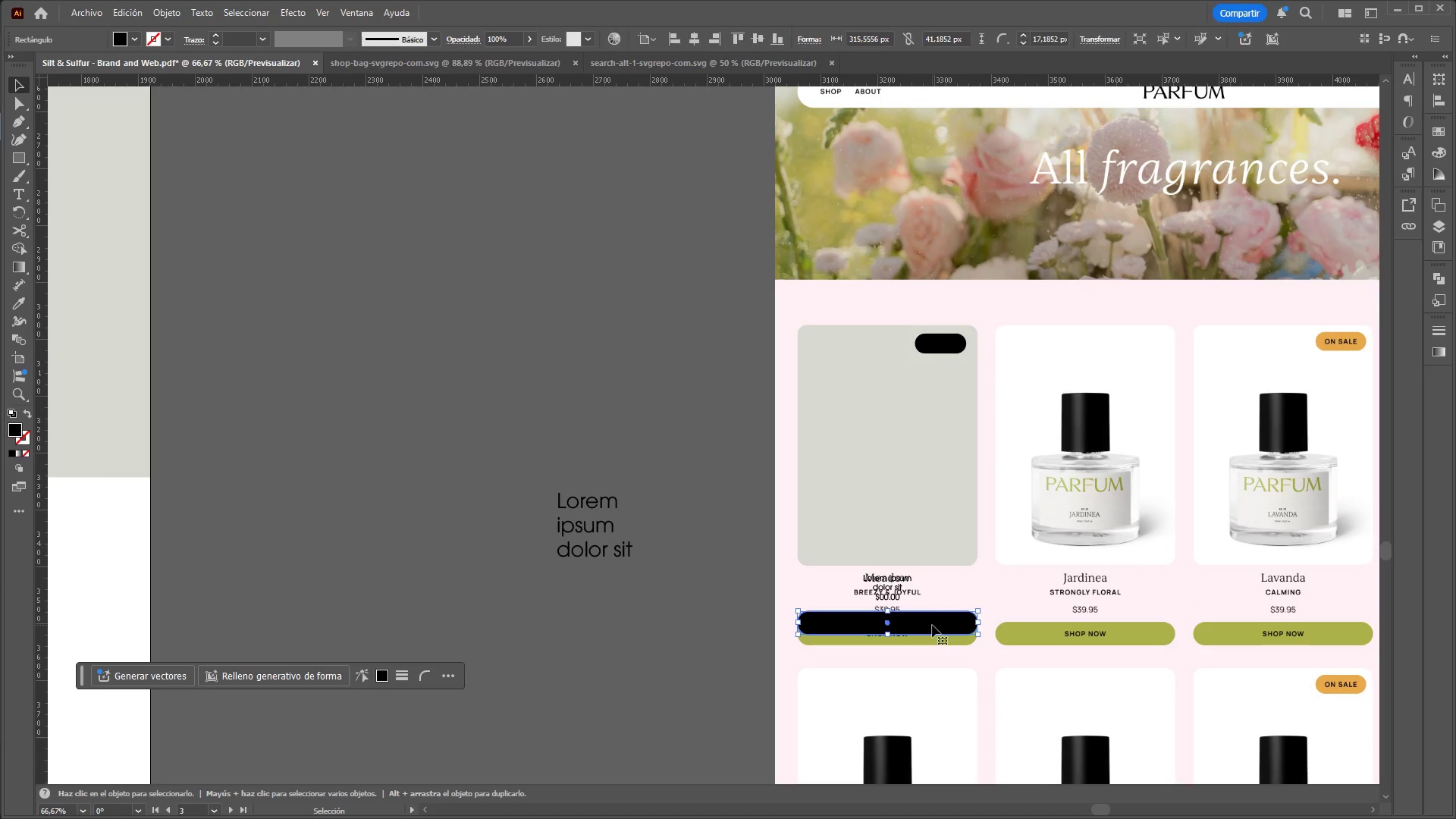 
key(Alt+Control+AltLeft)
 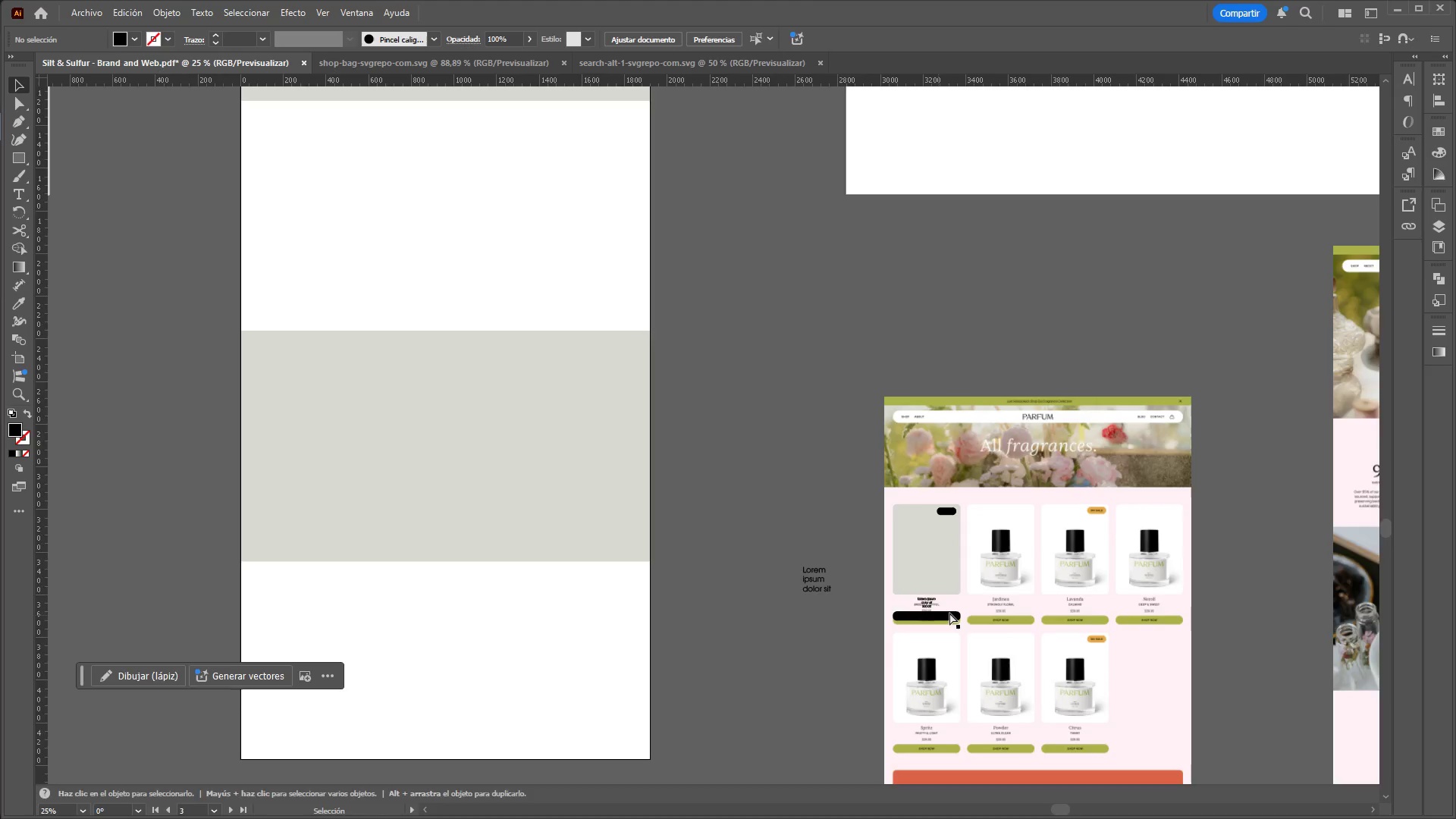 
left_click([932, 625])
 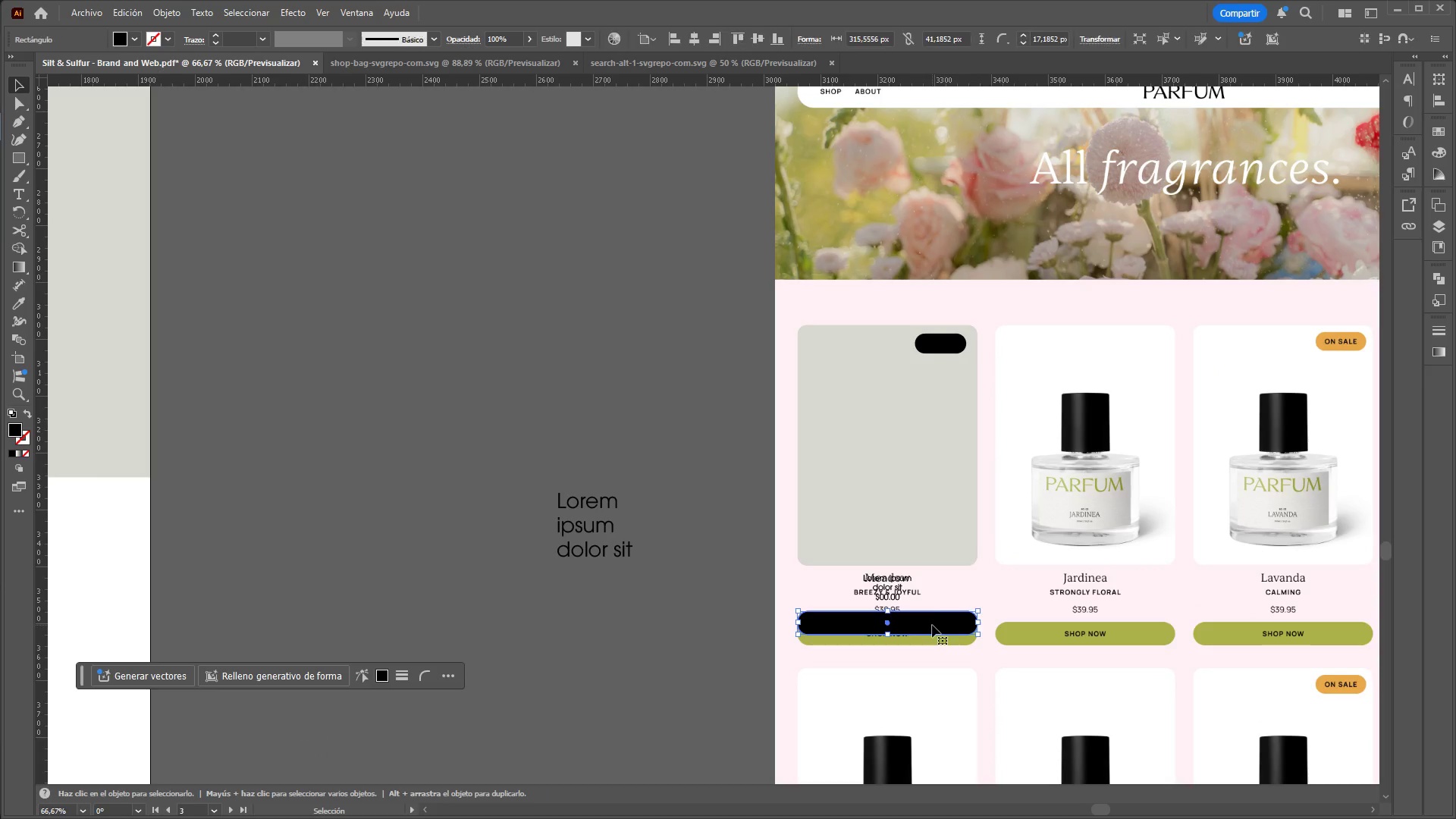 
scroll: coordinate [950, 611], scroll_direction: up, amount: 3.0
 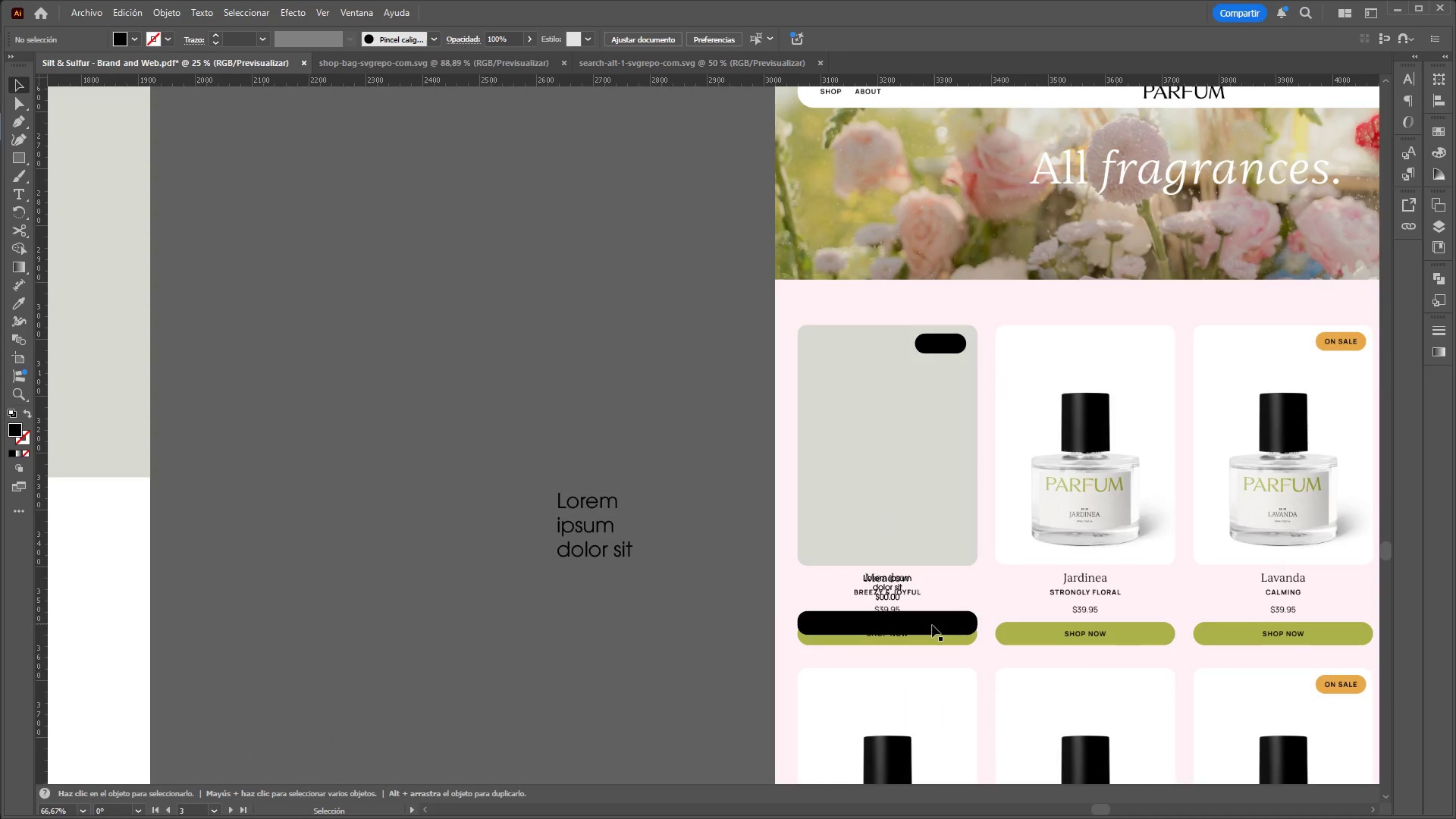 
hold_key(key=ShiftLeft, duration=1.52)
double_click([900, 527])
 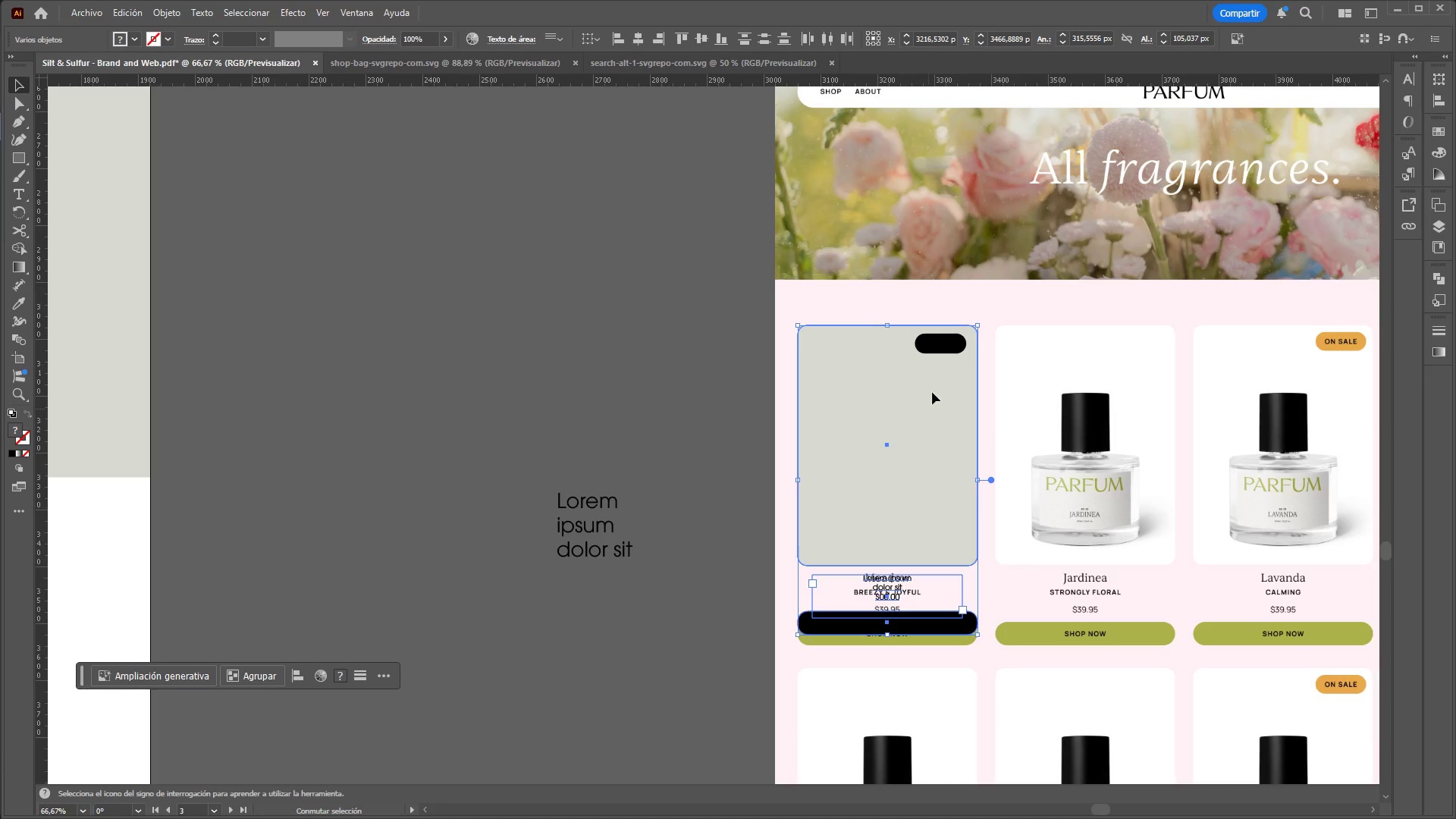 
hold_key(key=ShiftLeft, duration=0.86)
left_click([943, 342])
 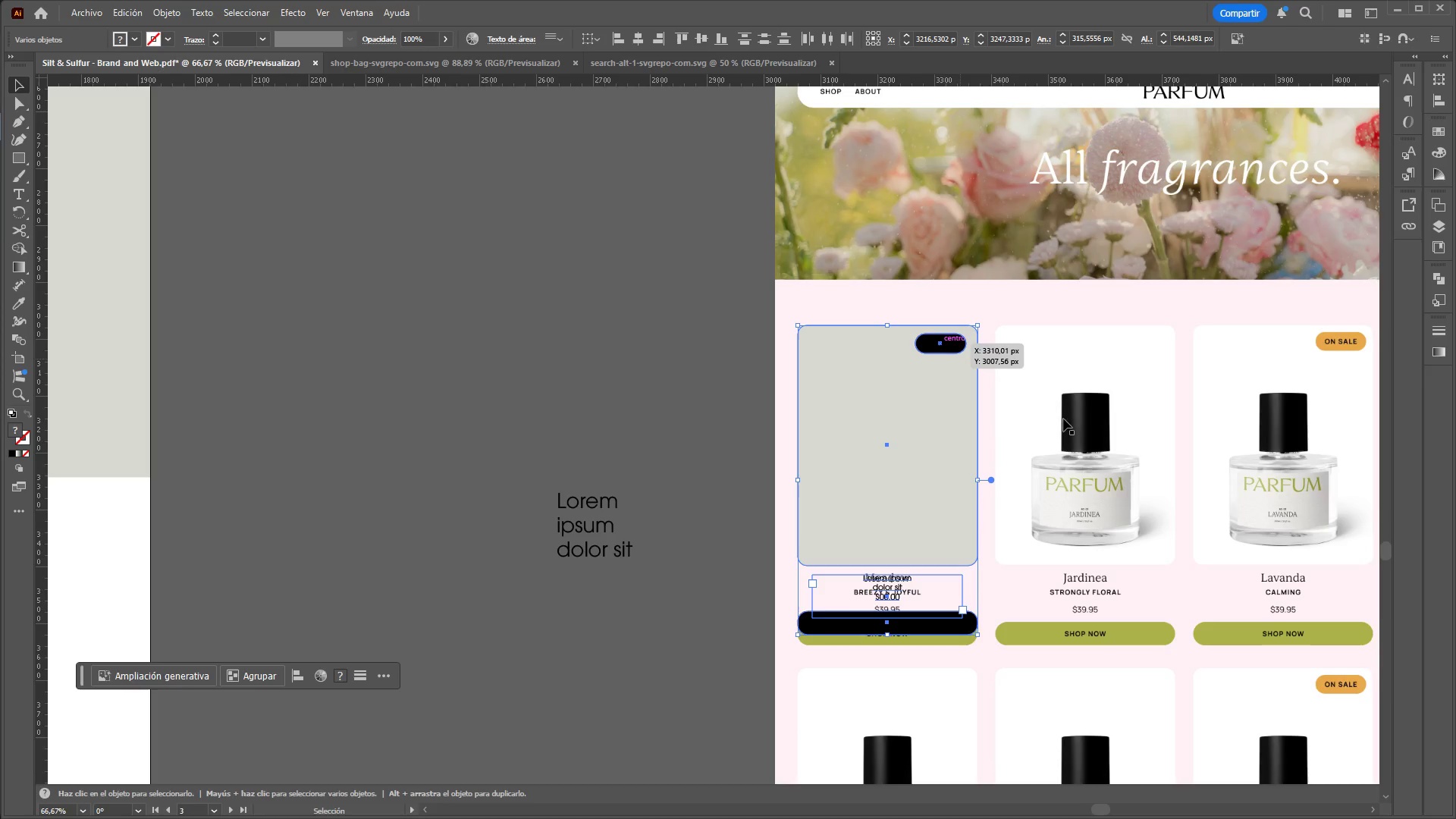 
hold_key(key=ControlLeft, duration=1.73)
hold_key(key=AltLeft, duration=1.53)
scroll: coordinate [1216, 521], scroll_direction: down, amount: 3.0
 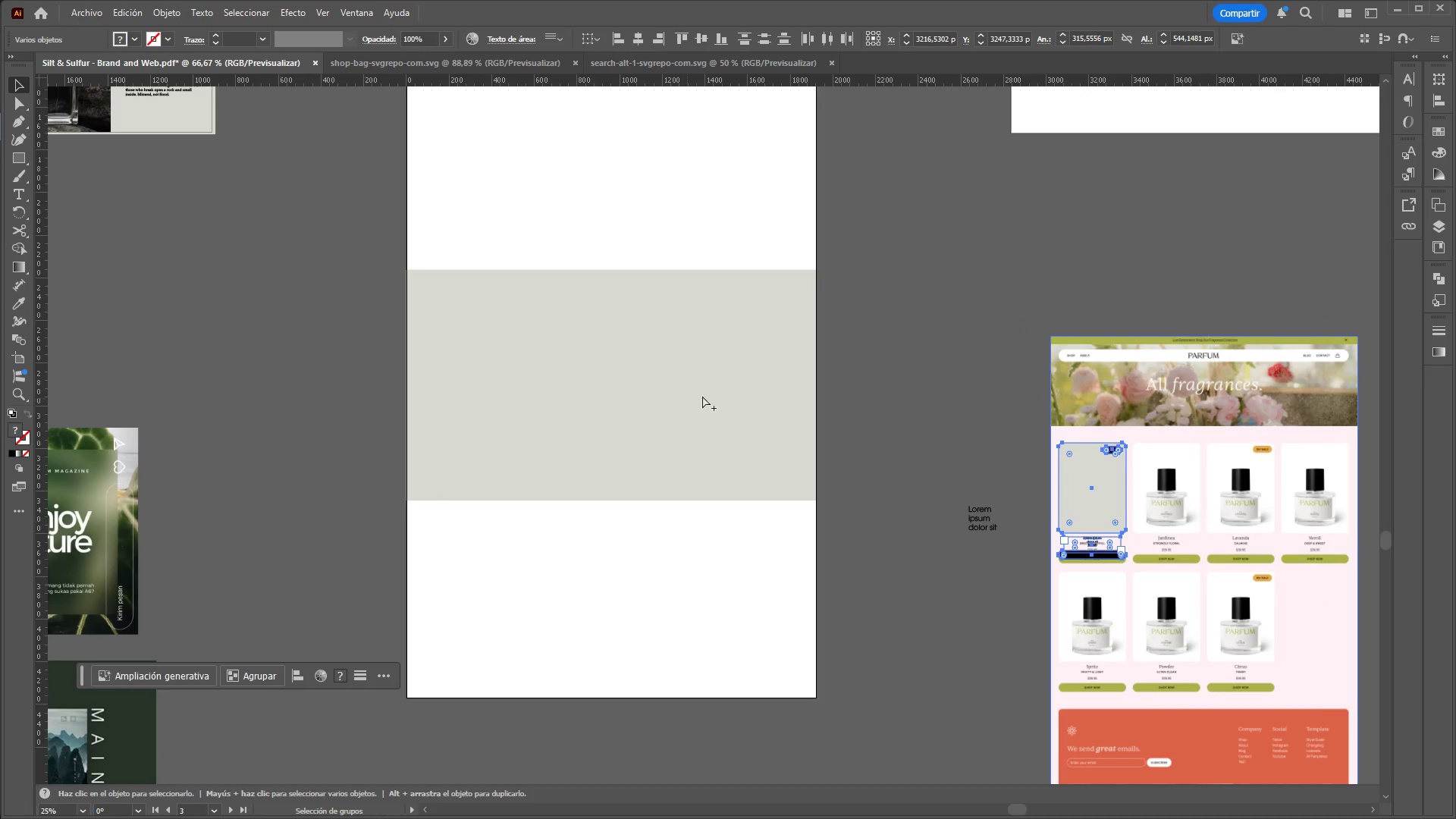 
key(Alt+Control+AltLeft)
 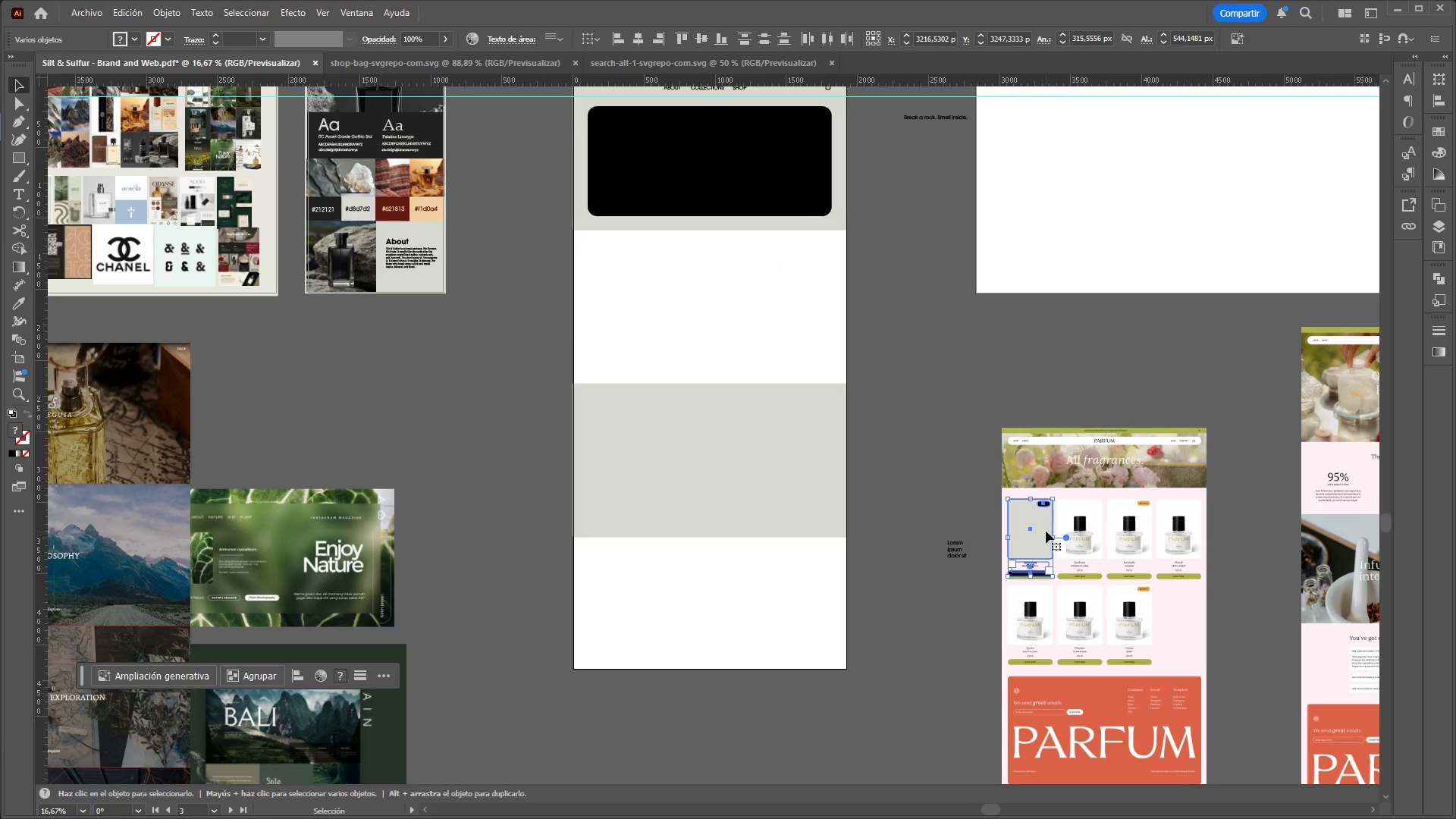 
scroll: coordinate [786, 256], scroll_direction: down, amount: 1.0
 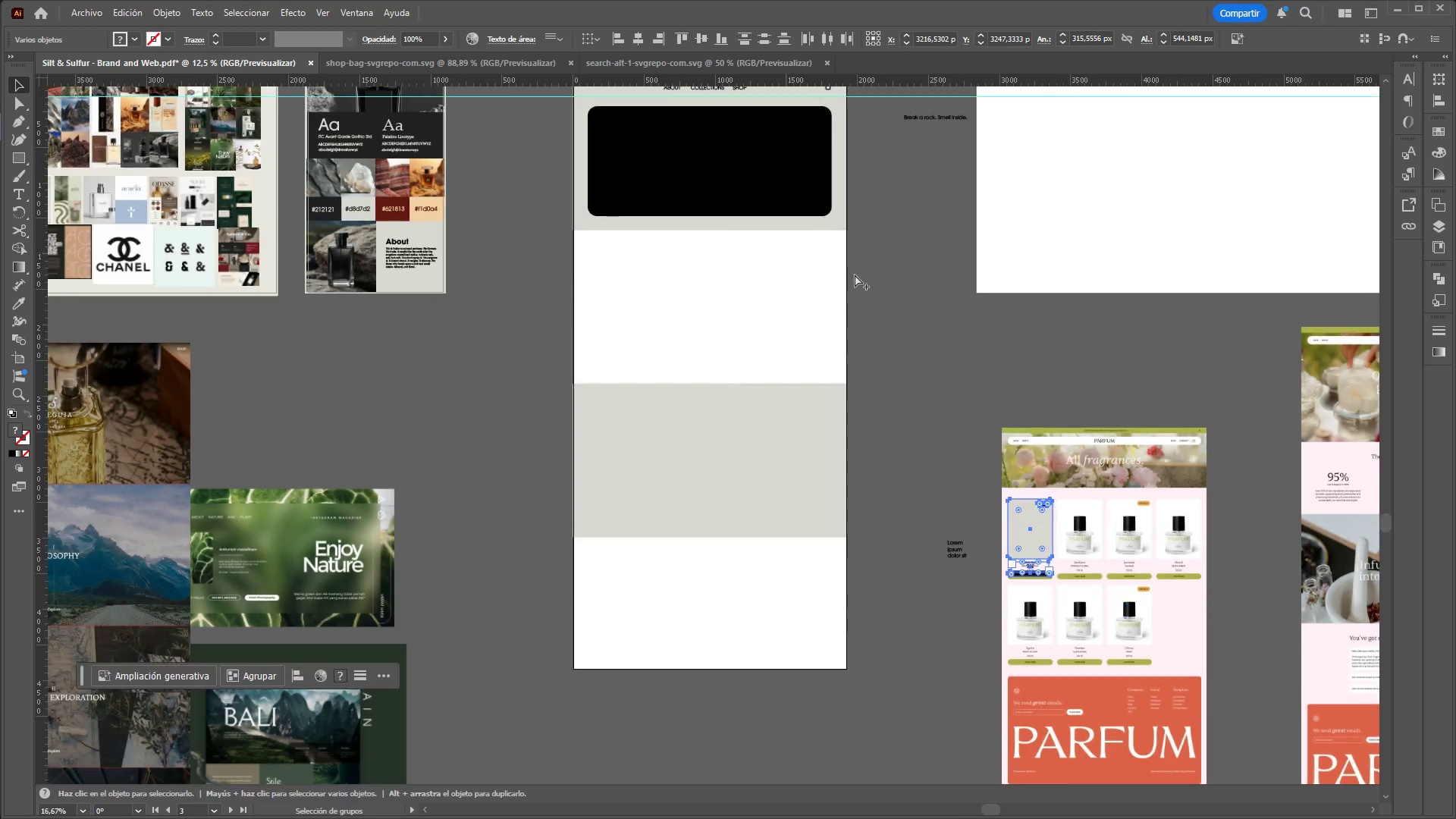 
left_click_drag(start_coordinate=[1045, 530], to_coordinate=[634, 297])
 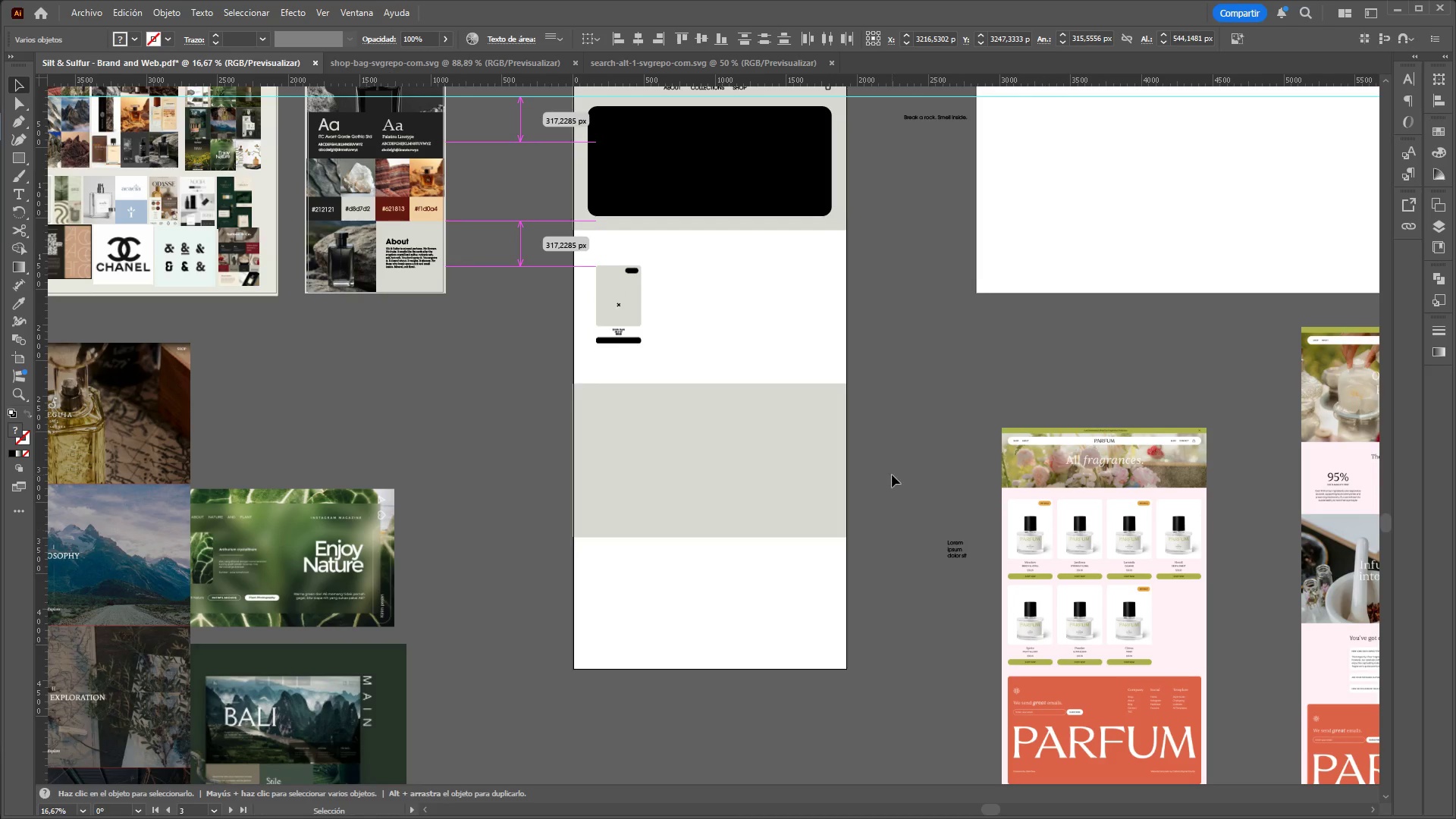 
left_click([892, 475])
 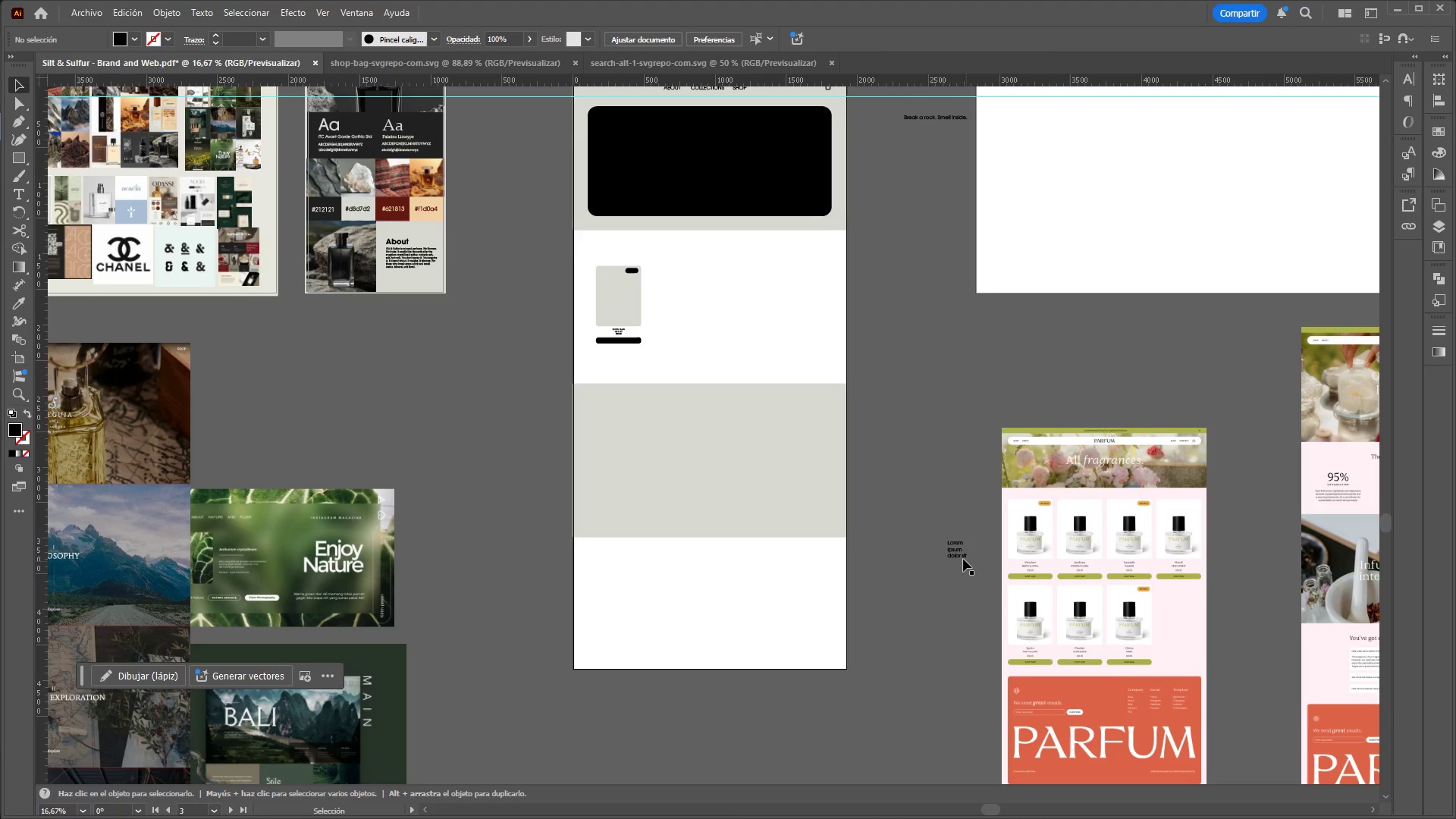 
left_click_drag(start_coordinate=[960, 557], to_coordinate=[754, 317])
 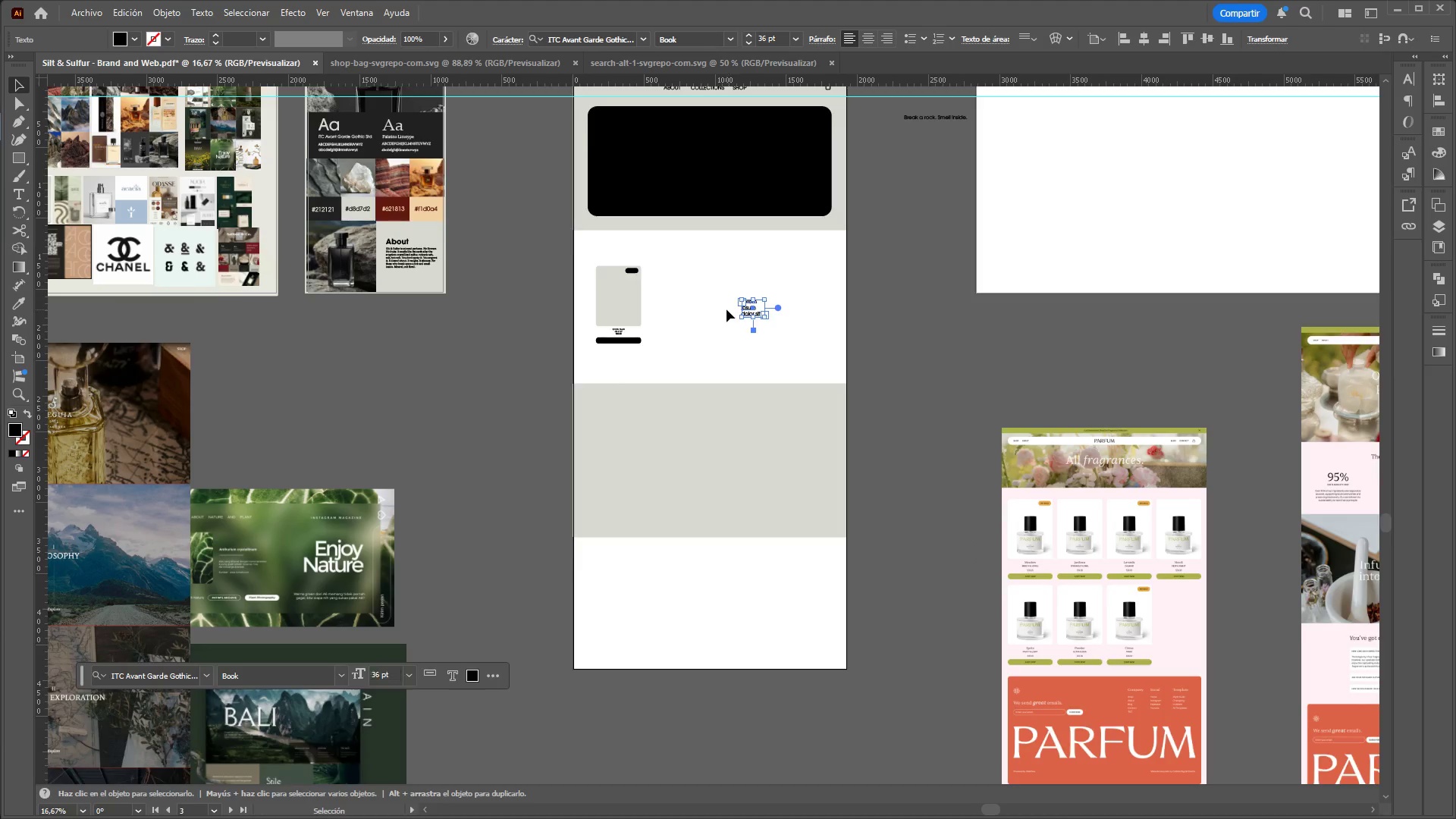 
hold_key(key=ControlLeft, duration=0.7)
 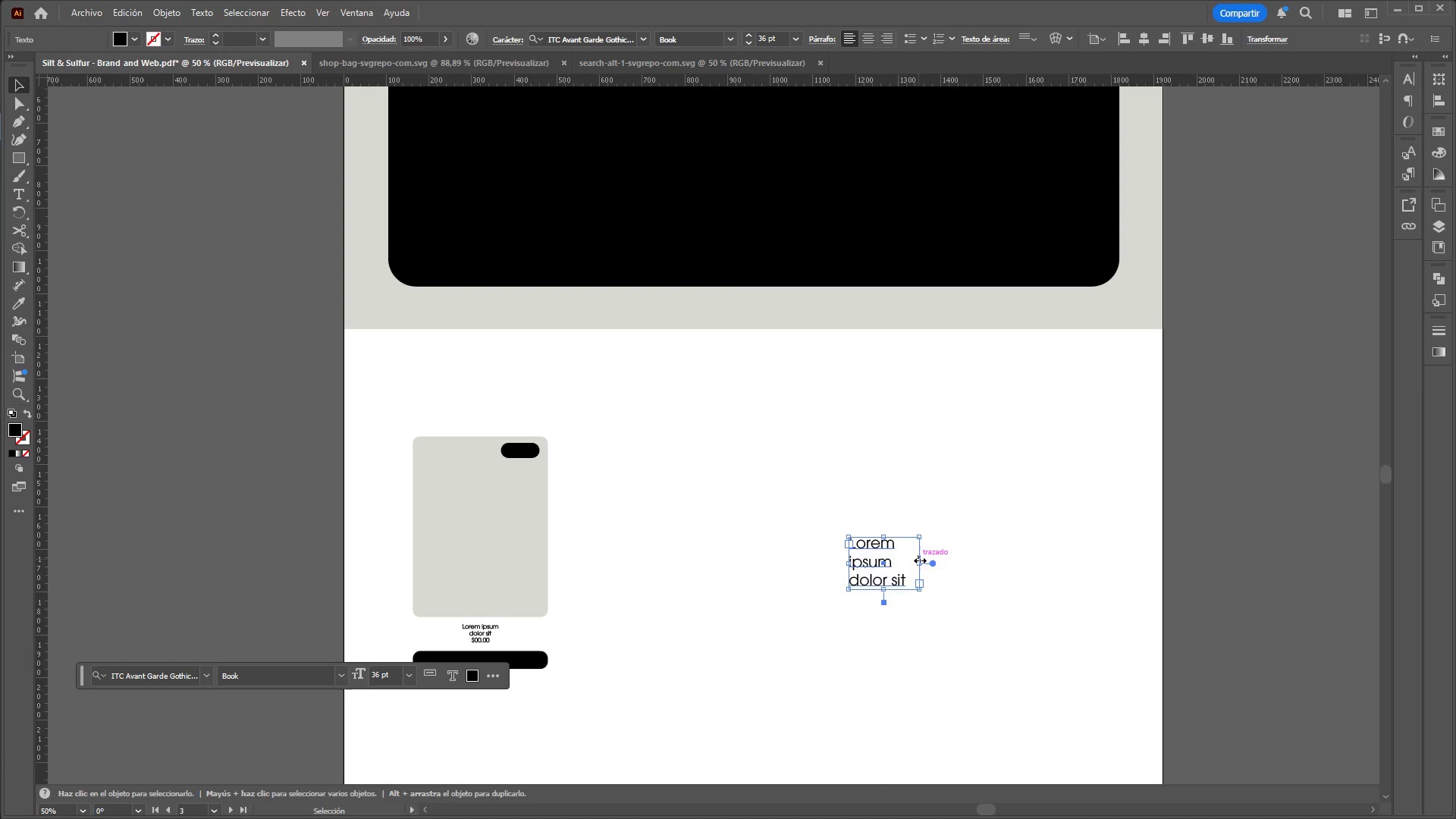 
hold_key(key=AltLeft, duration=0.67)
 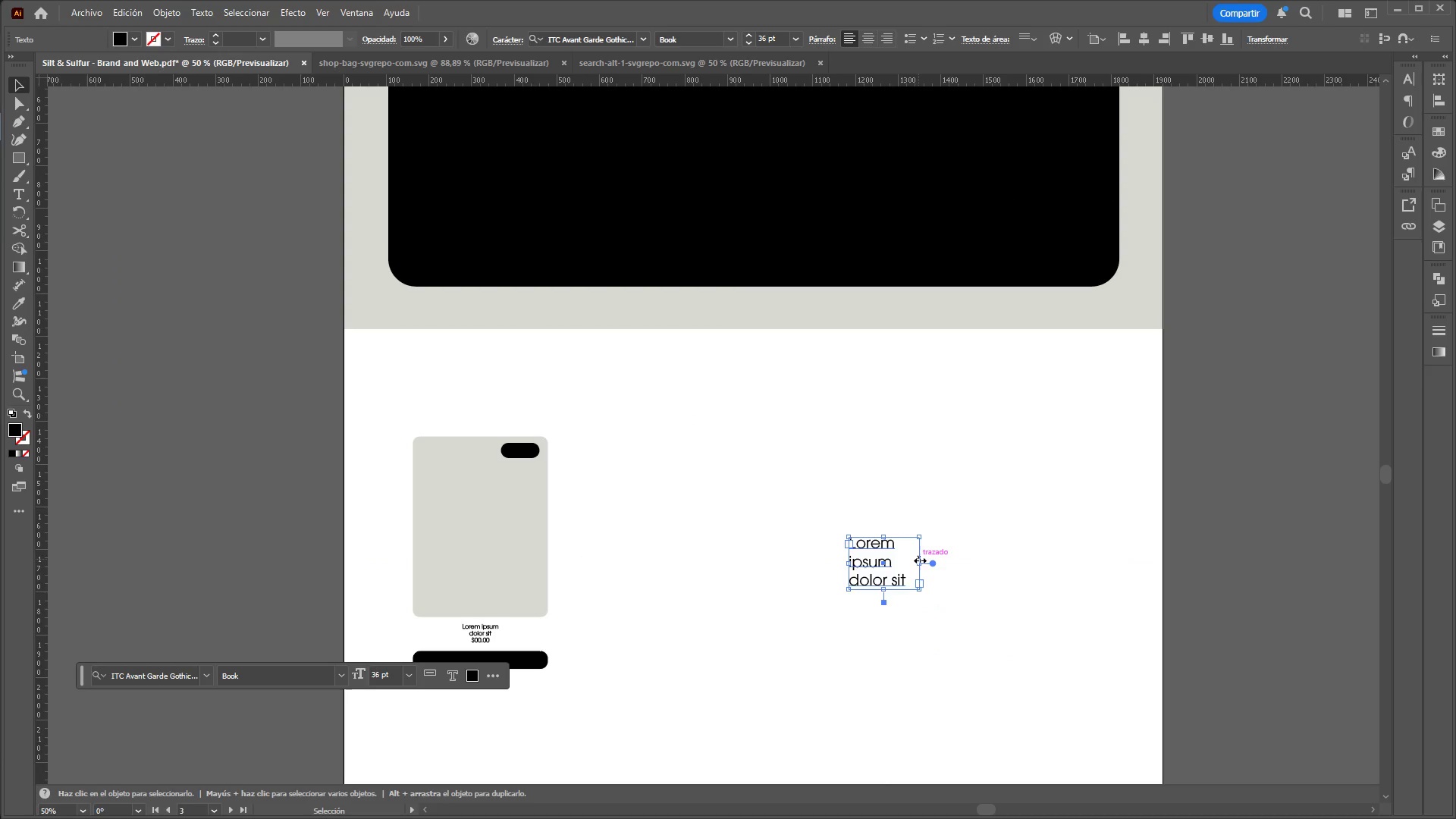 
scroll: coordinate [687, 408], scroll_direction: up, amount: 11.0
 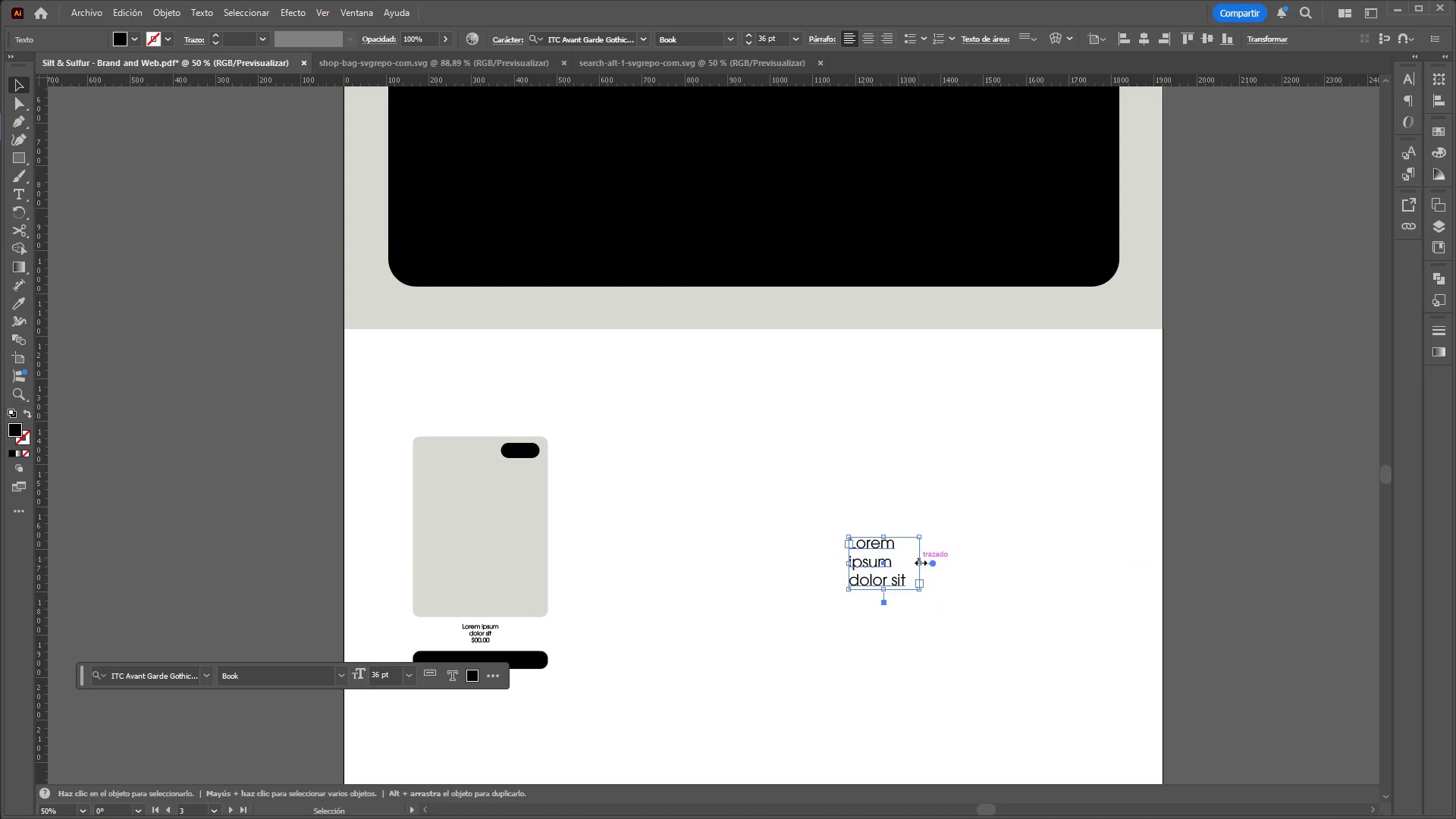 
left_click_drag(start_coordinate=[921, 561], to_coordinate=[1007, 555])
 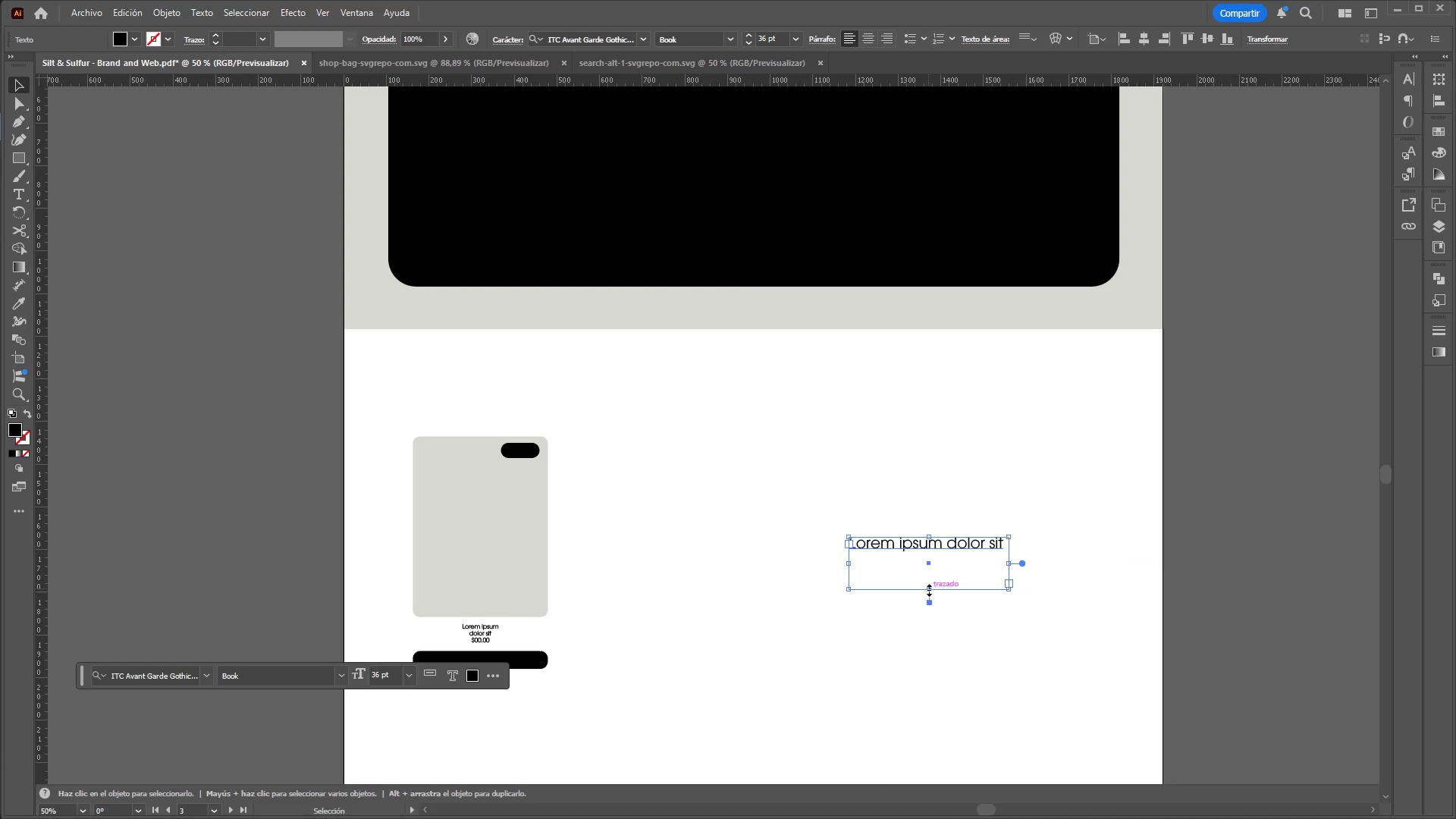 
left_click_drag(start_coordinate=[927, 588], to_coordinate=[927, 552])
 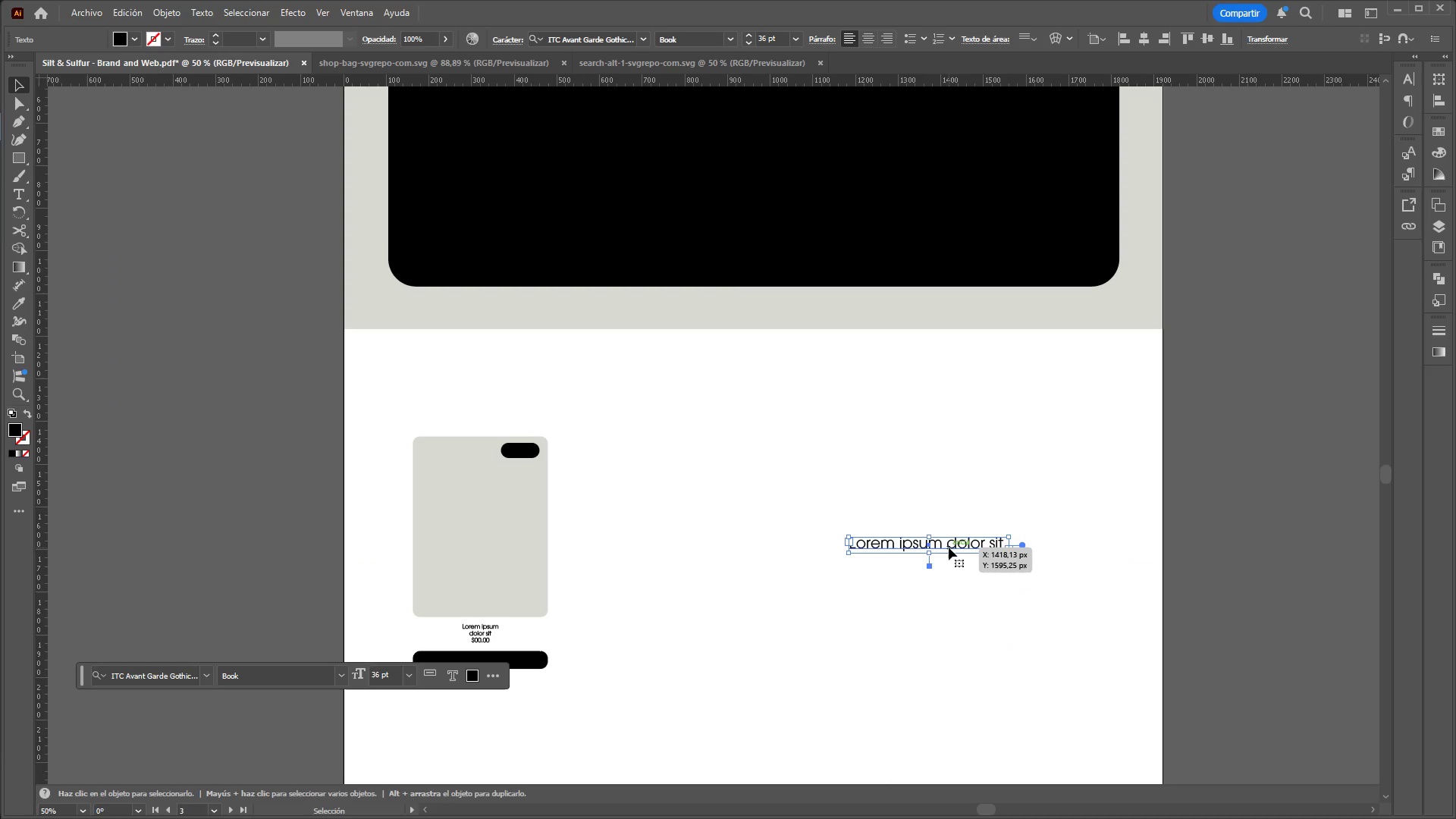 
left_click_drag(start_coordinate=[949, 546], to_coordinate=[761, 381])
 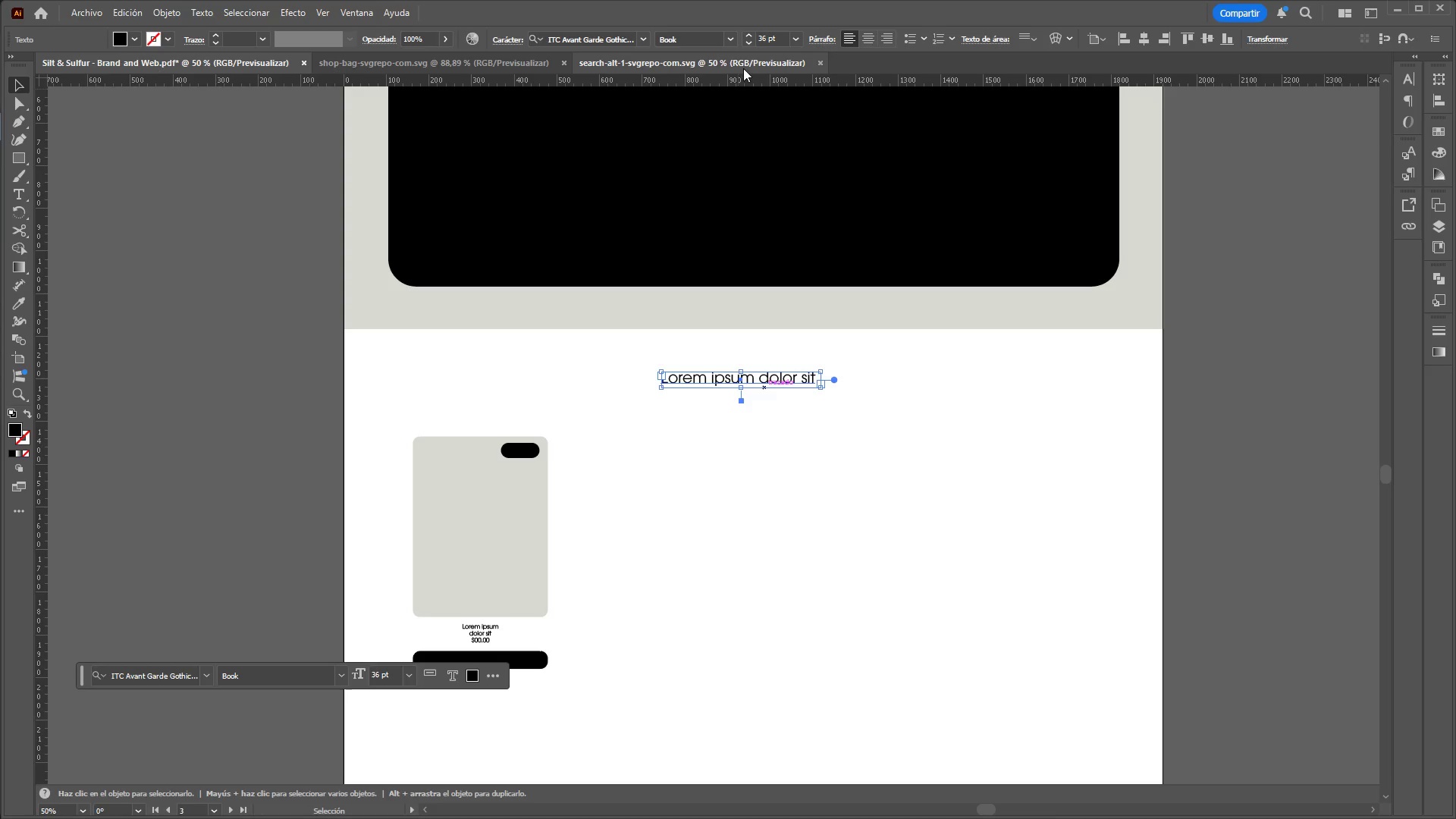 
mouse_move([798, 47])
 